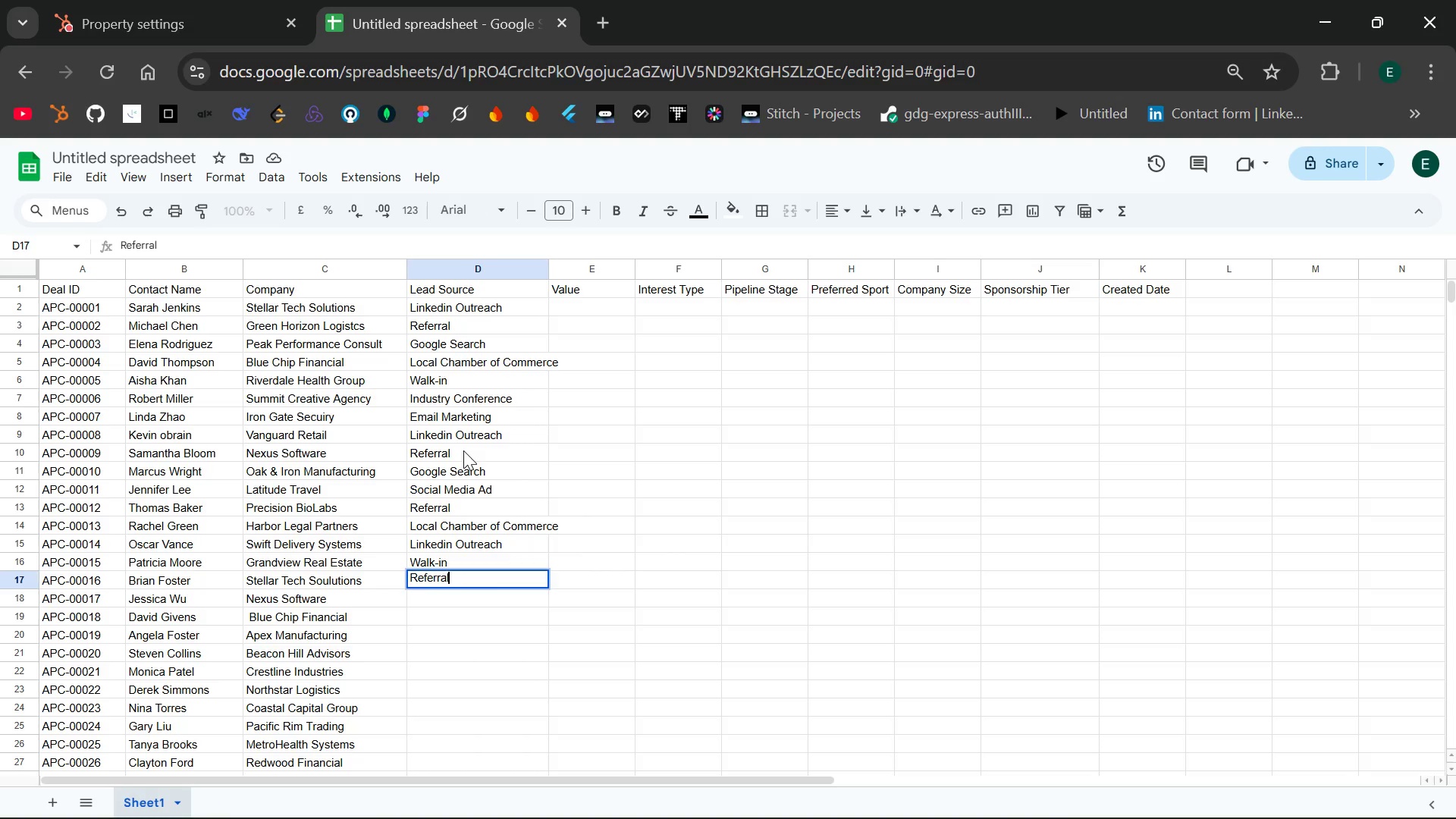 
key(Enter)
 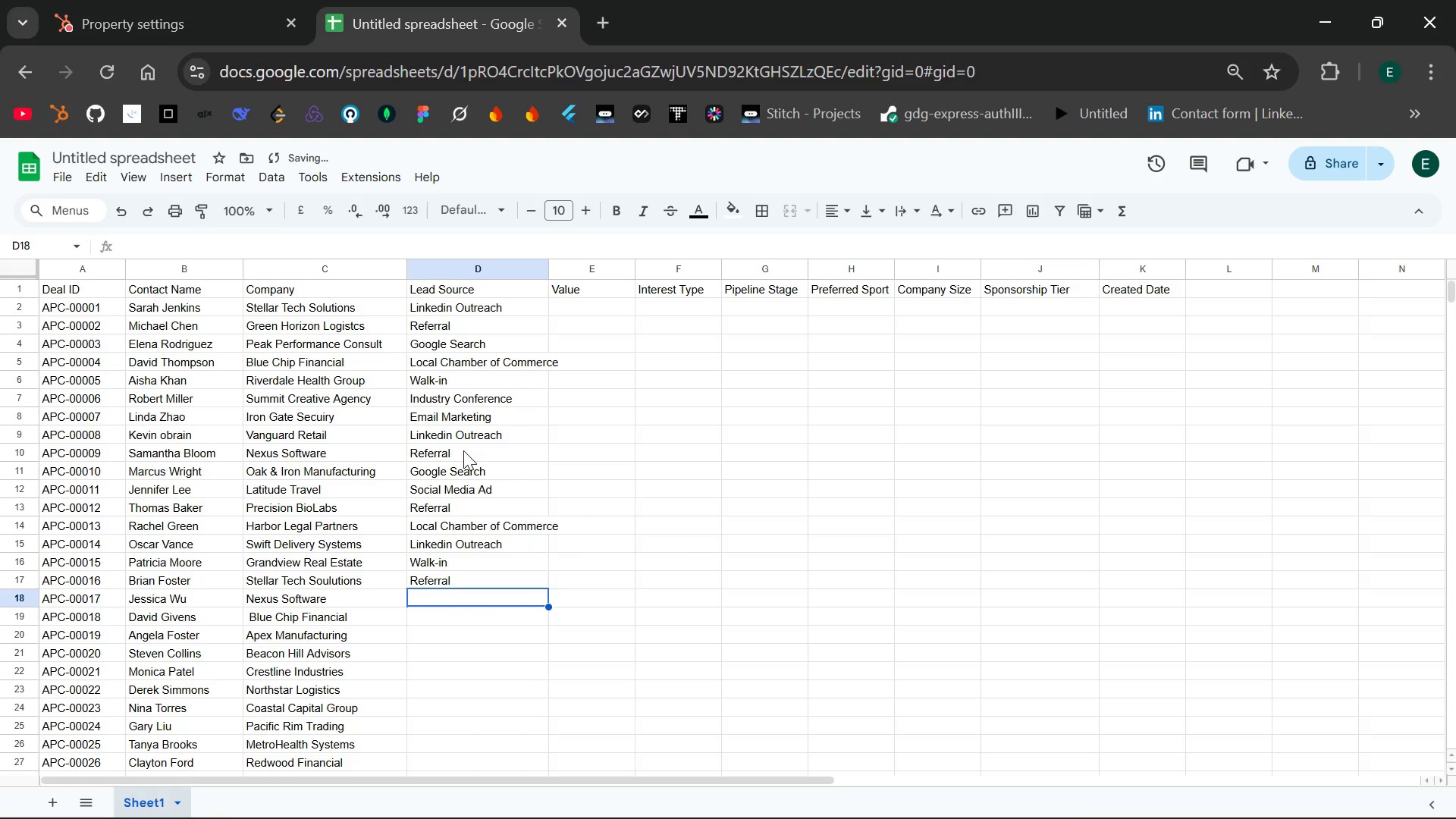 
type(Industrial Confren)
key(Backspace)
key(Backspace)
key(Backspace)
type(erence)
 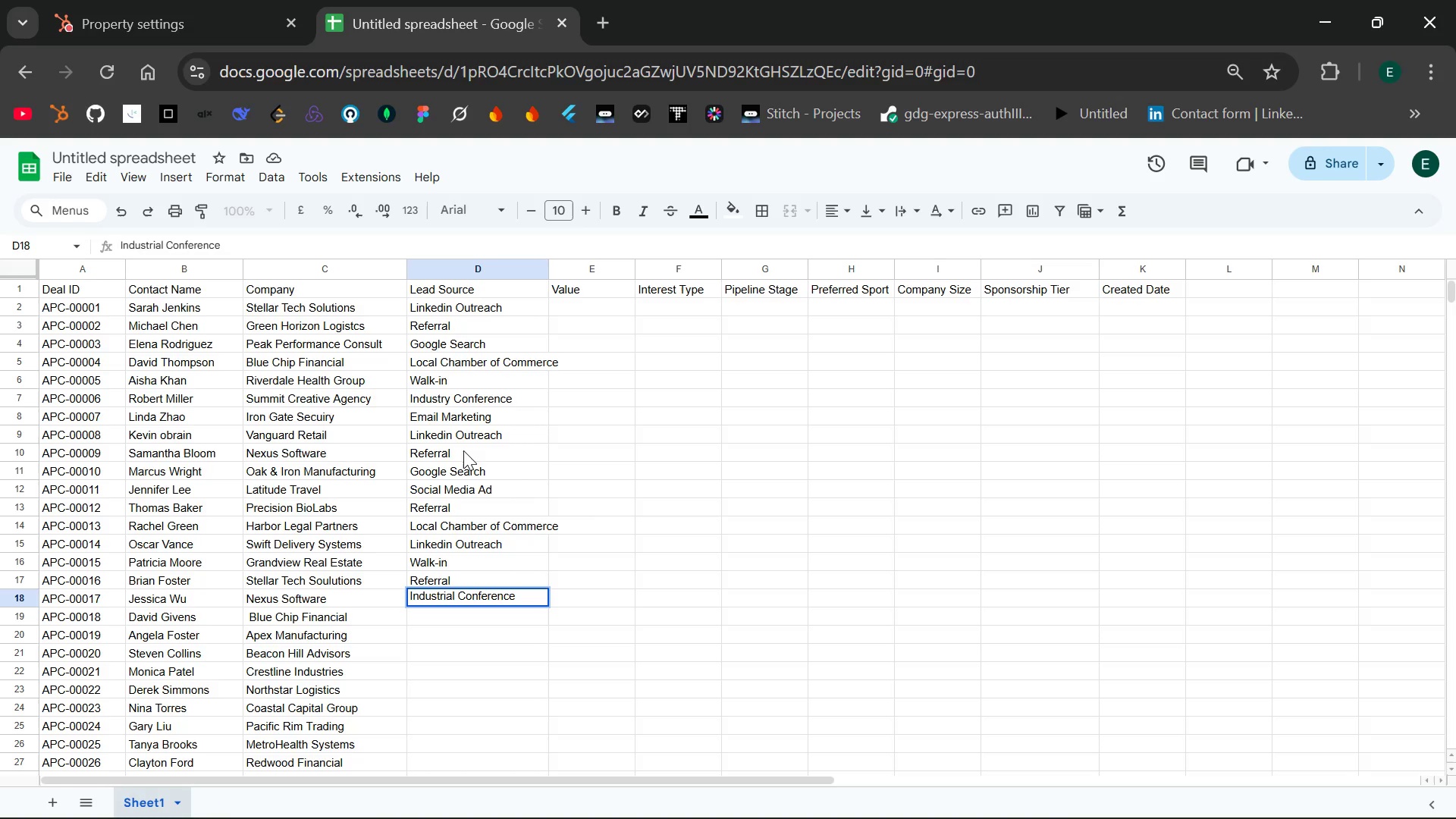 
key(Enter)
 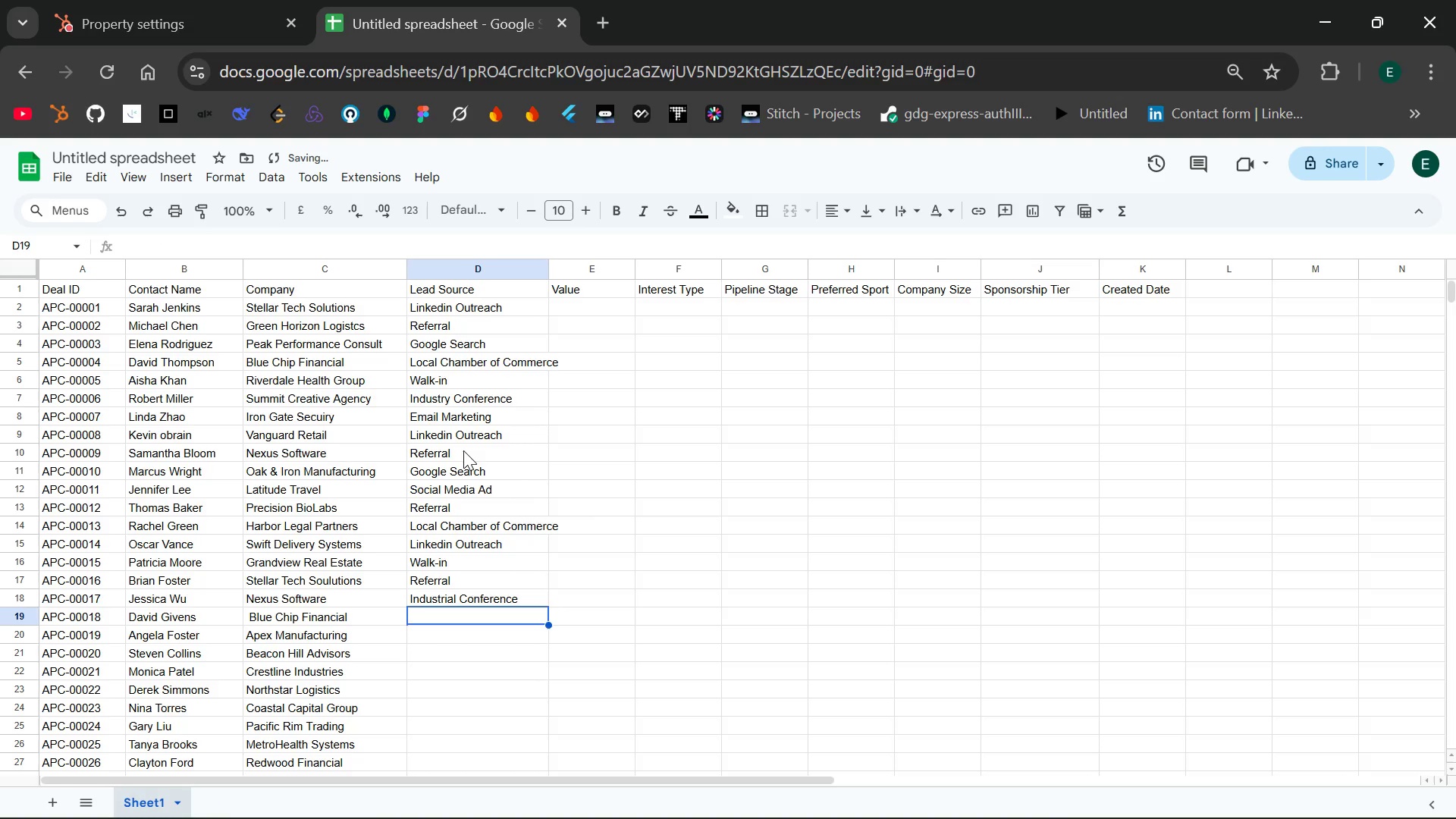 
type(Linkedin Outreach)
 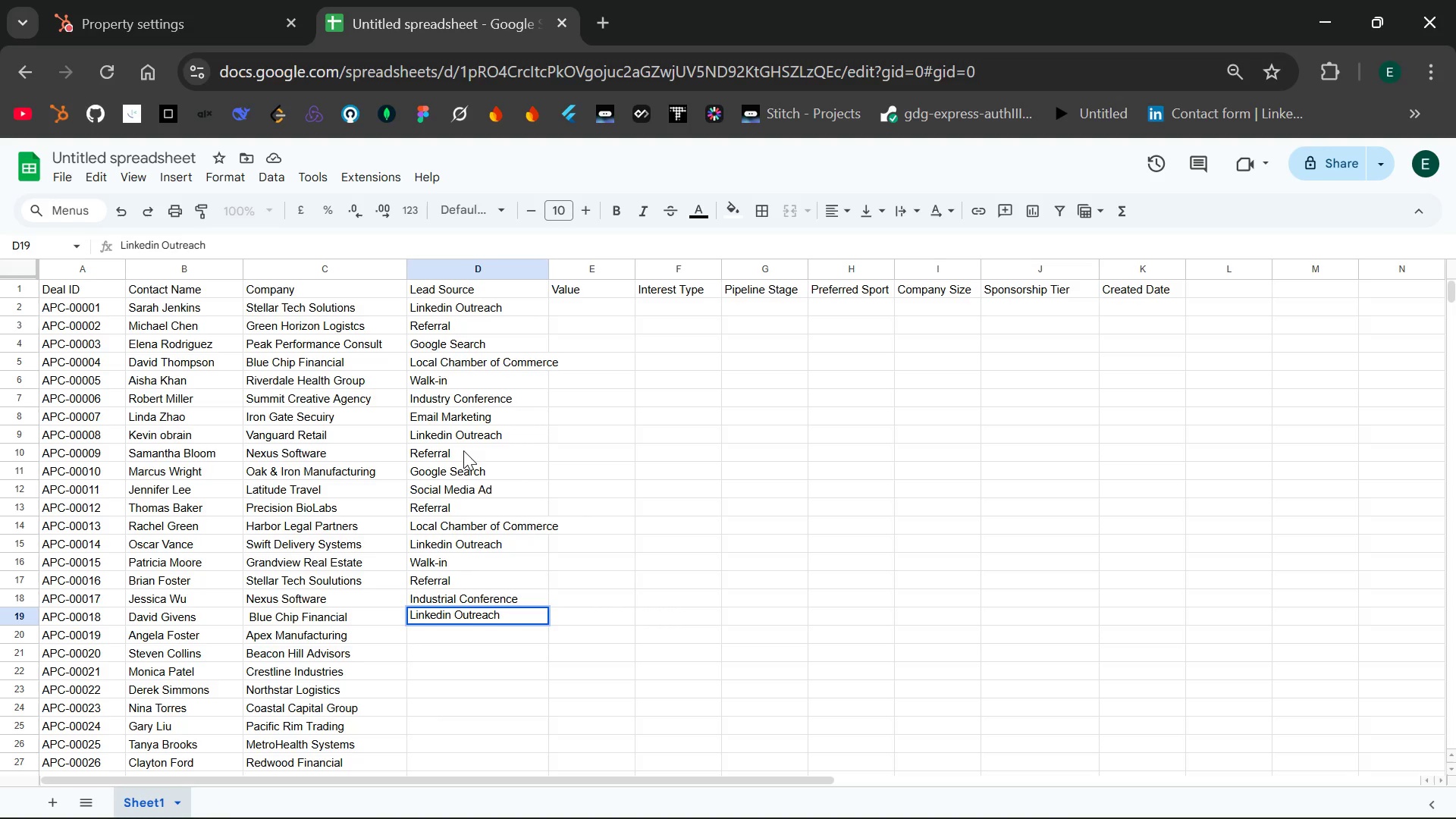 
key(Enter)
 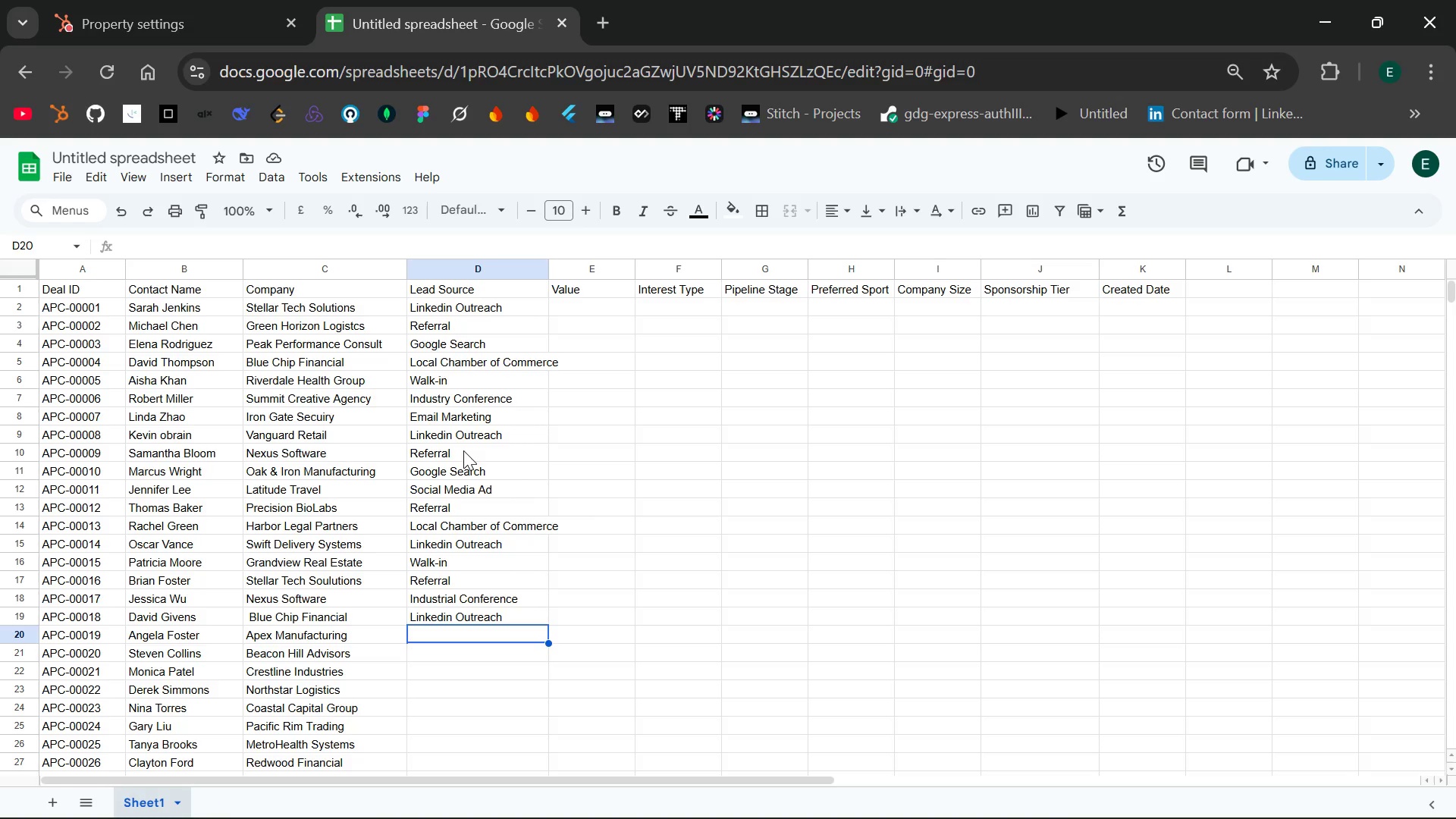 
wait(11.3)
 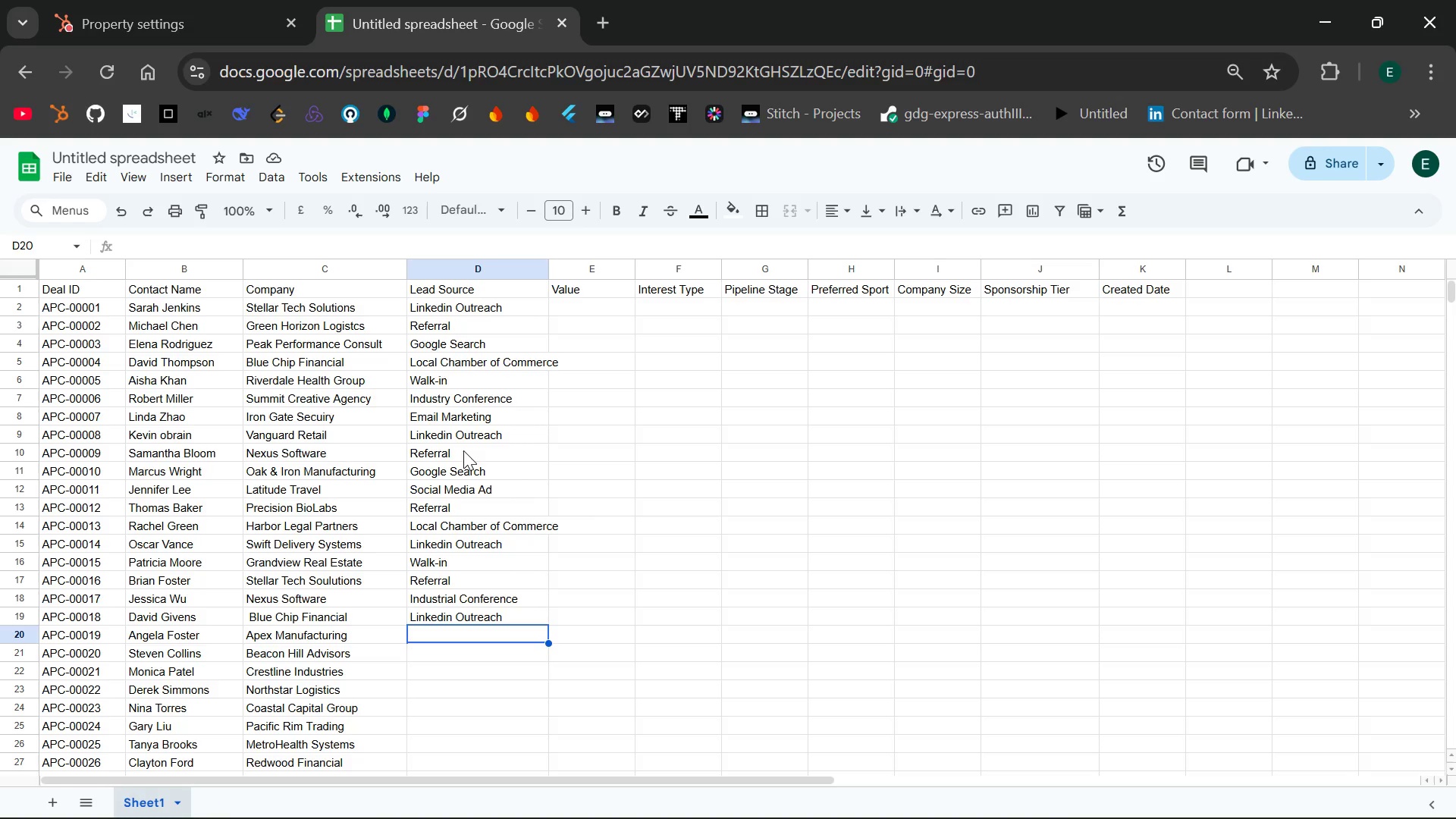 
type(Google Search)
 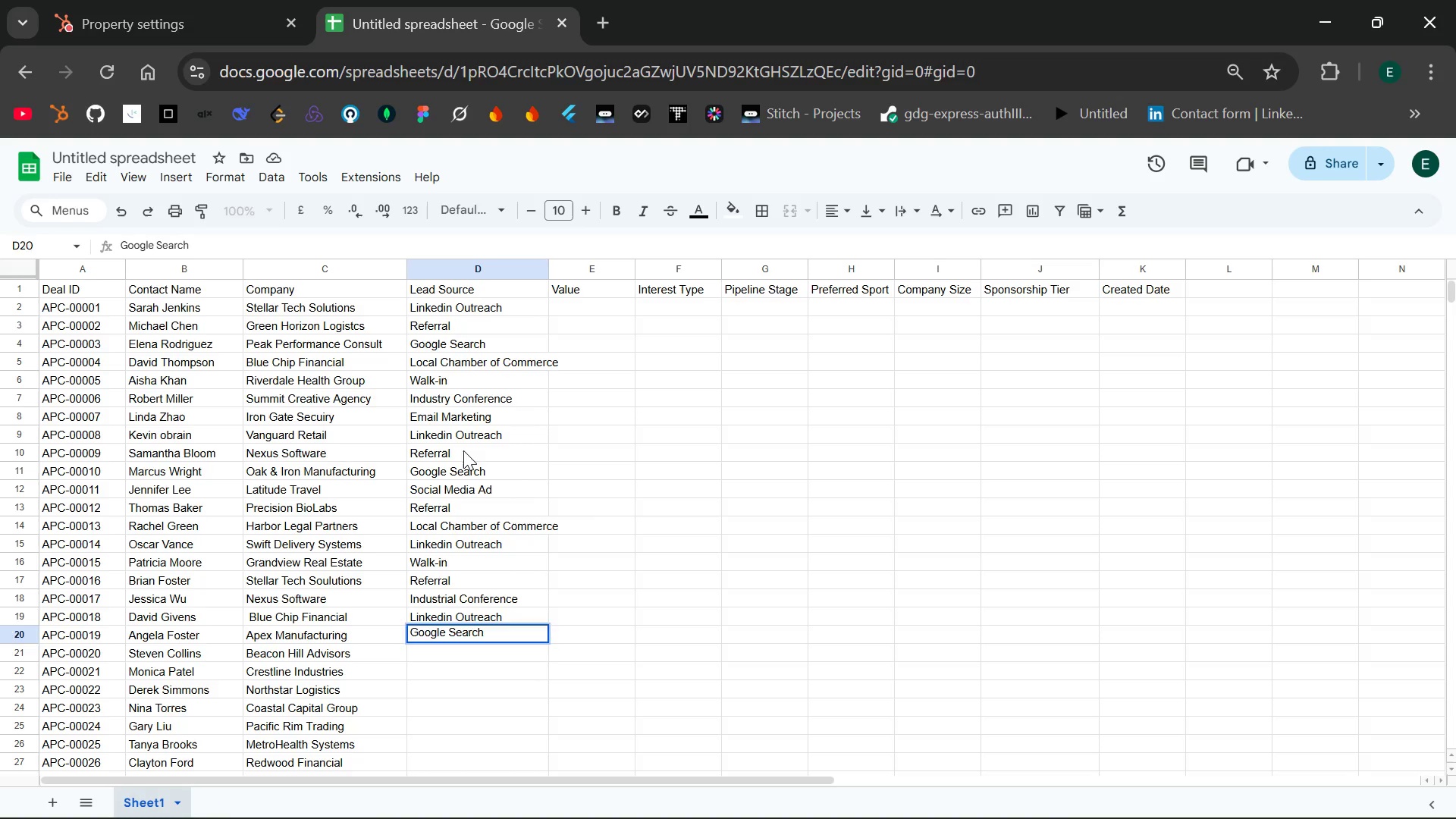 
key(Enter)
 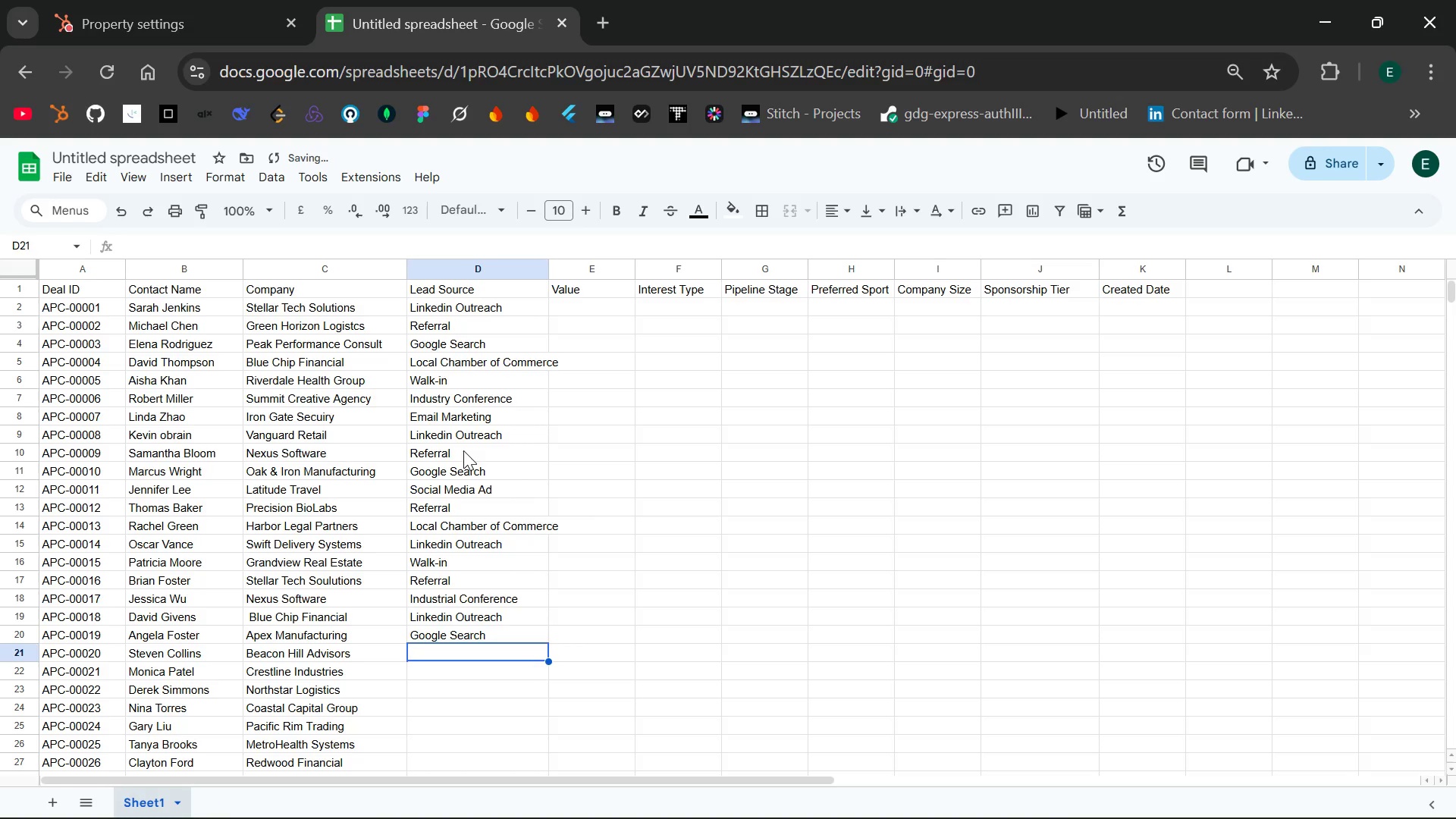 
type(Referral)
 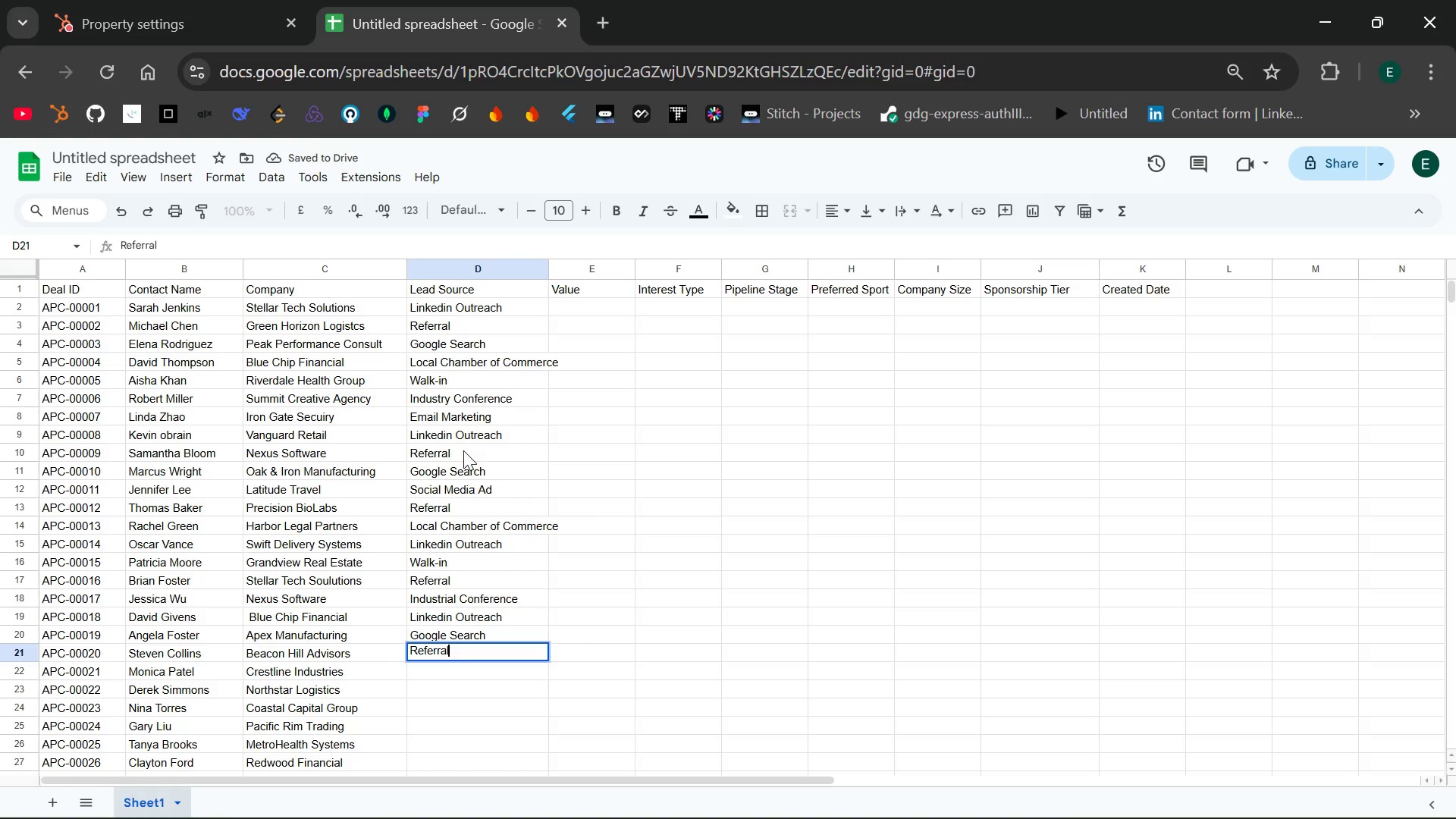 
key(Enter)
 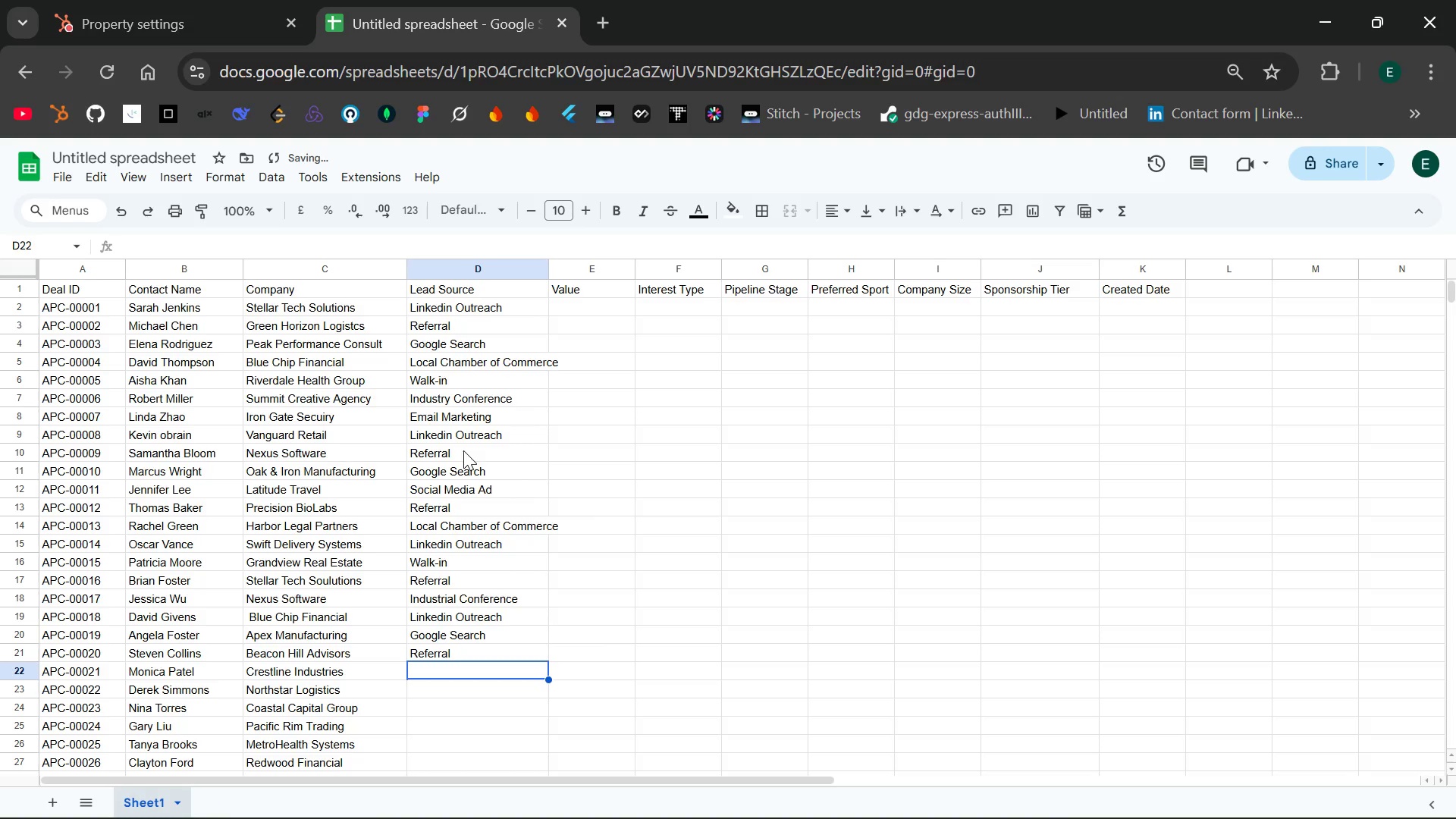 
hold_key(key=ShiftLeft, duration=0.33)
 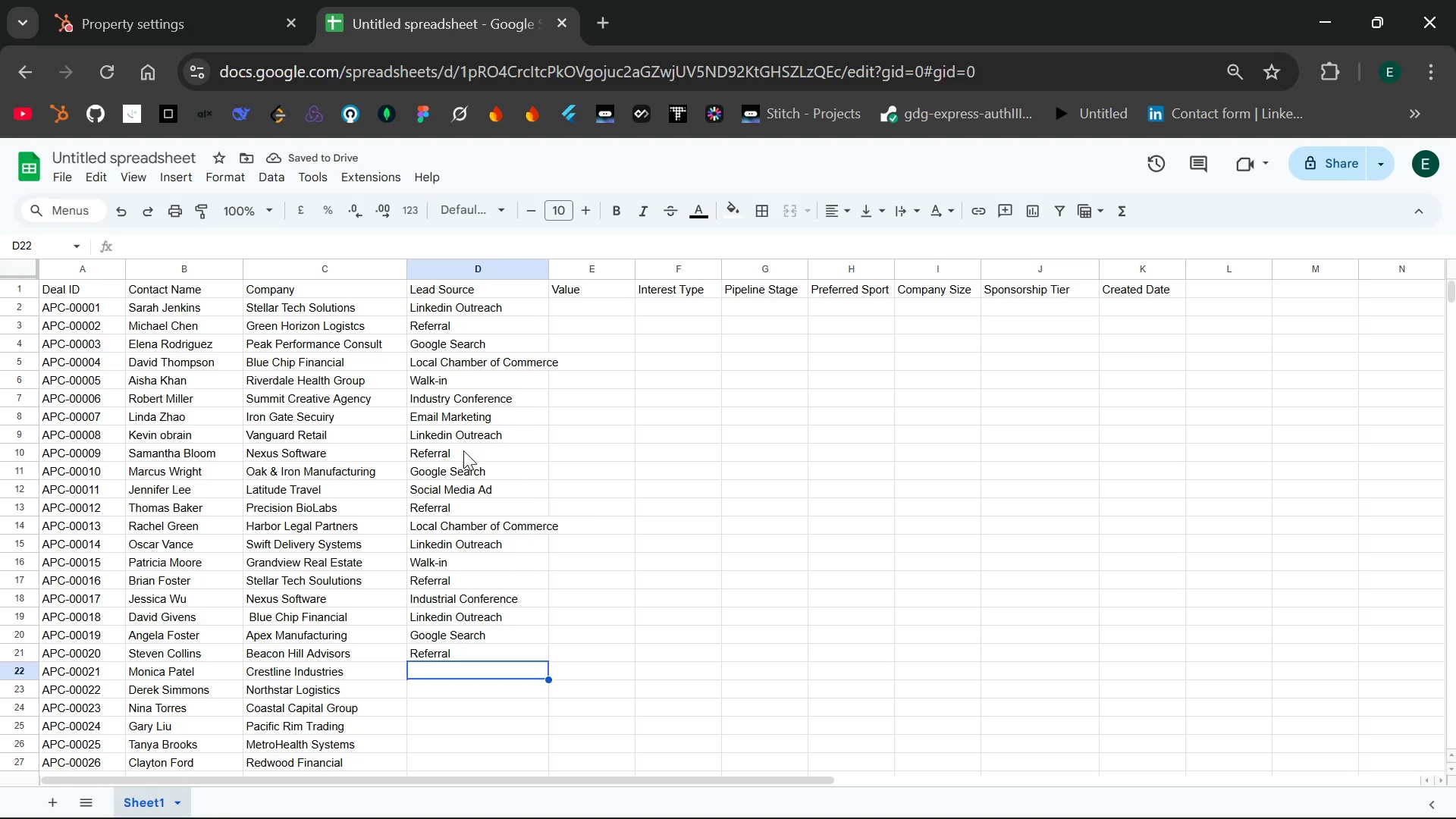 
type(Local)
 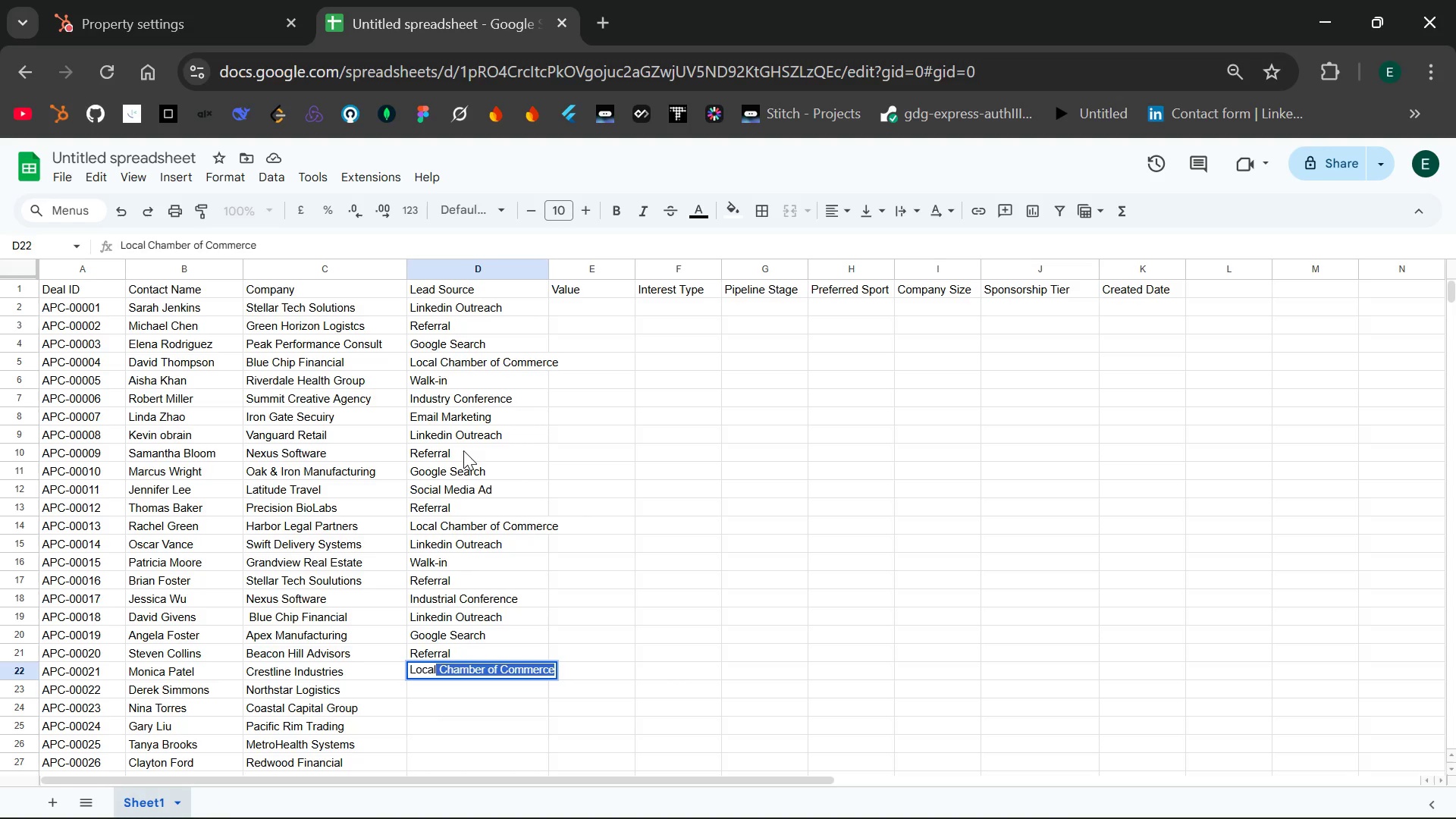 
wait(6.77)
 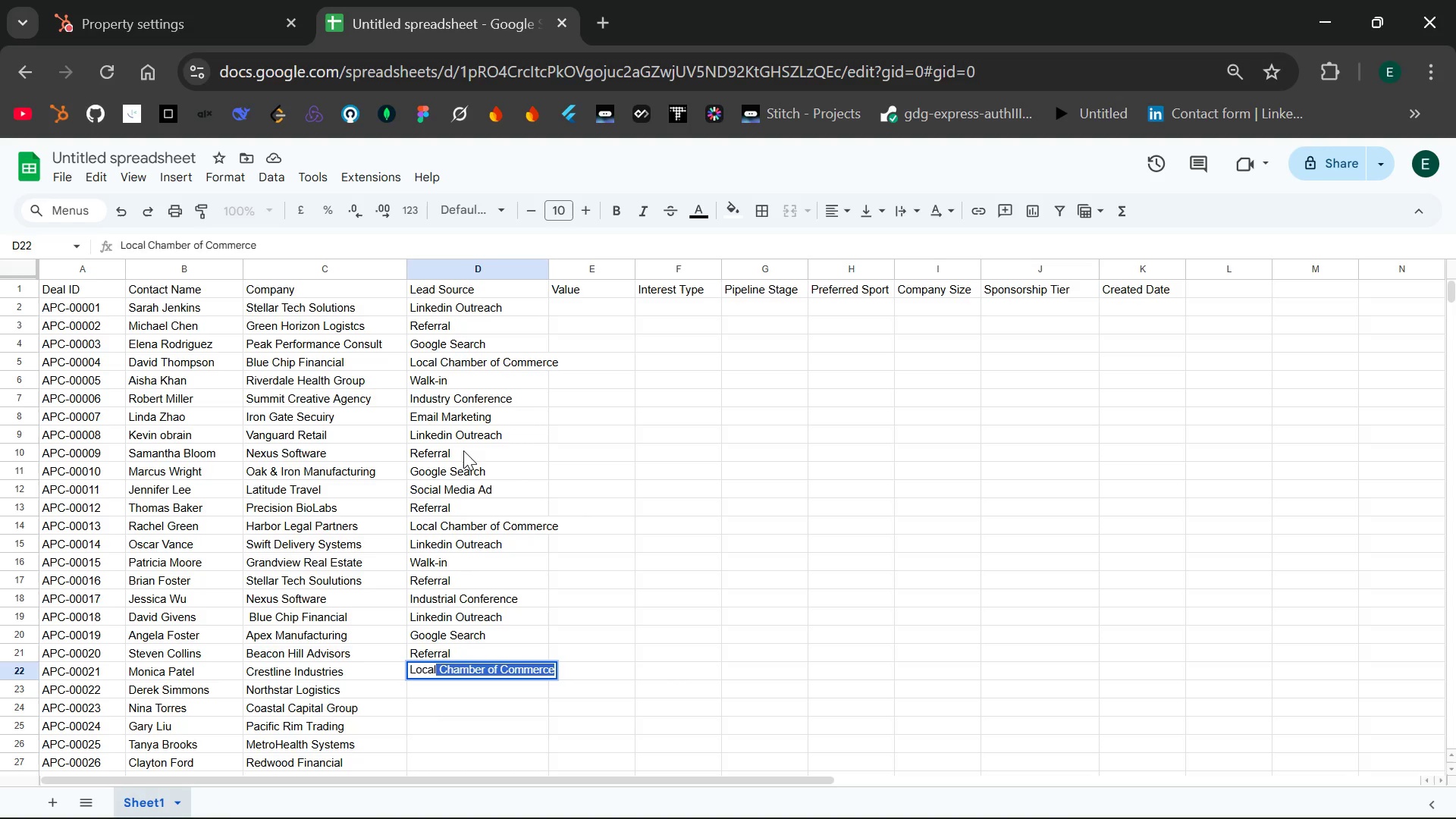 
type( Chamber O)
key(Backspace)
key(Backspace)
type(of Commerce)
 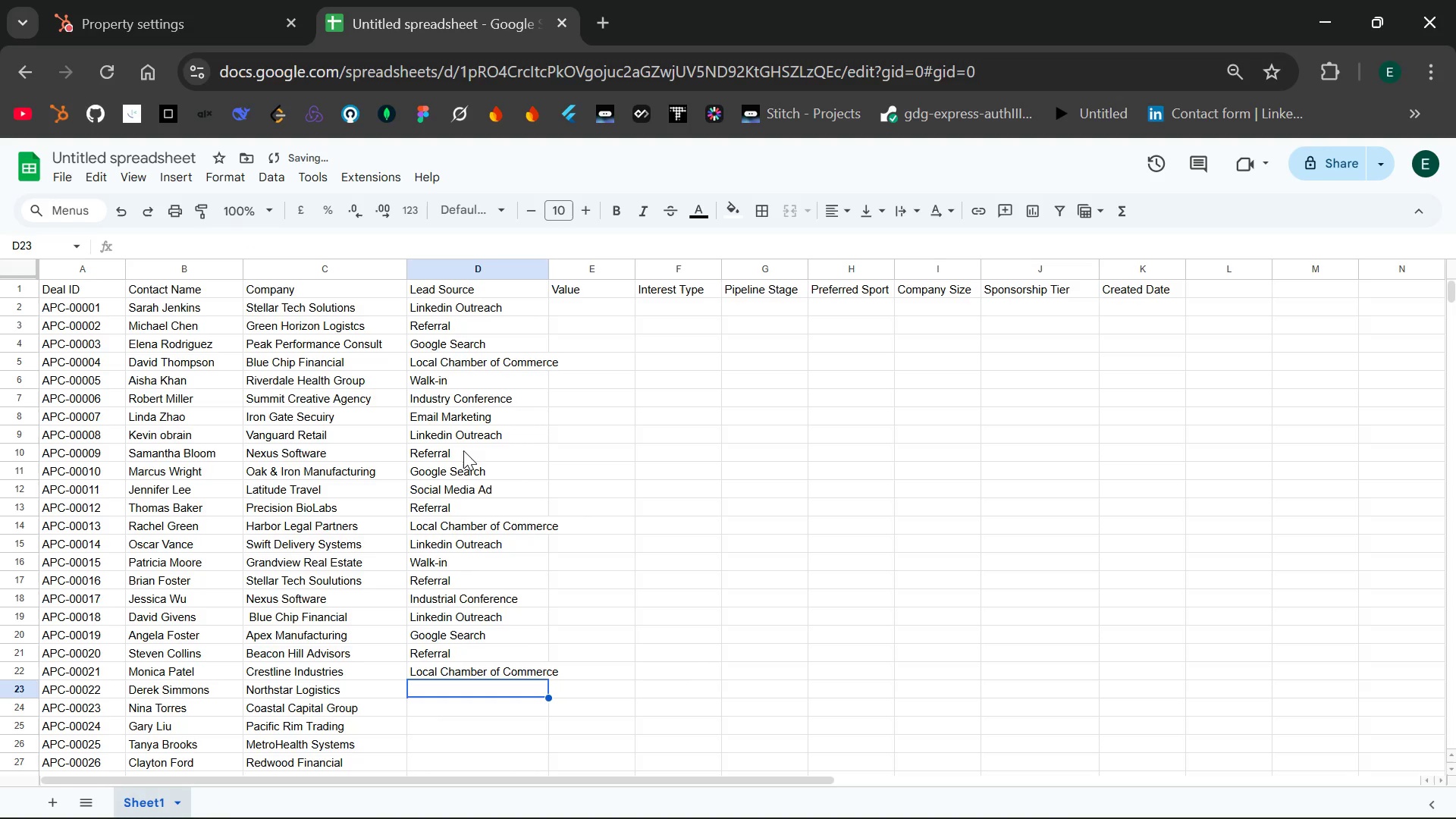 
 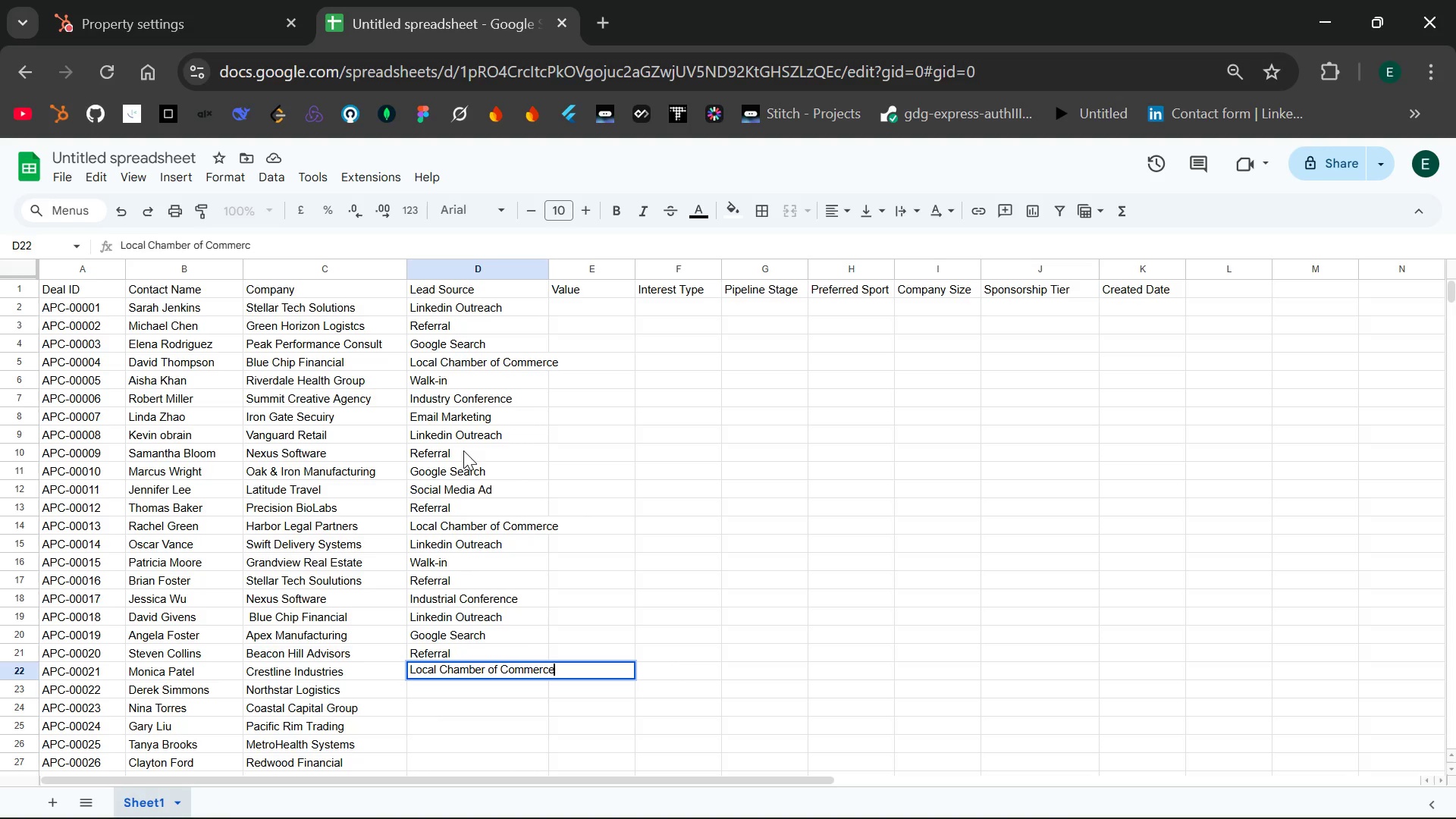 
key(Enter)
 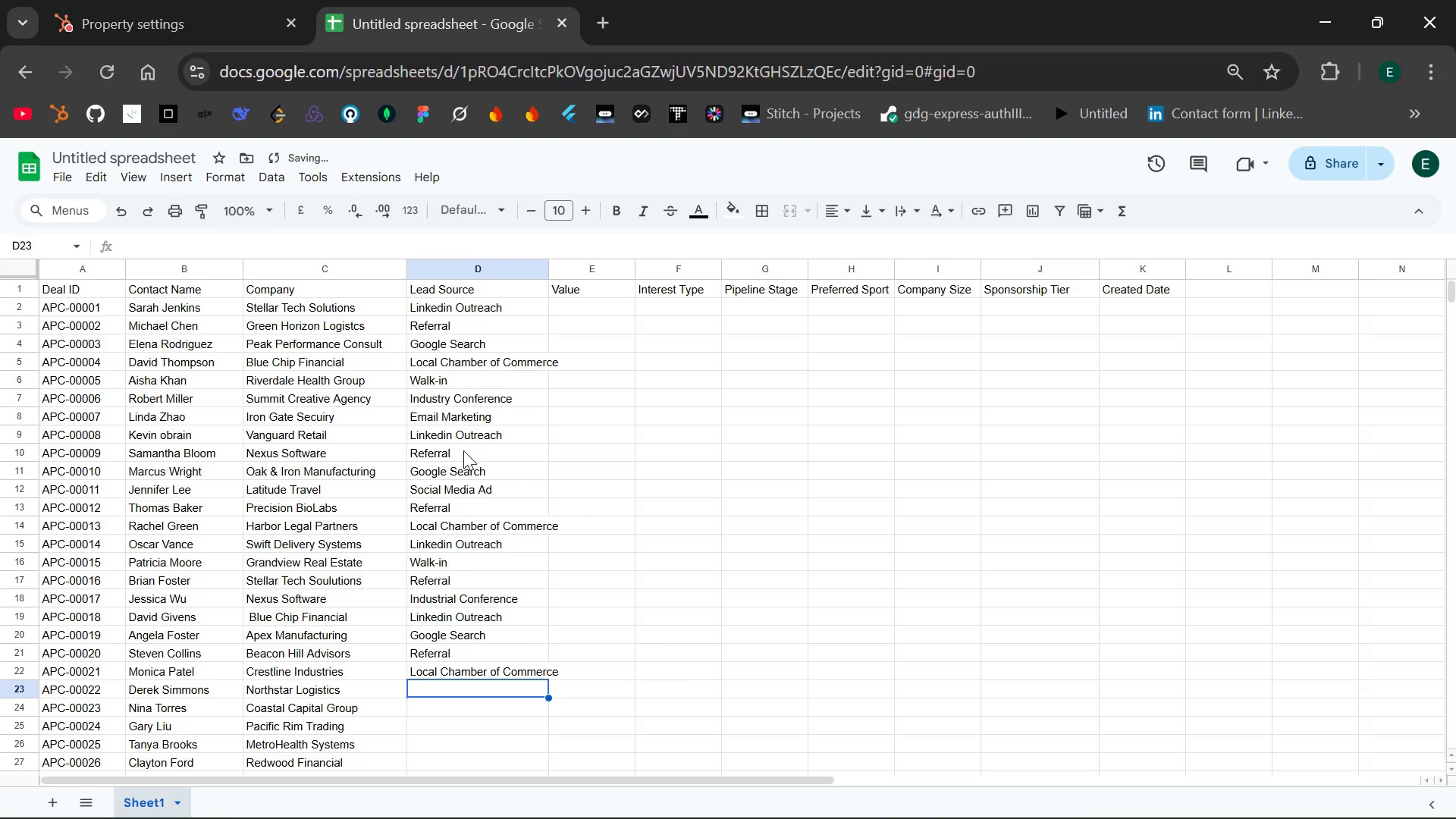 
type(Linkedin Outreach)
 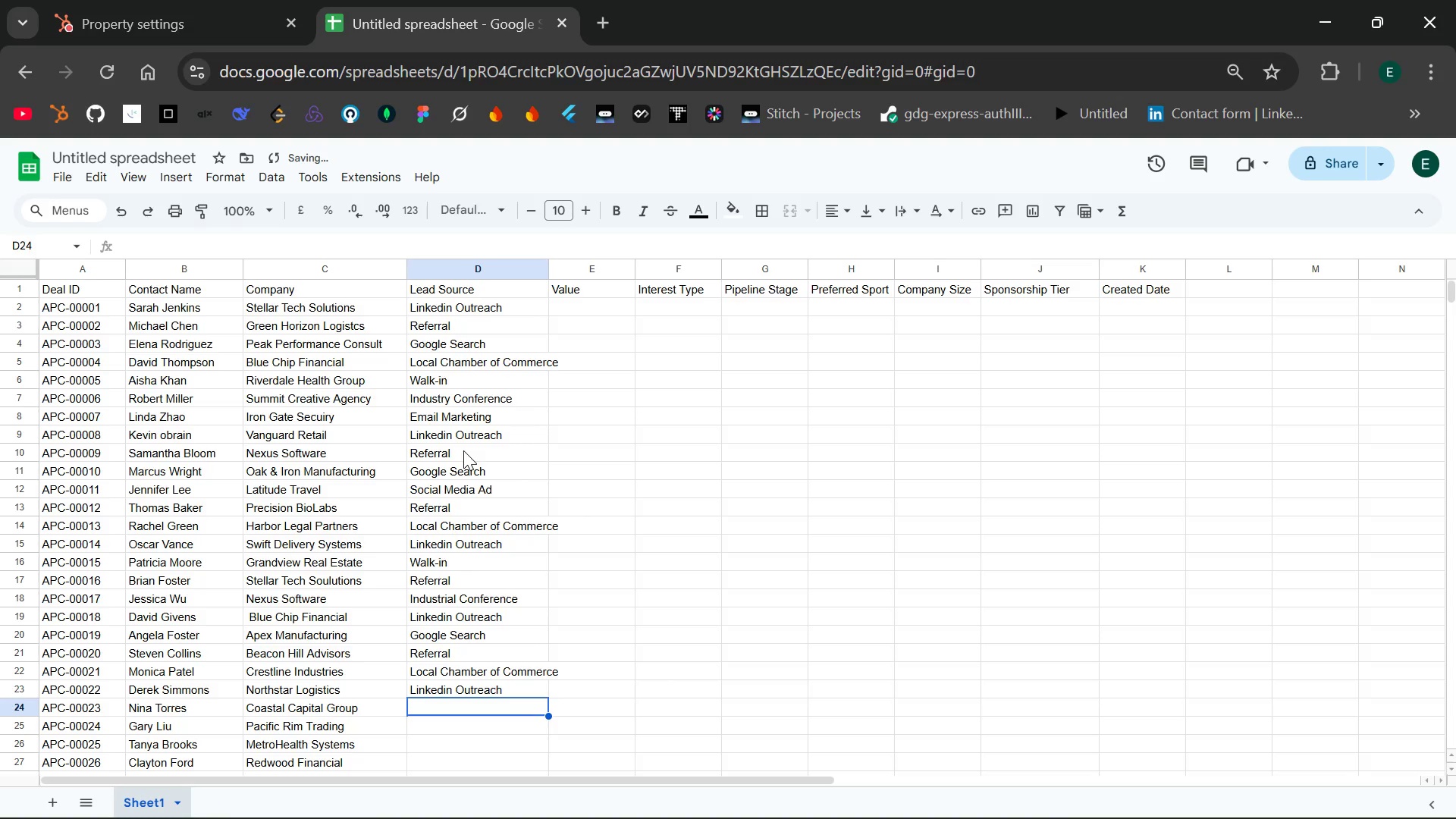 
 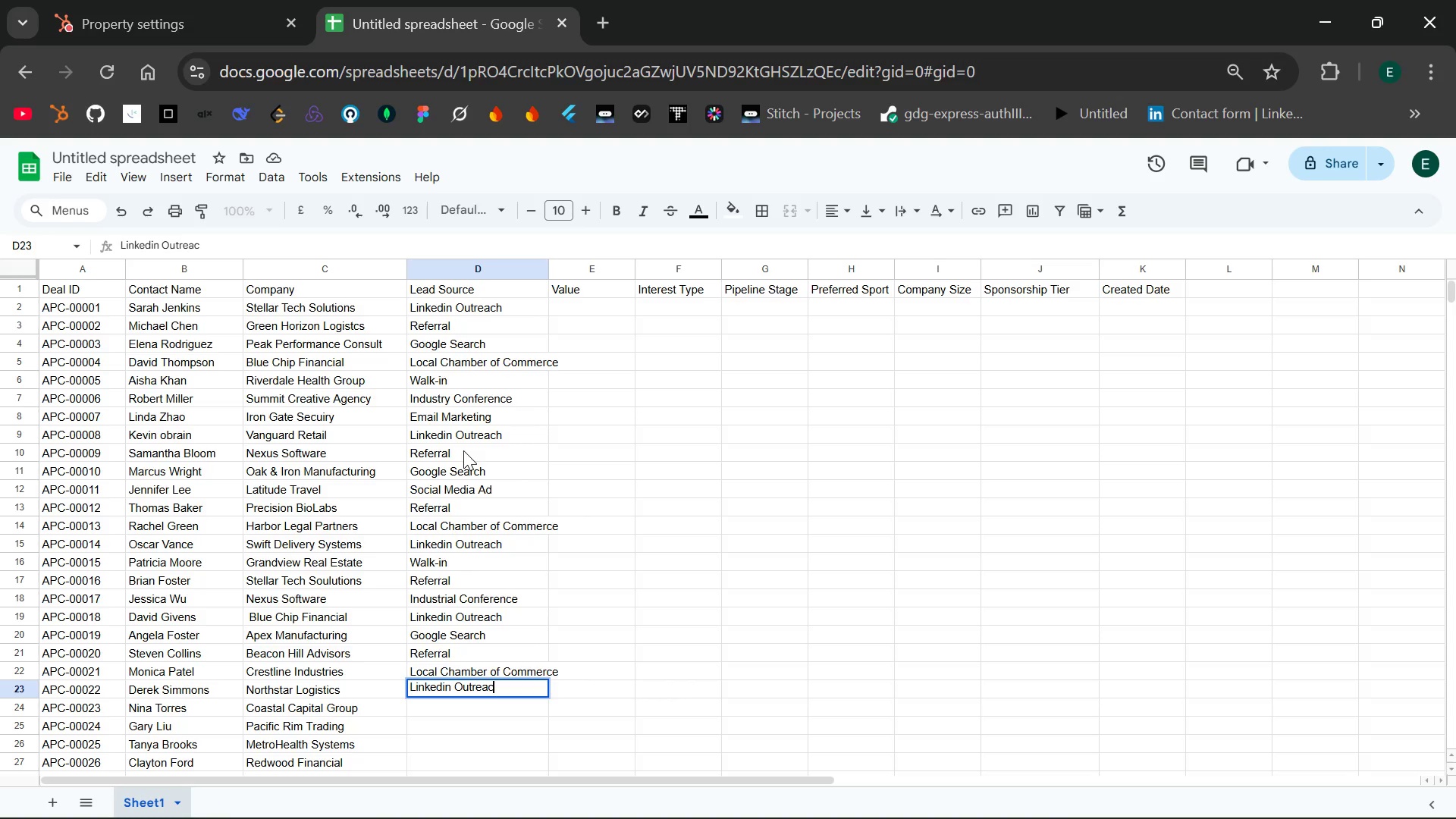 
key(Enter)
 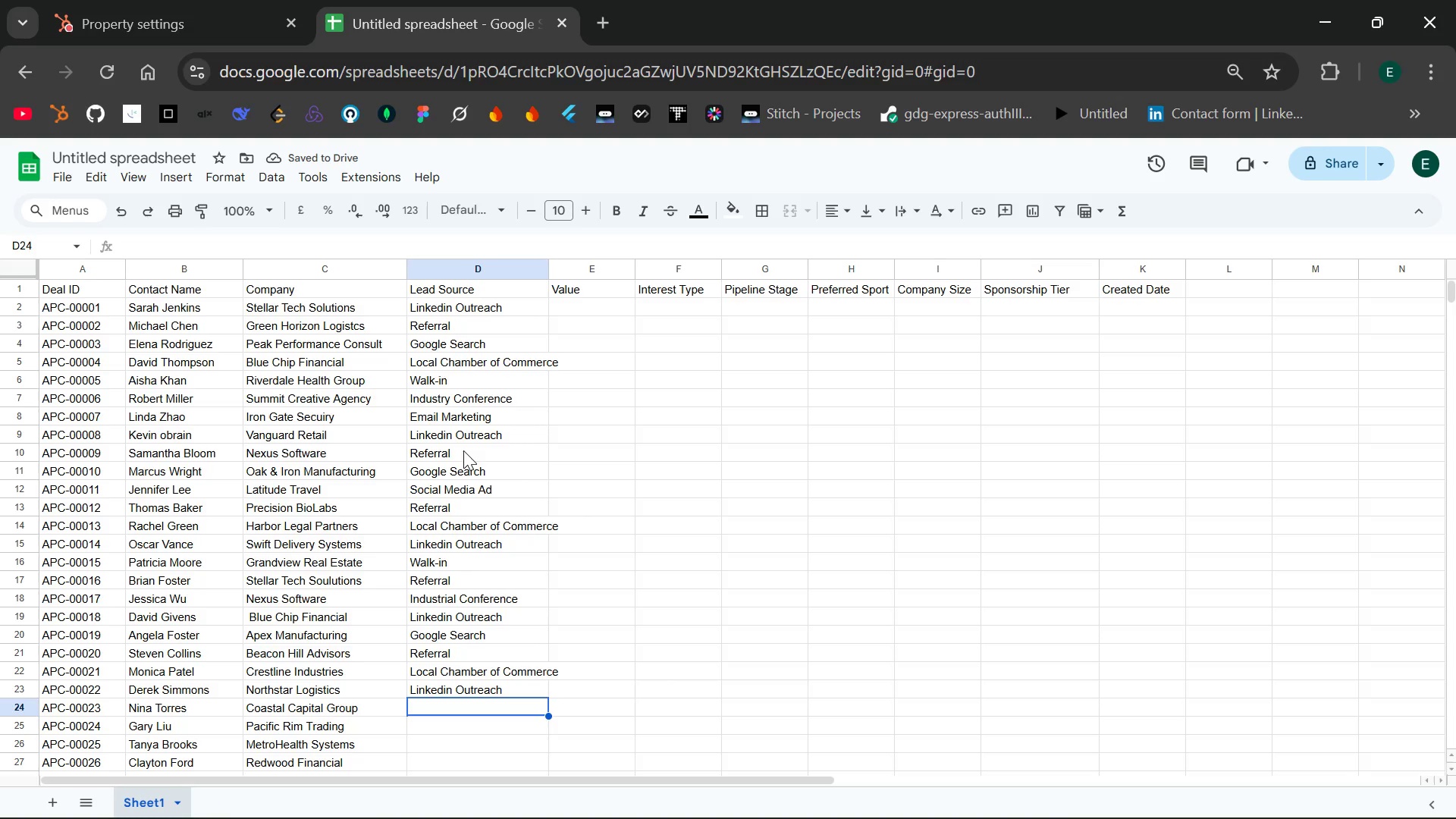 
type(Email Markei)
key(Backspace)
type(ting)
 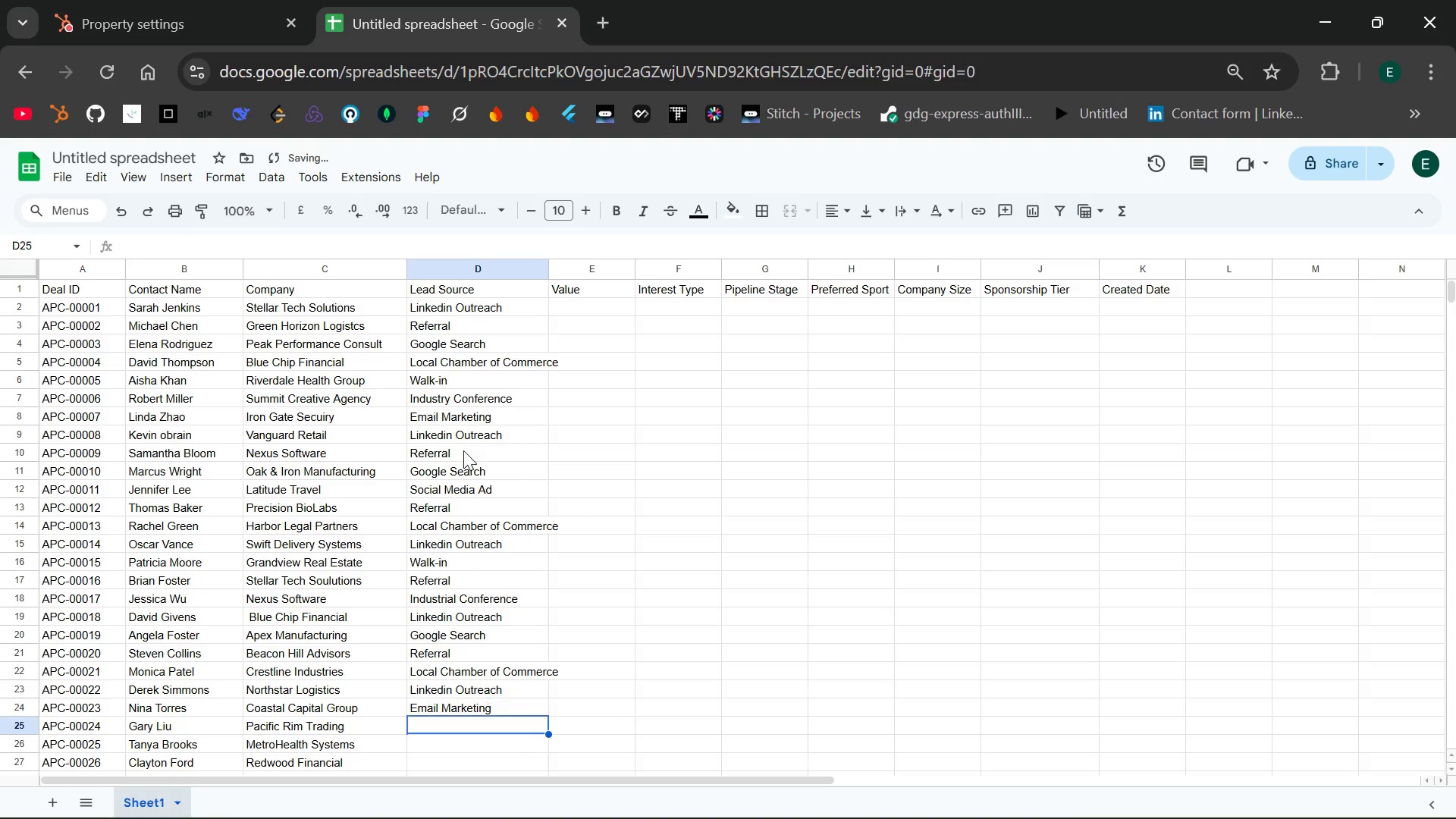 
 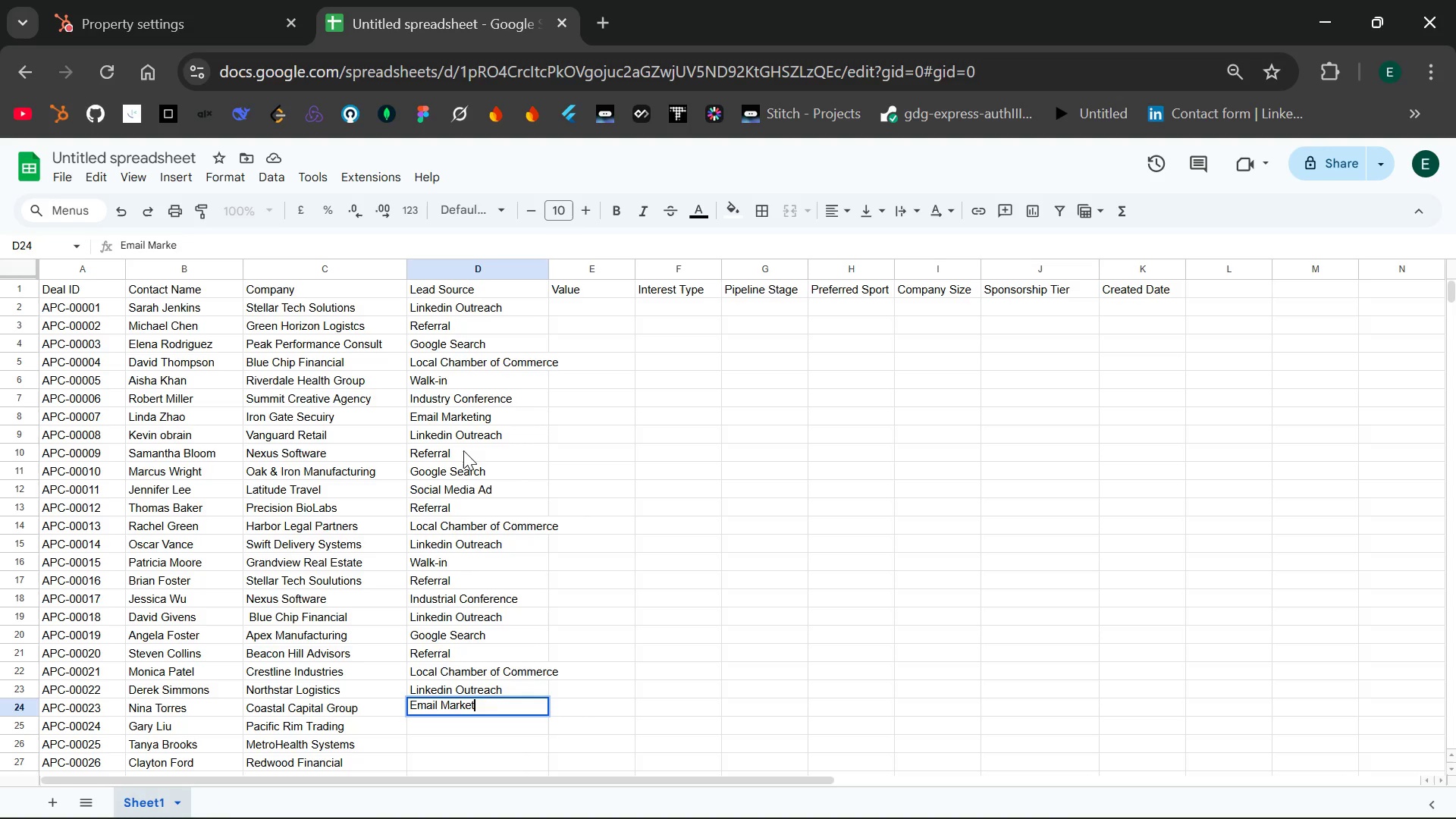 
key(Enter)
 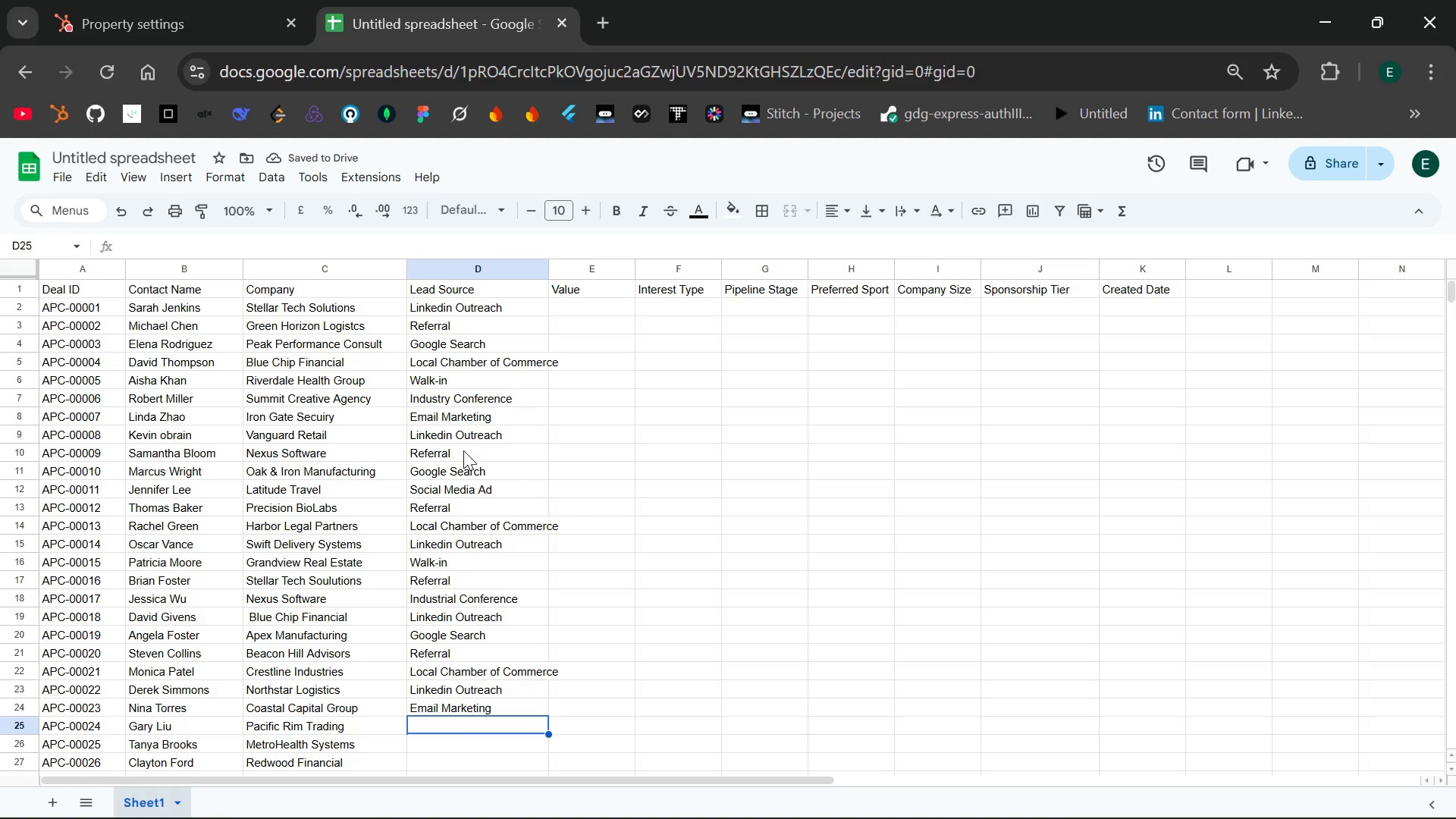 
type(Industry Conference)
 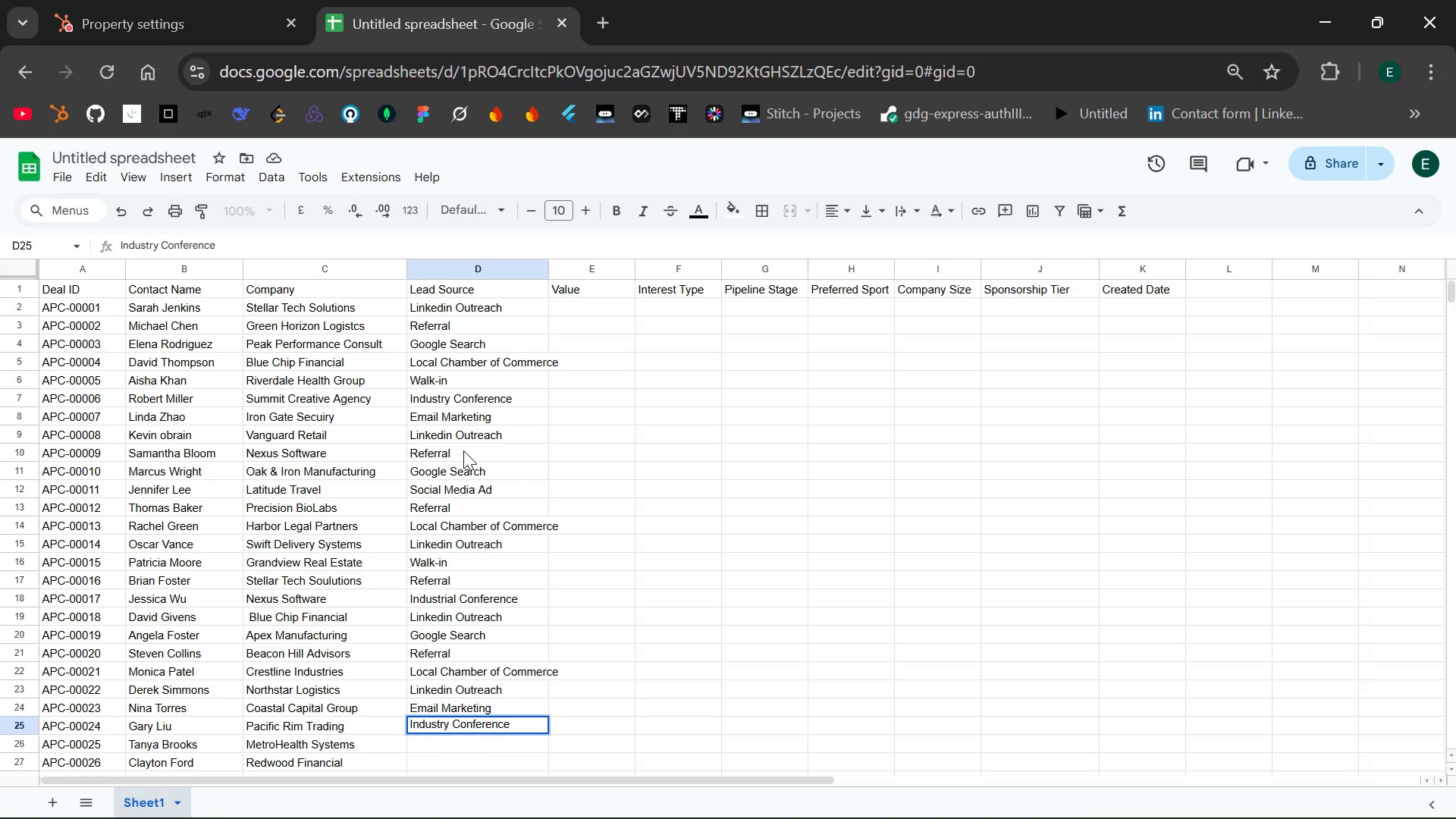 
key(Enter)
 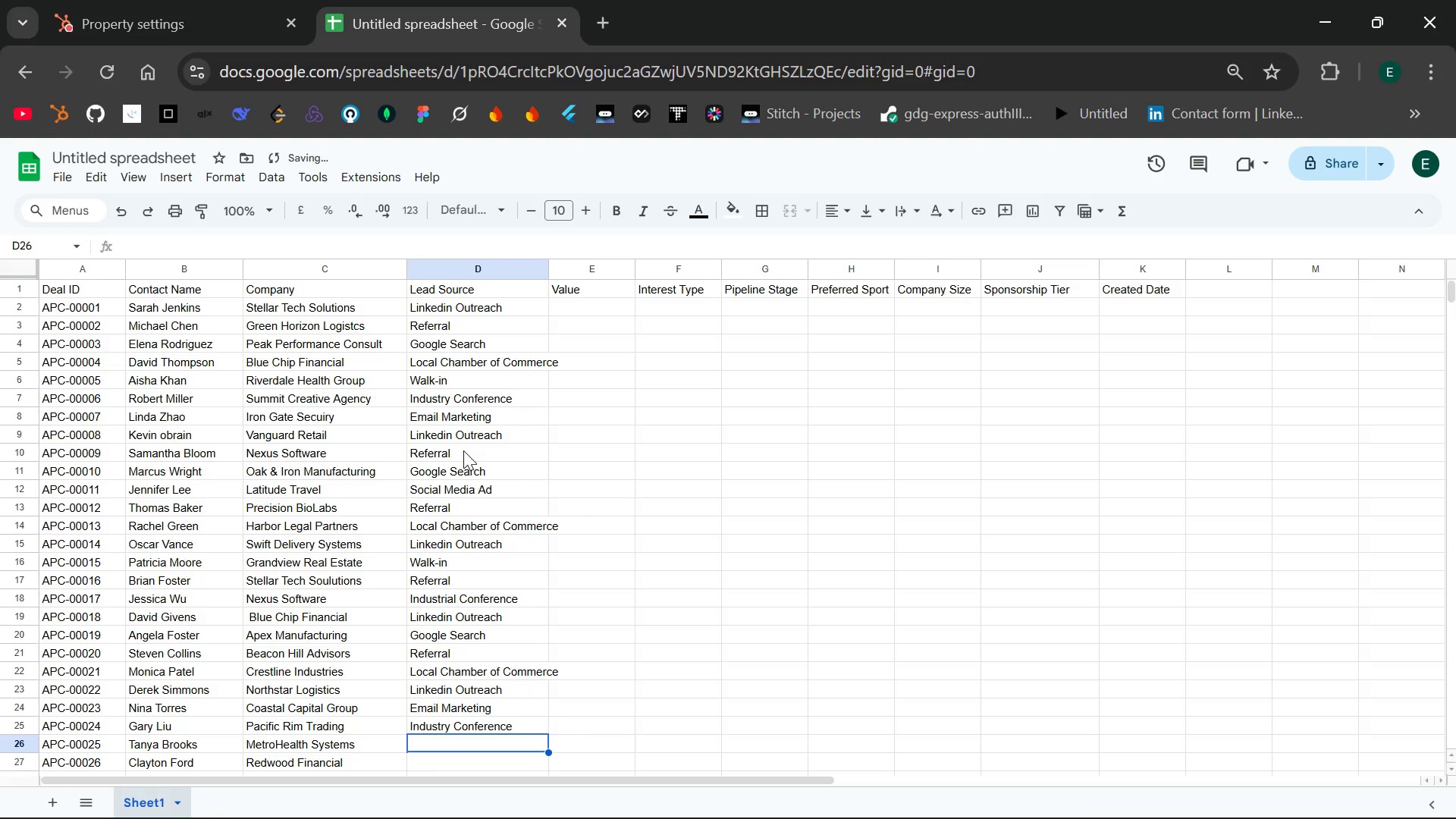 
type(Social Media Ad)
 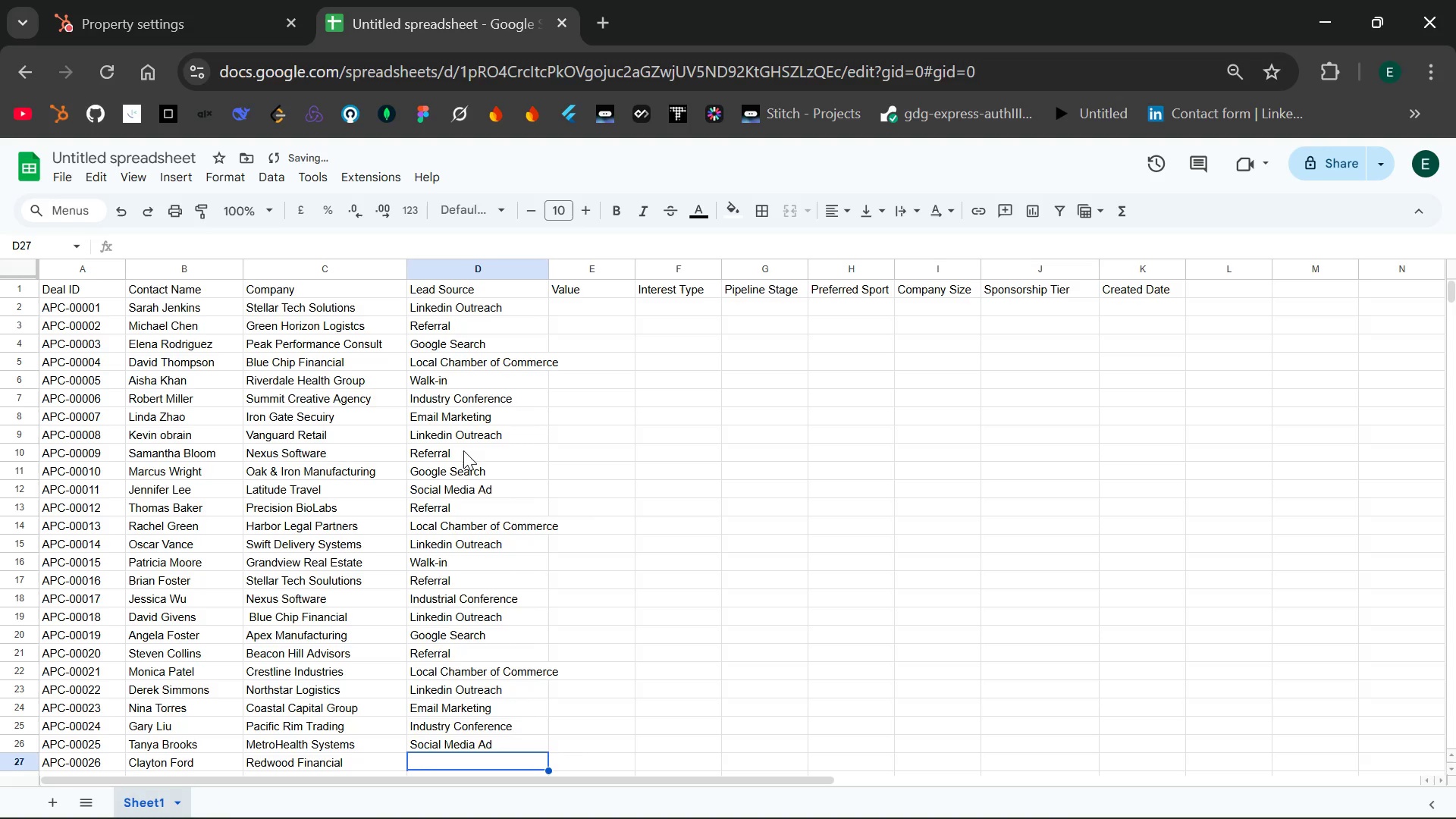 
 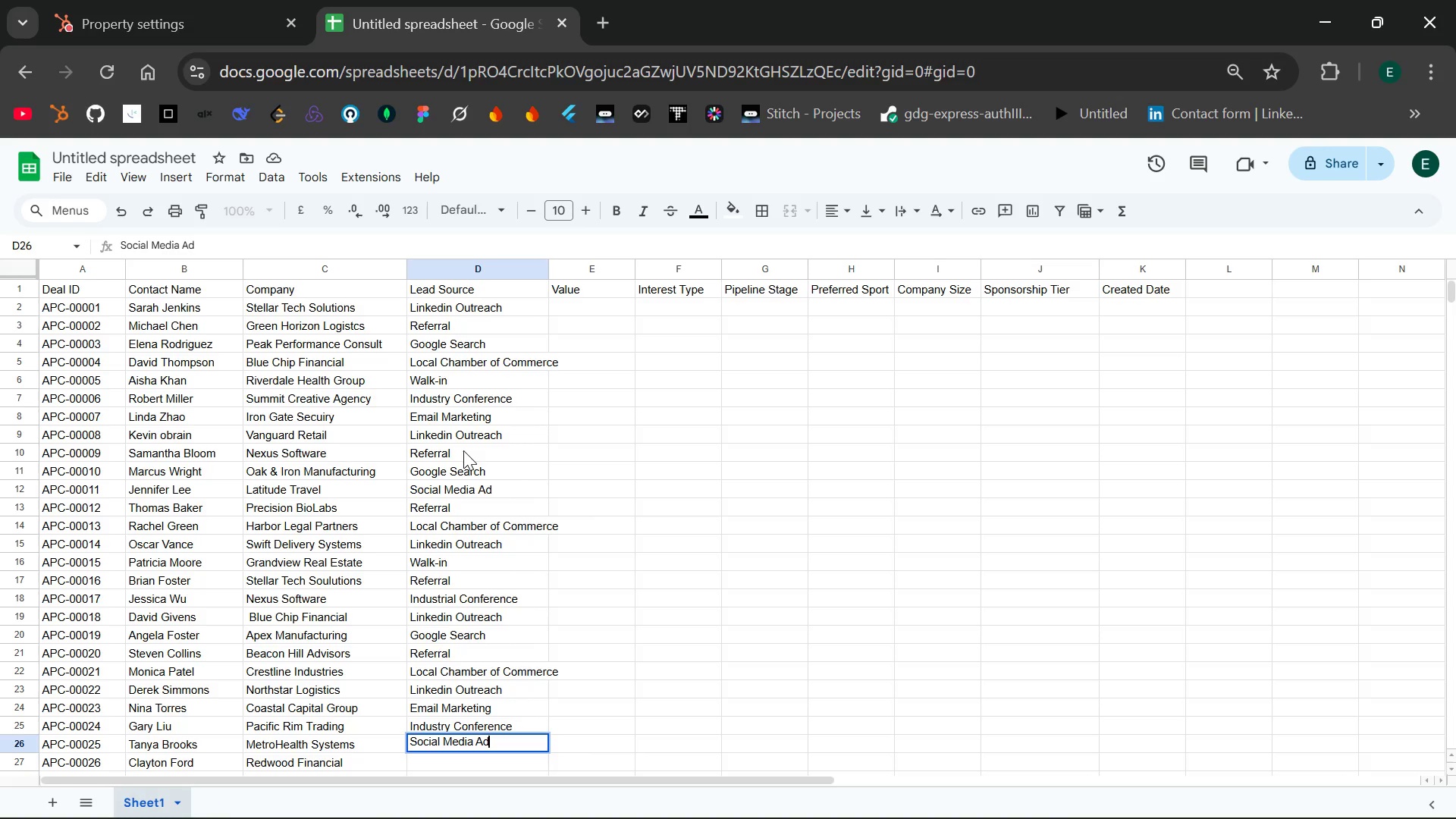 
key(Enter)
 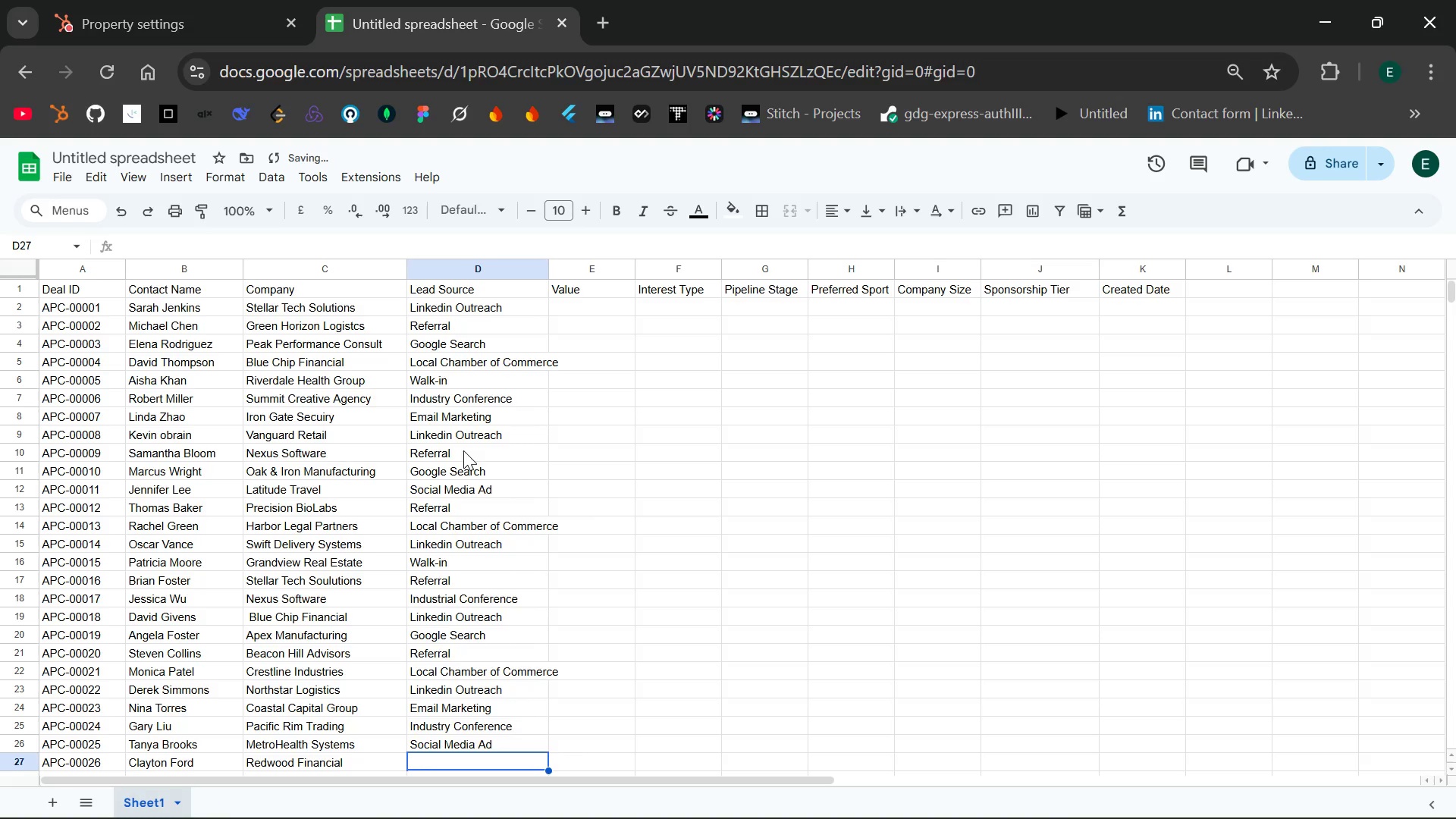 
hold_key(key=ShiftLeft, duration=0.48)
 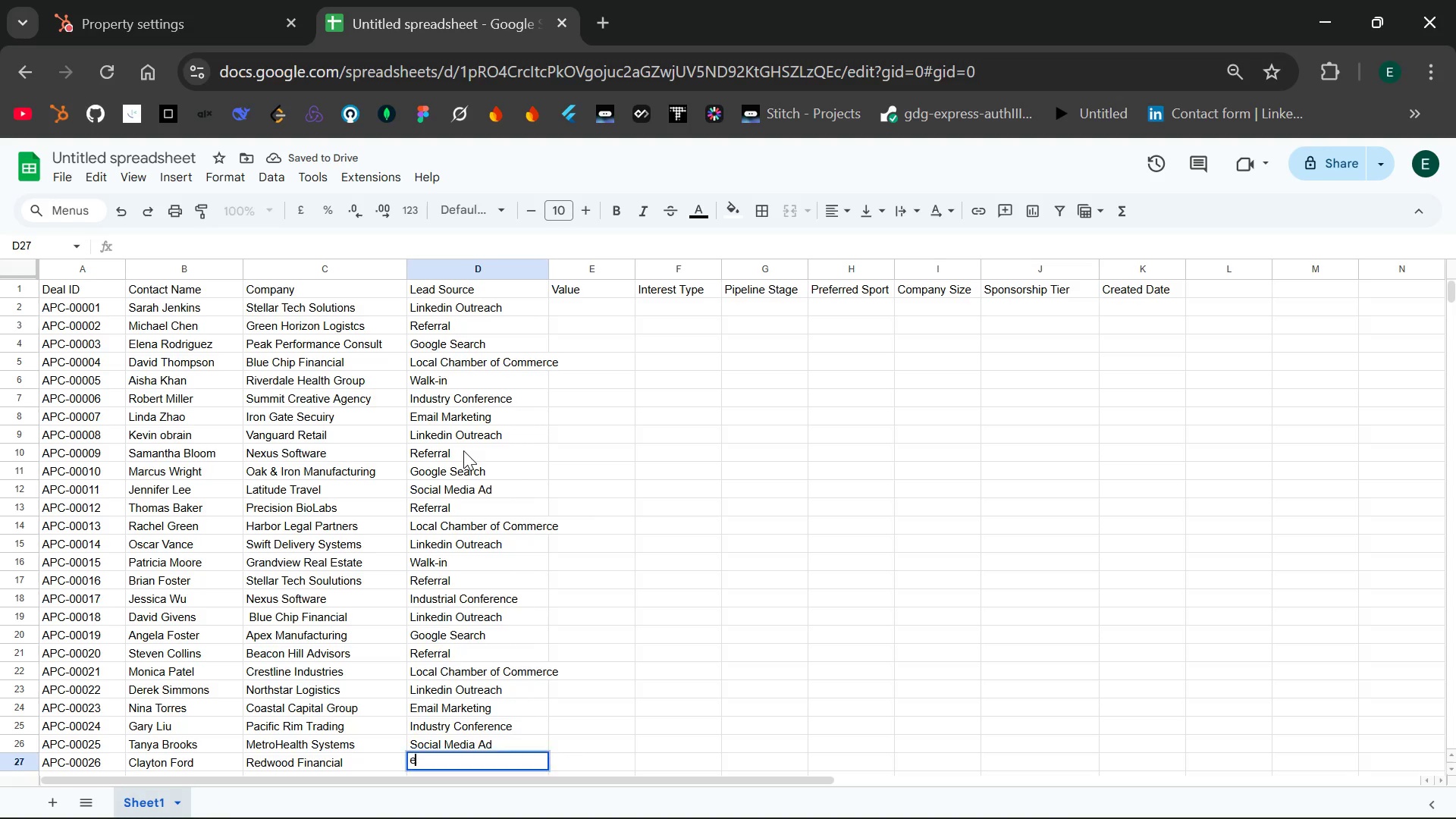 
type(e)
key(Backspace)
key(Backspace)
type(Referral )
key(Backspace)
 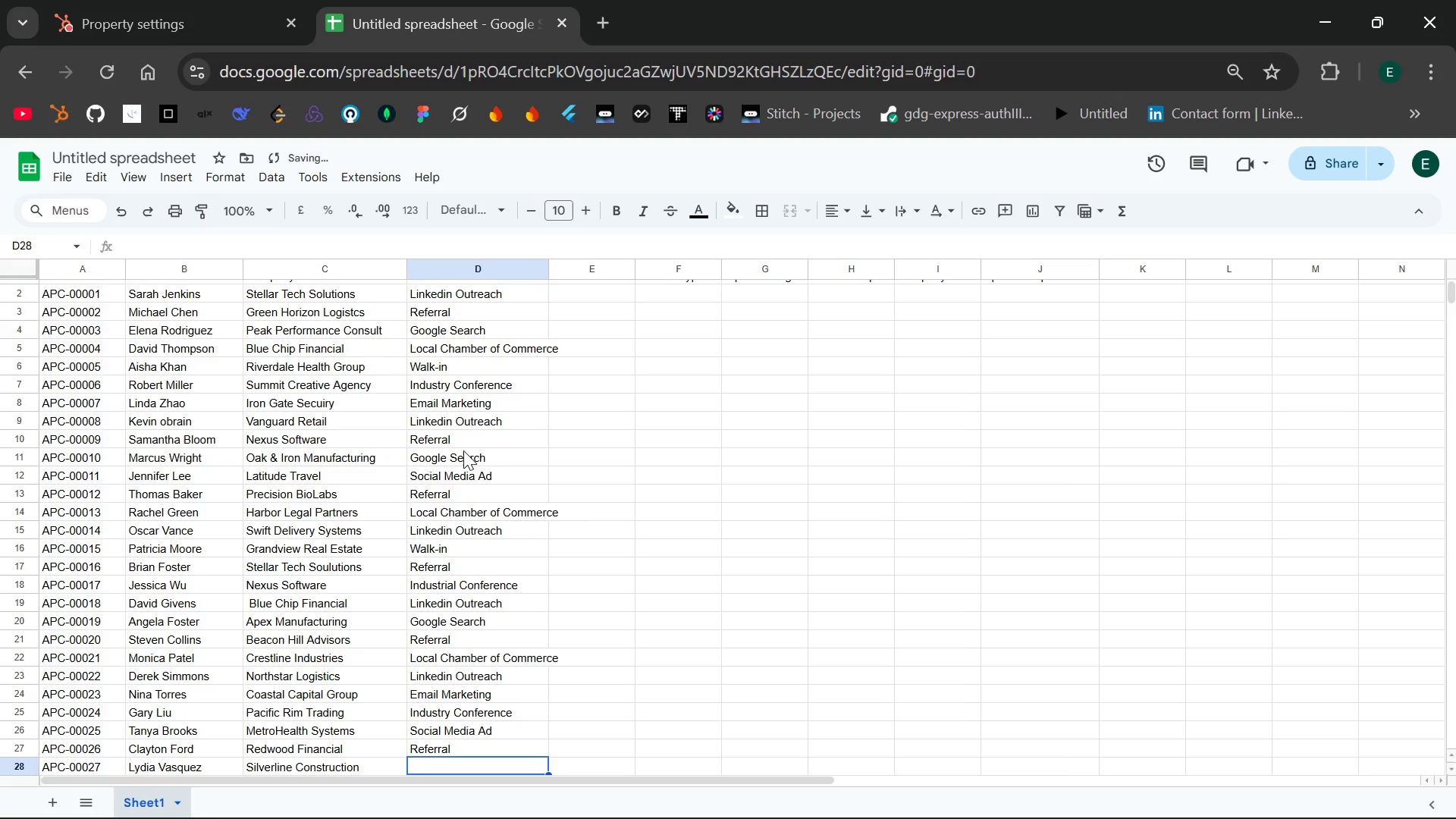 
 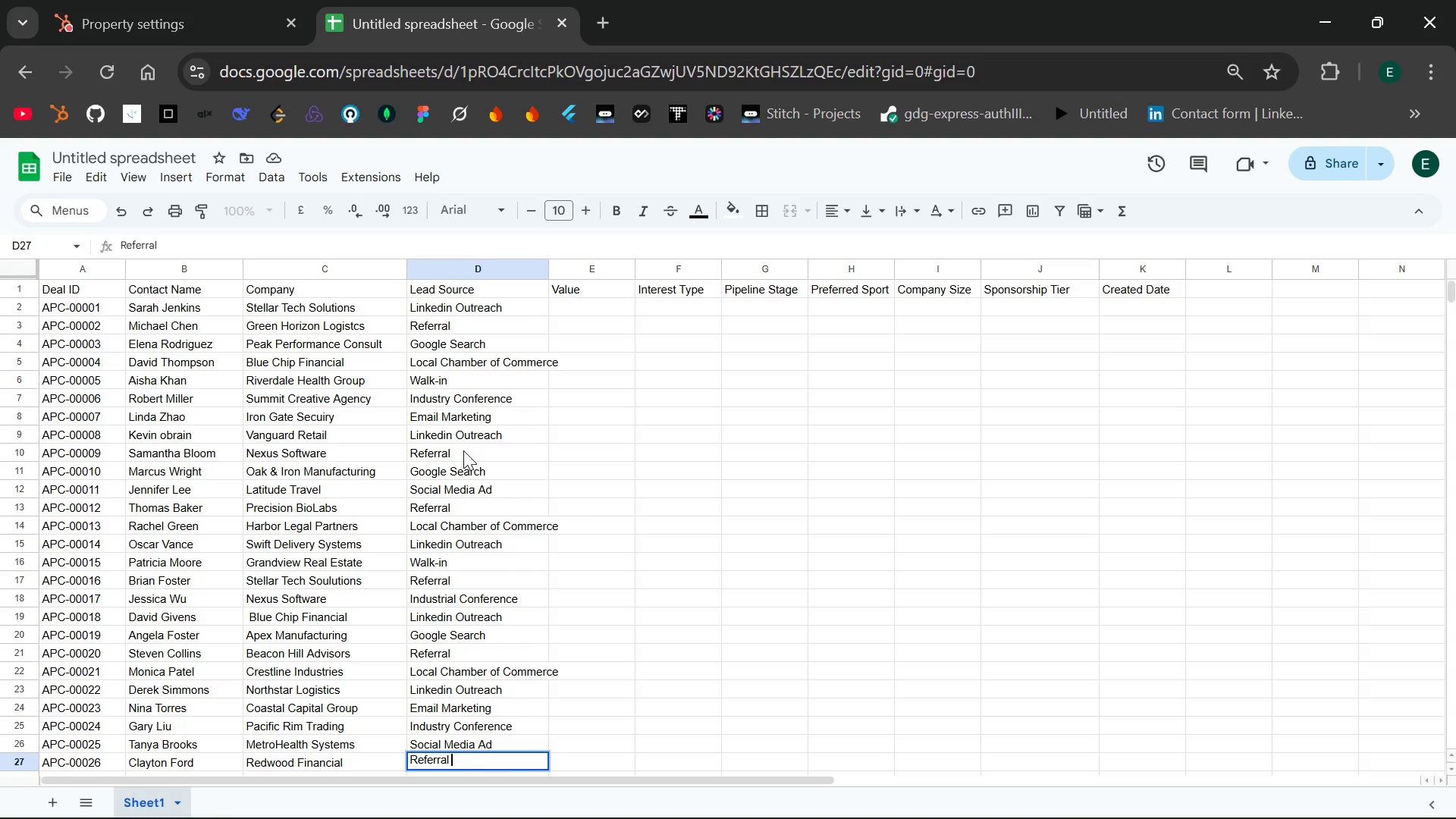 
key(Enter)
 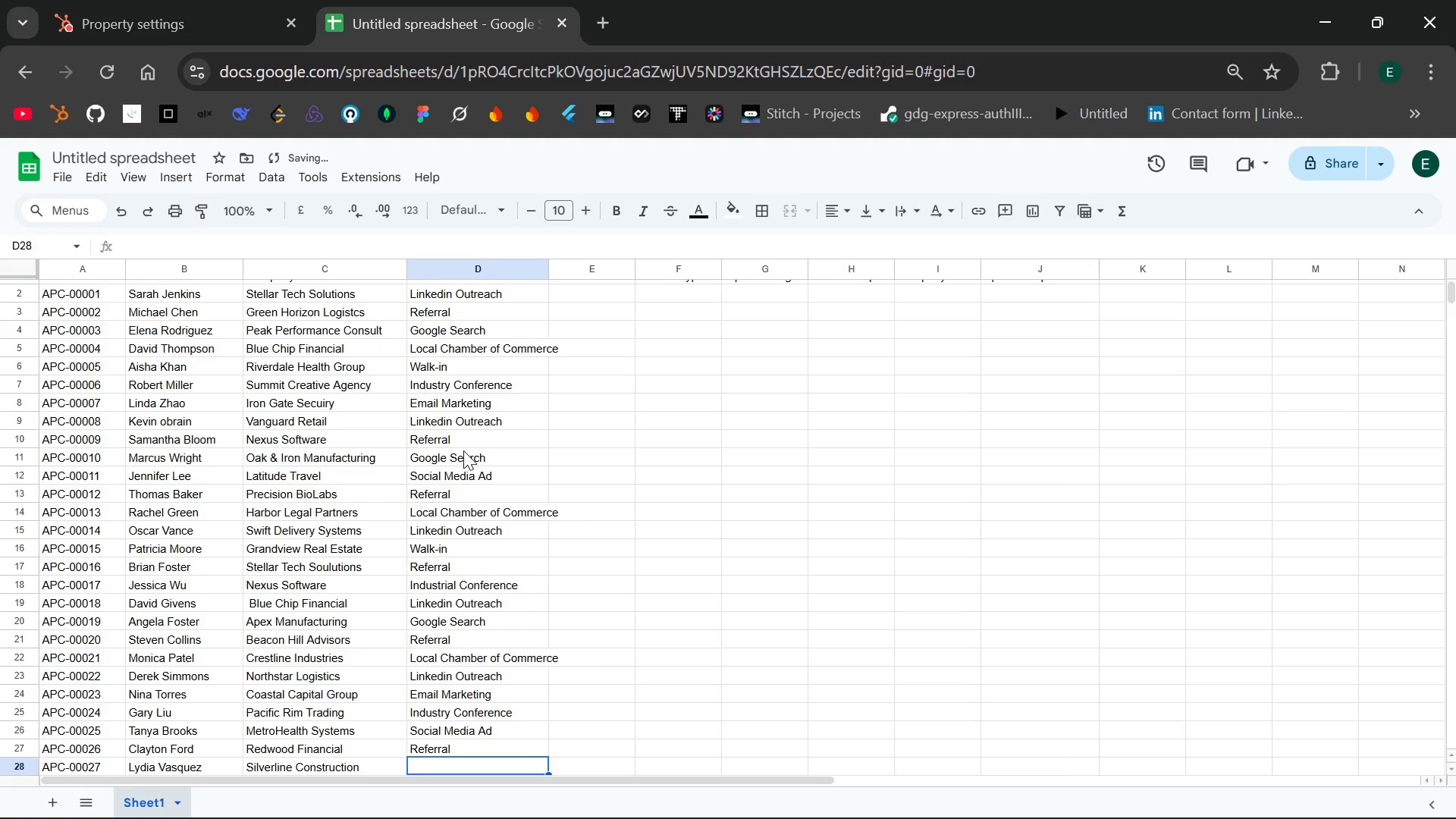 
type(Linkedin Outreach)
 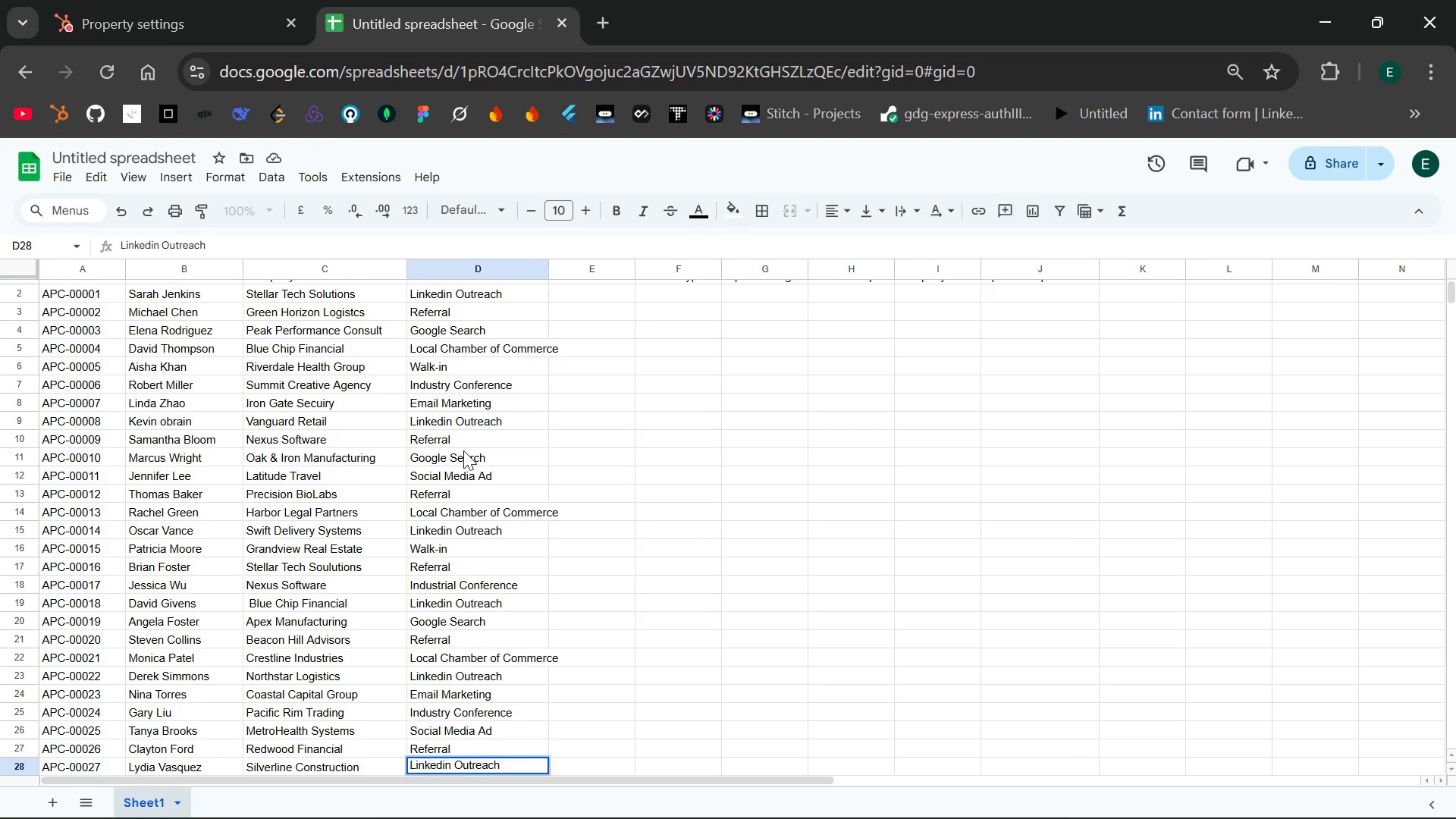 
 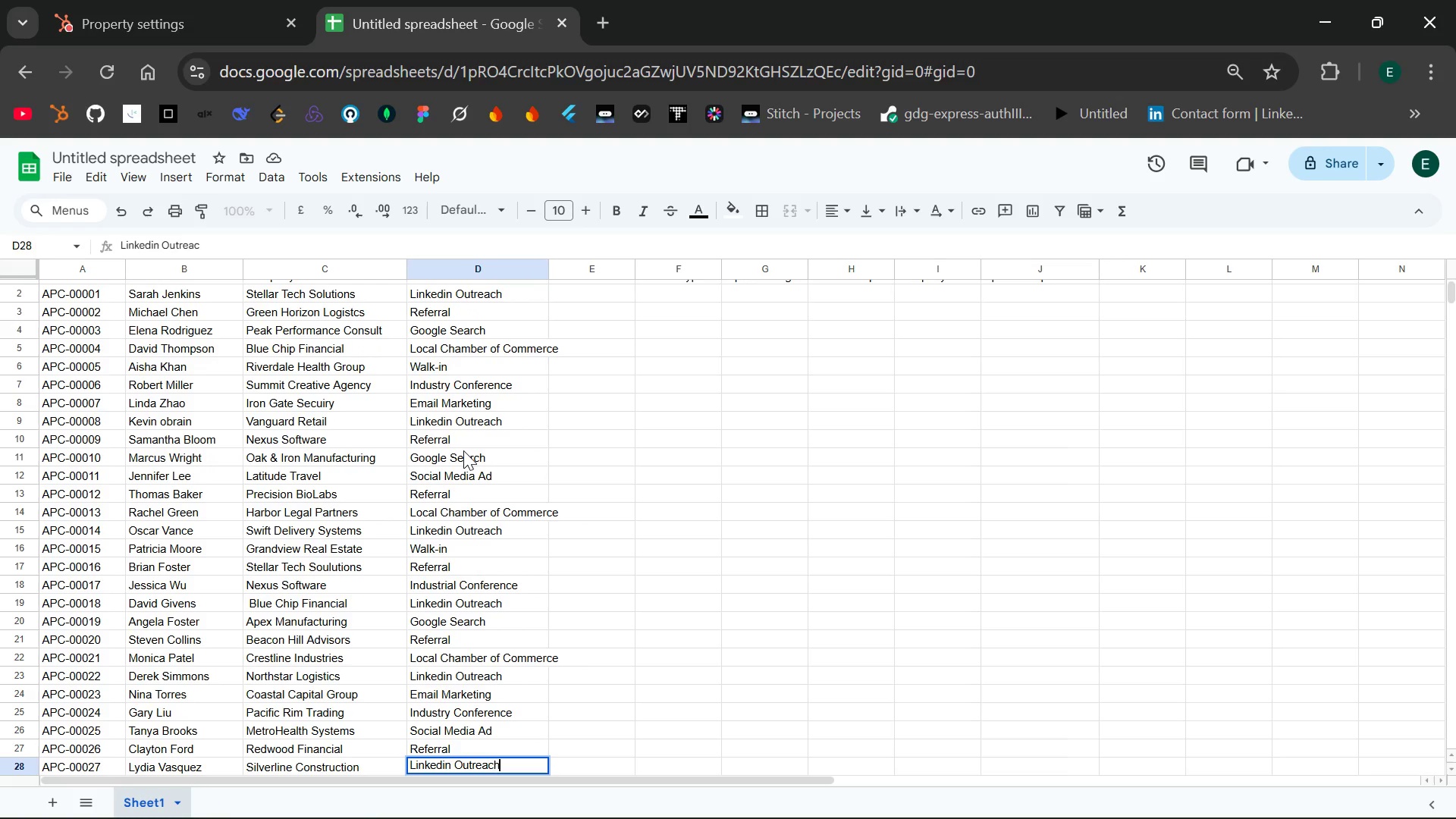 
key(Enter)
 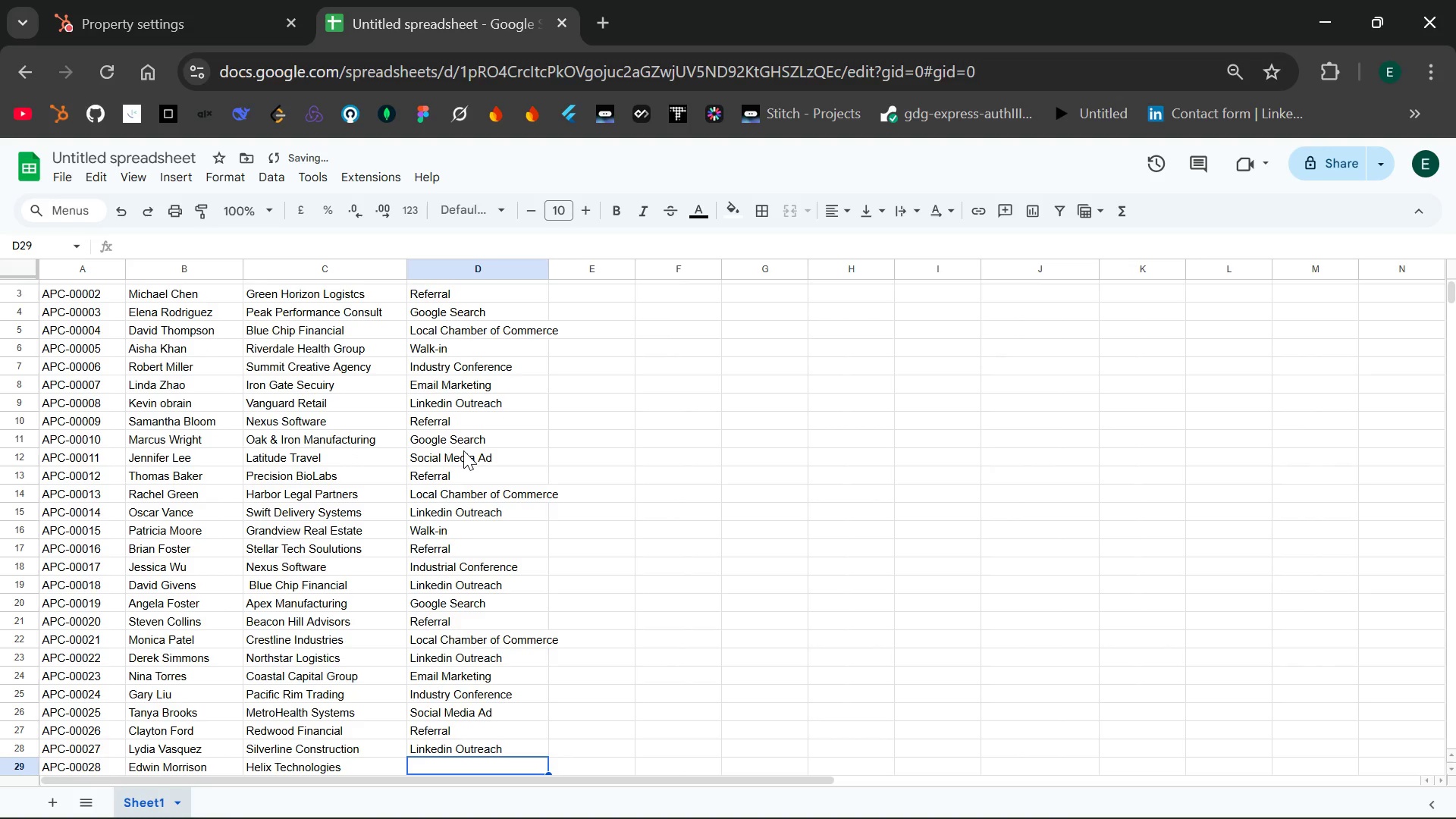 
type(Google Search)
 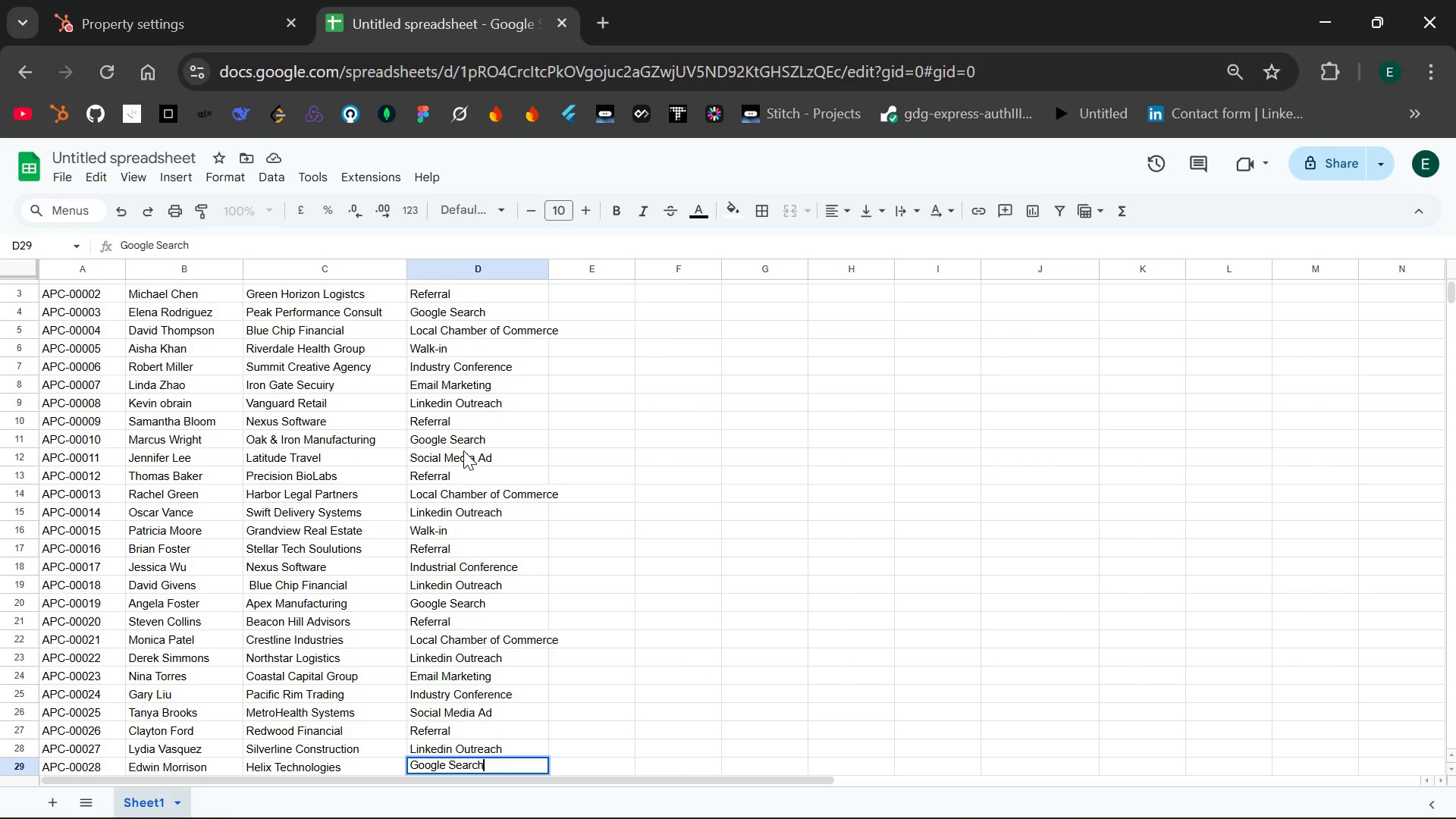 
key(Enter)
 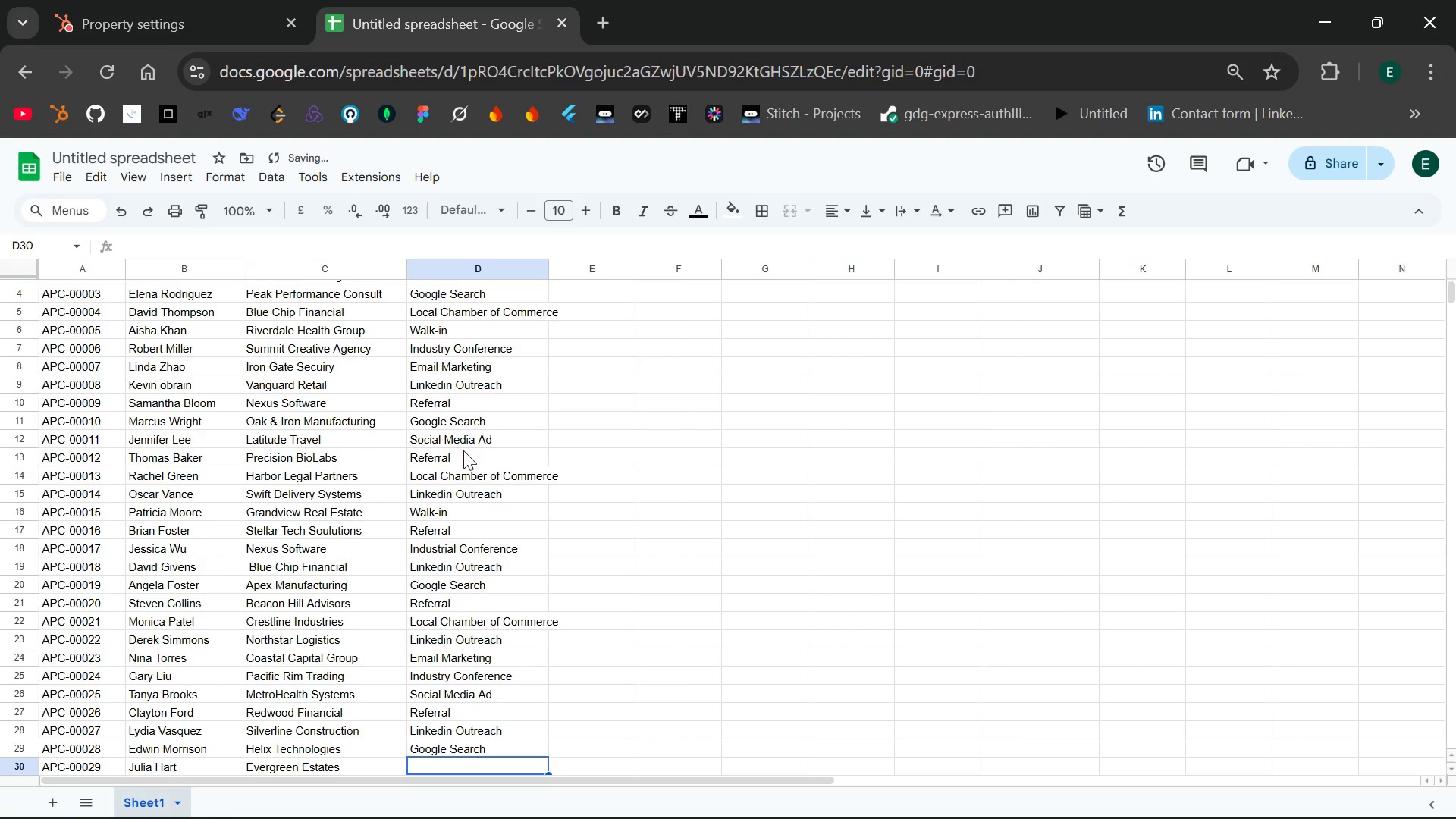 
type(Walk-in)
 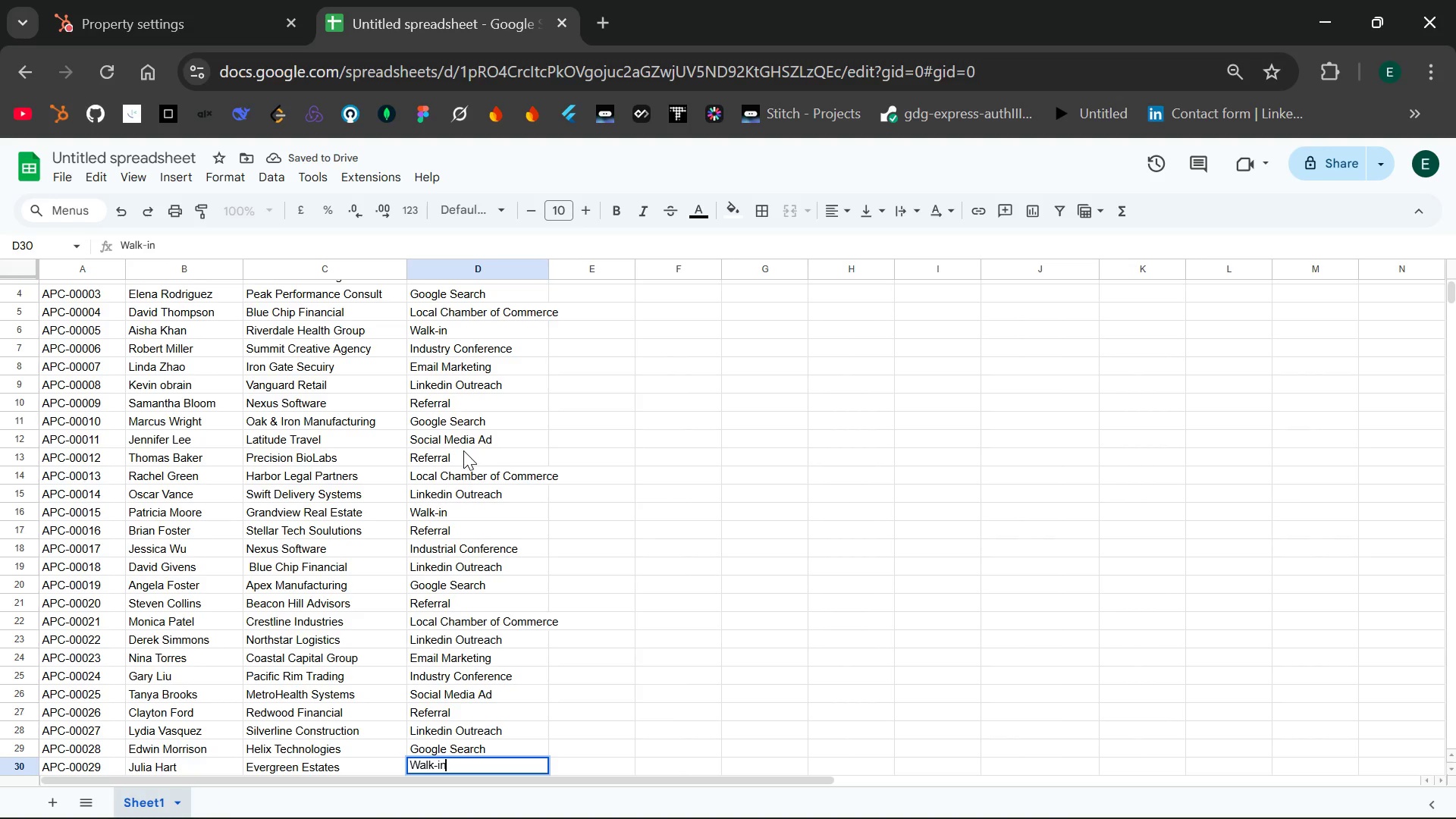 
key(Enter)
 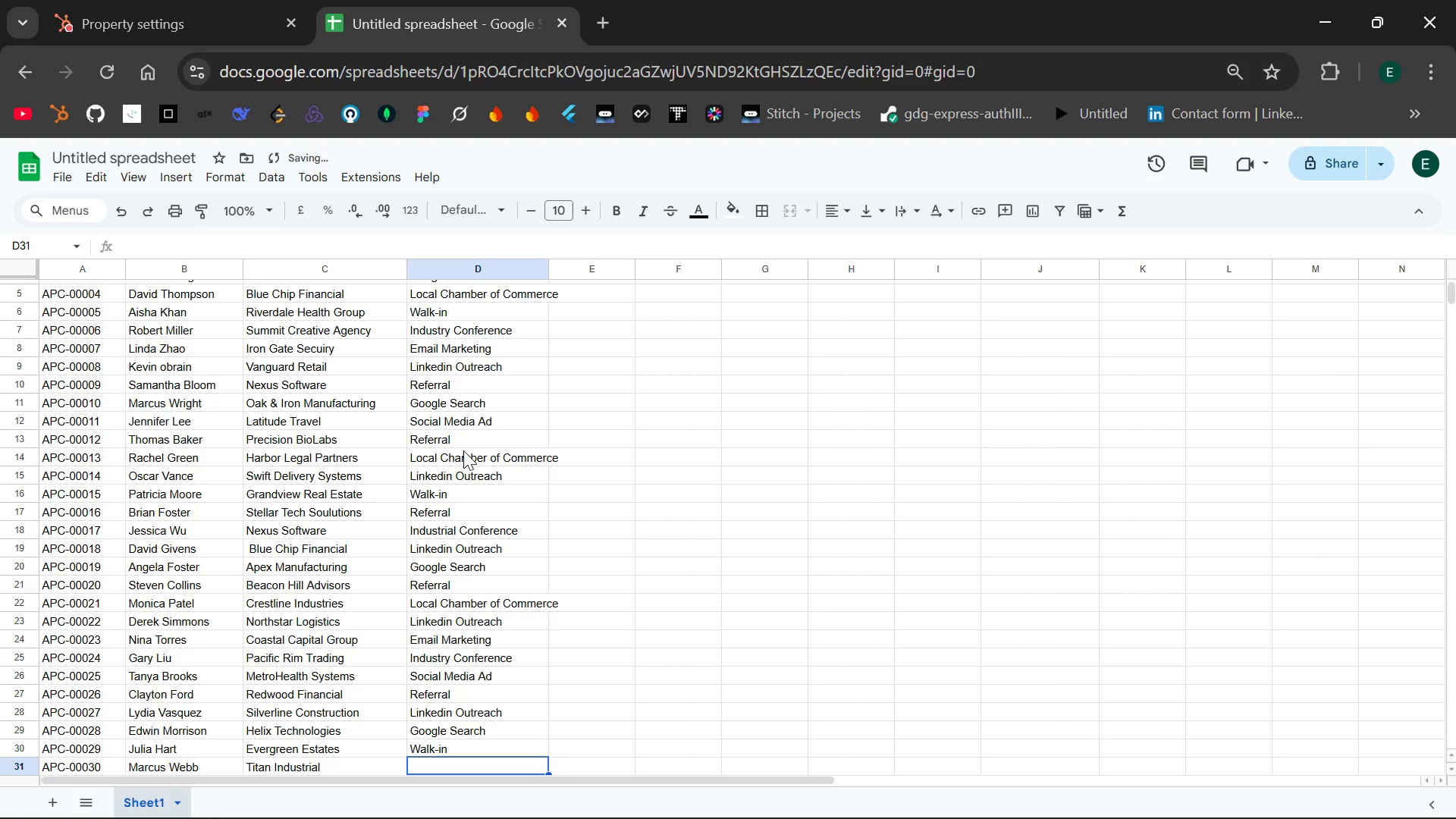 
type(Local Chamber of Commerce)
 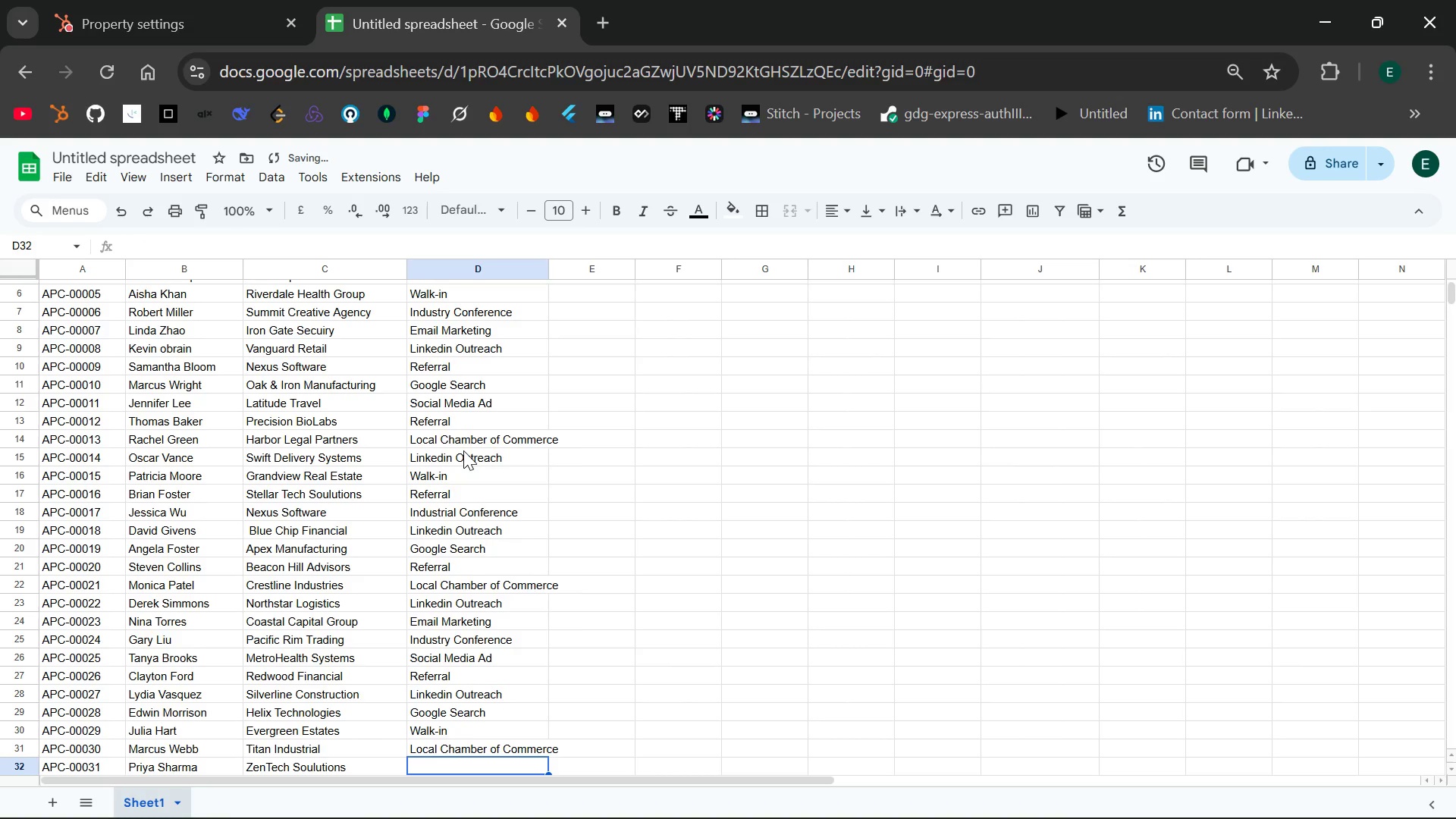 
 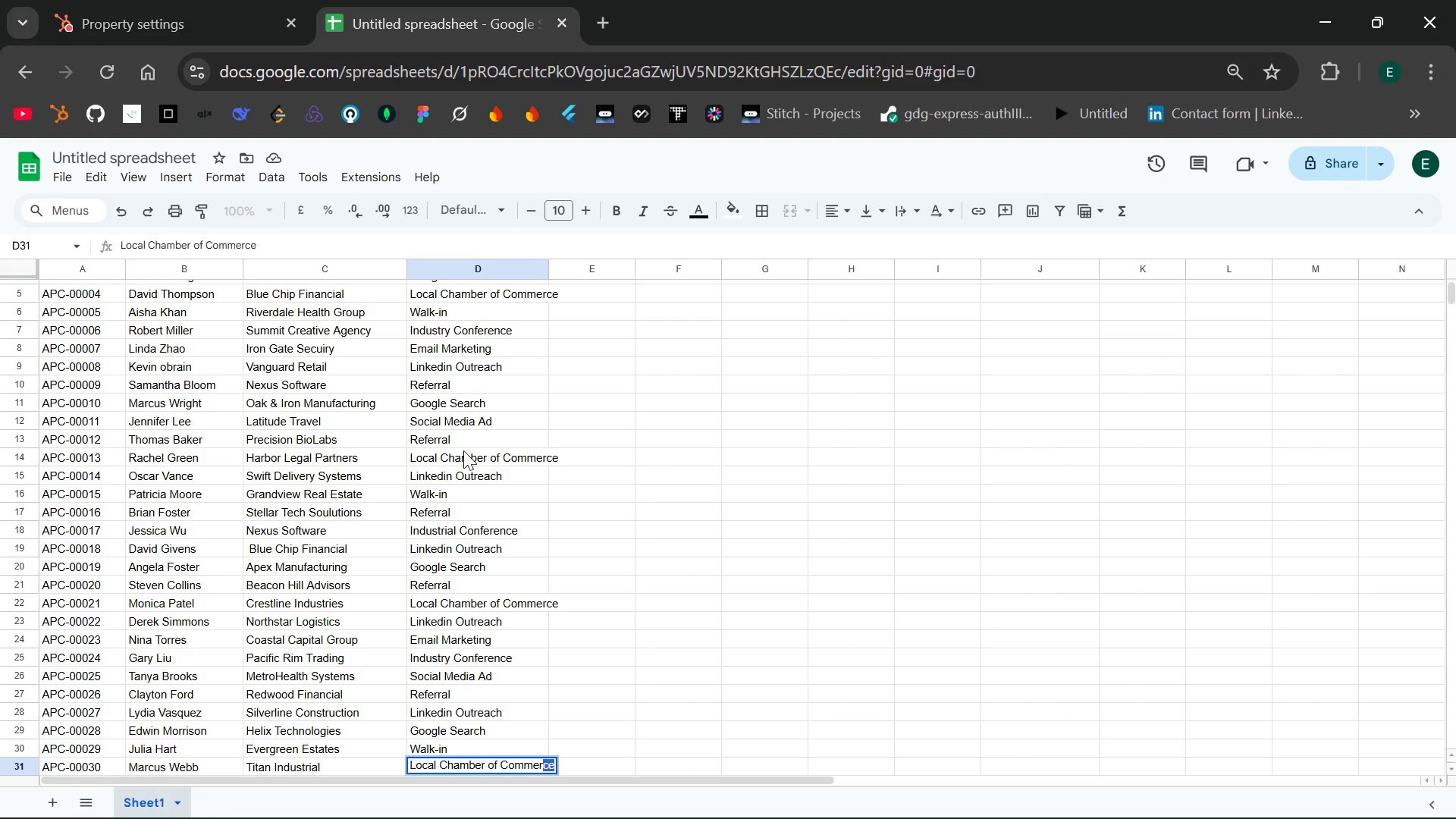 
key(Enter)
 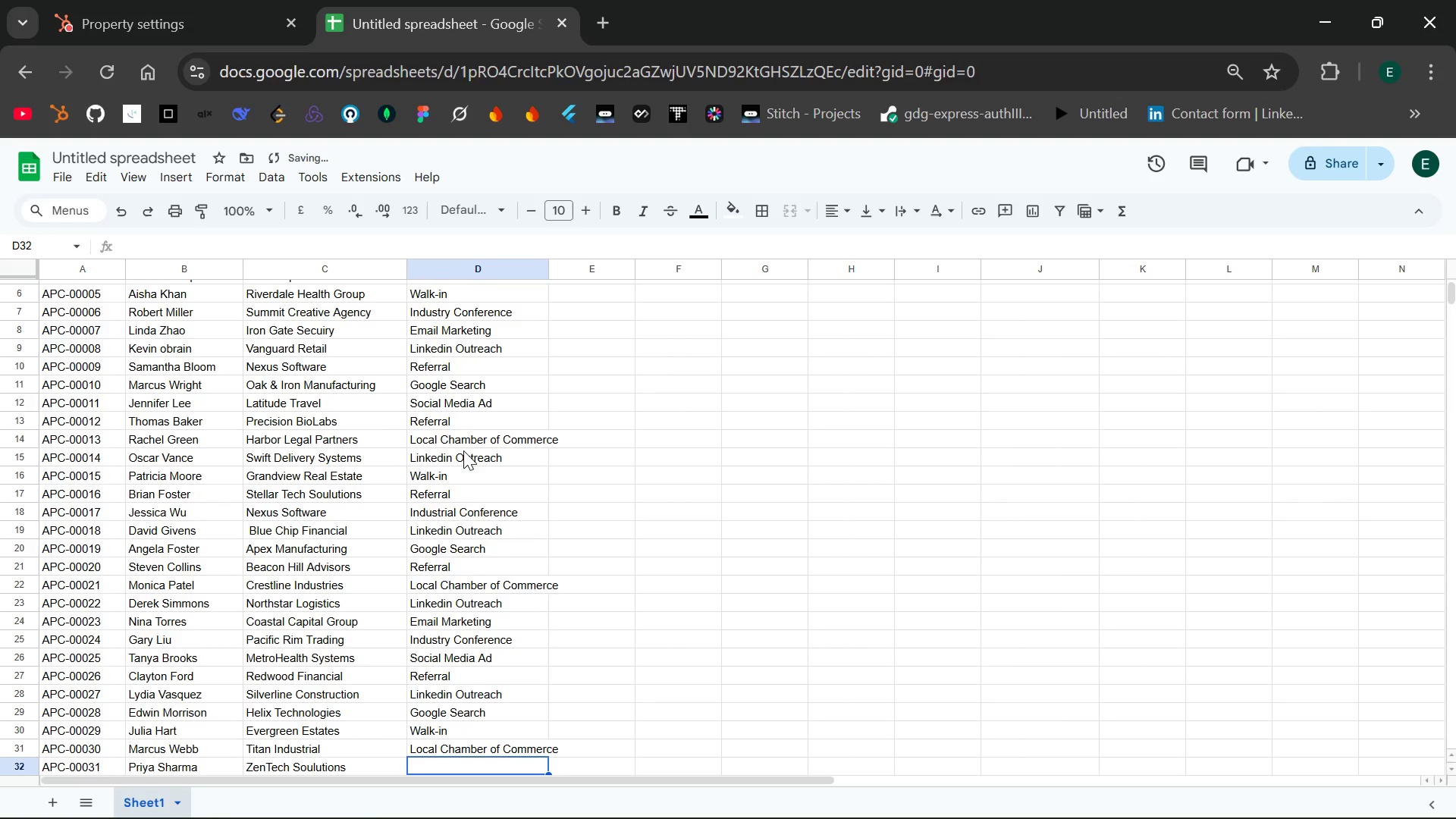 
type(Email Marketing)
 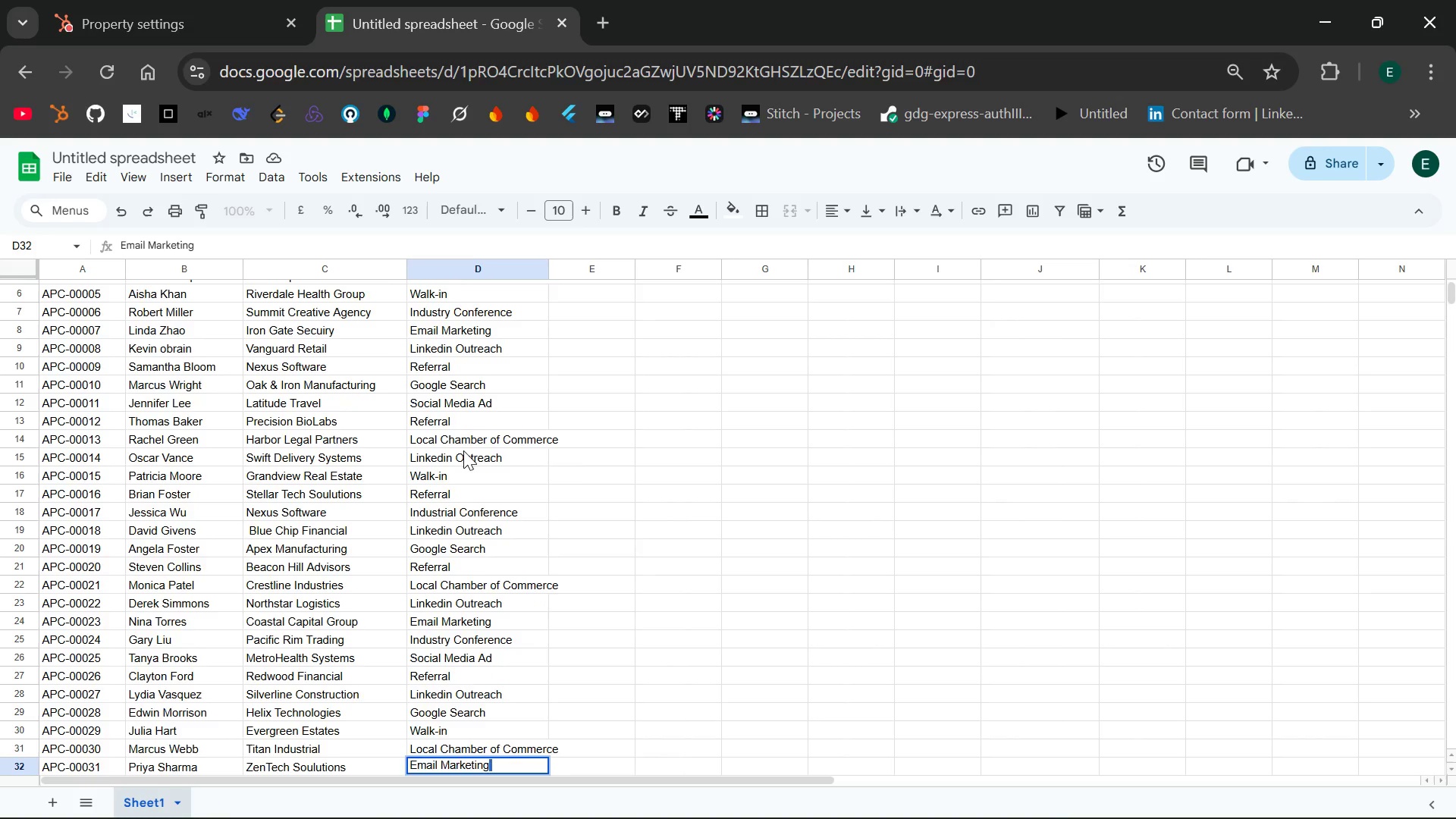 
key(Enter)
 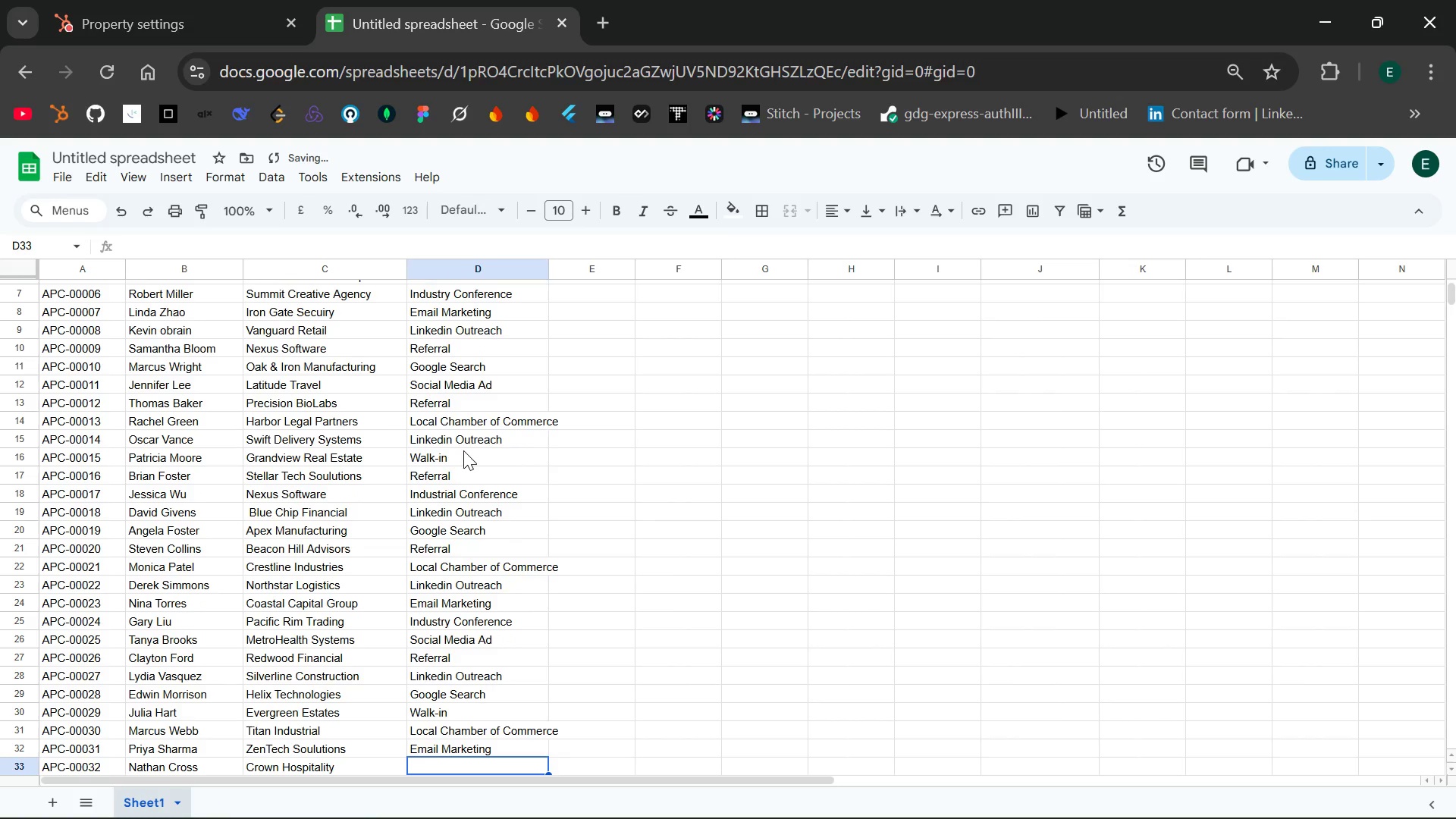 
type(Industry Confrence)
 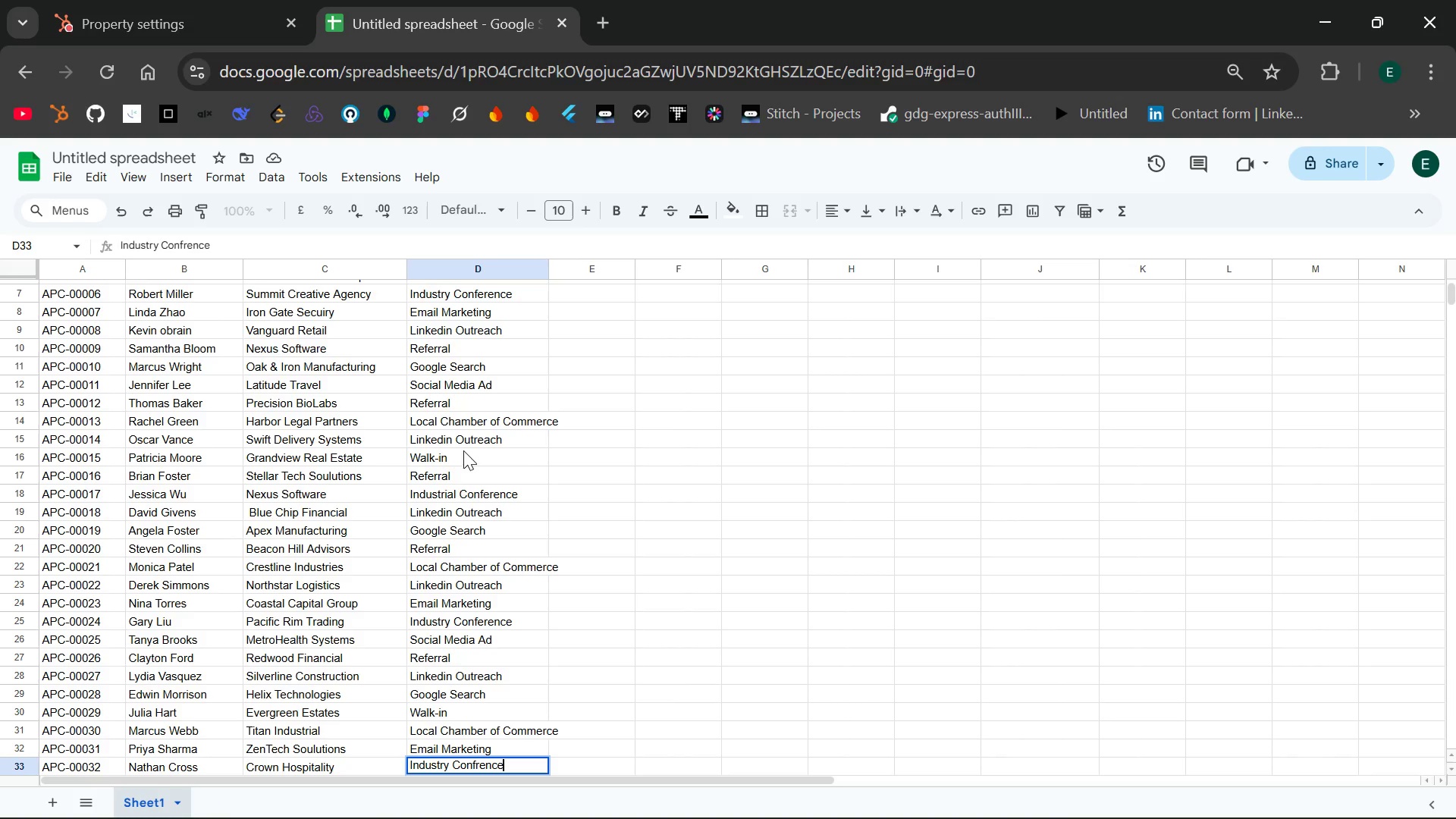 
key(Enter)
 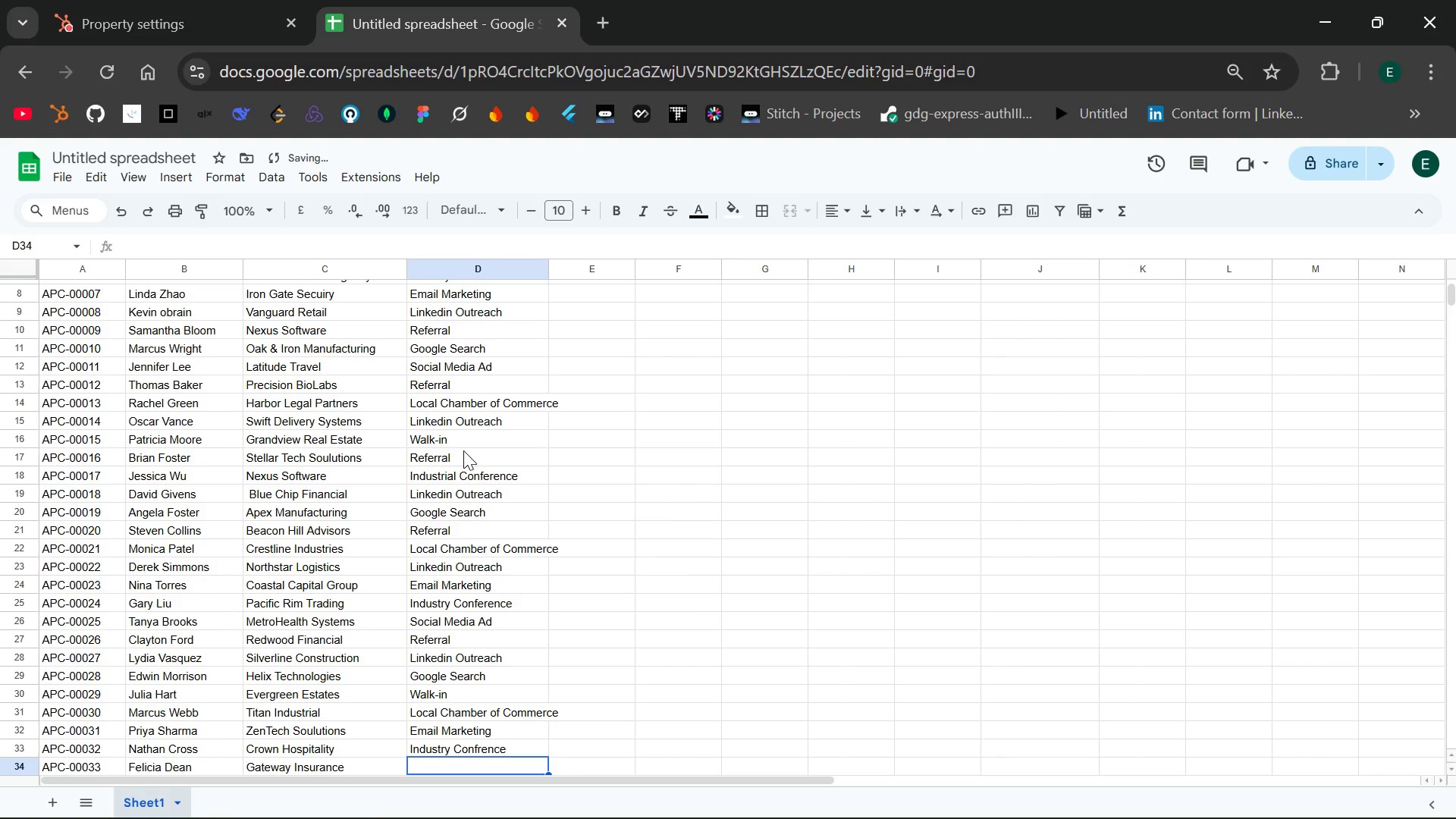 
type(Social Media Ad)
 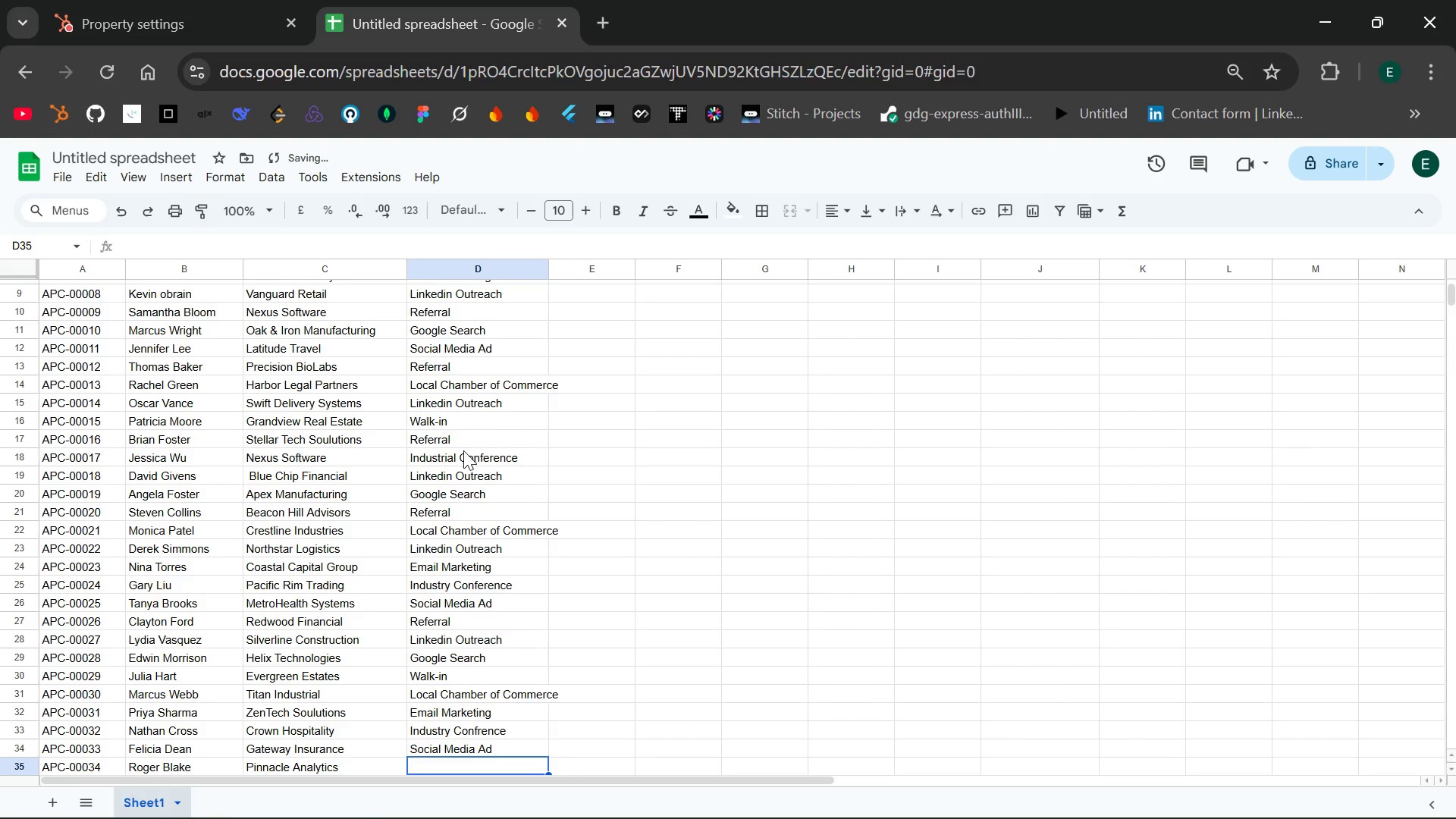 
 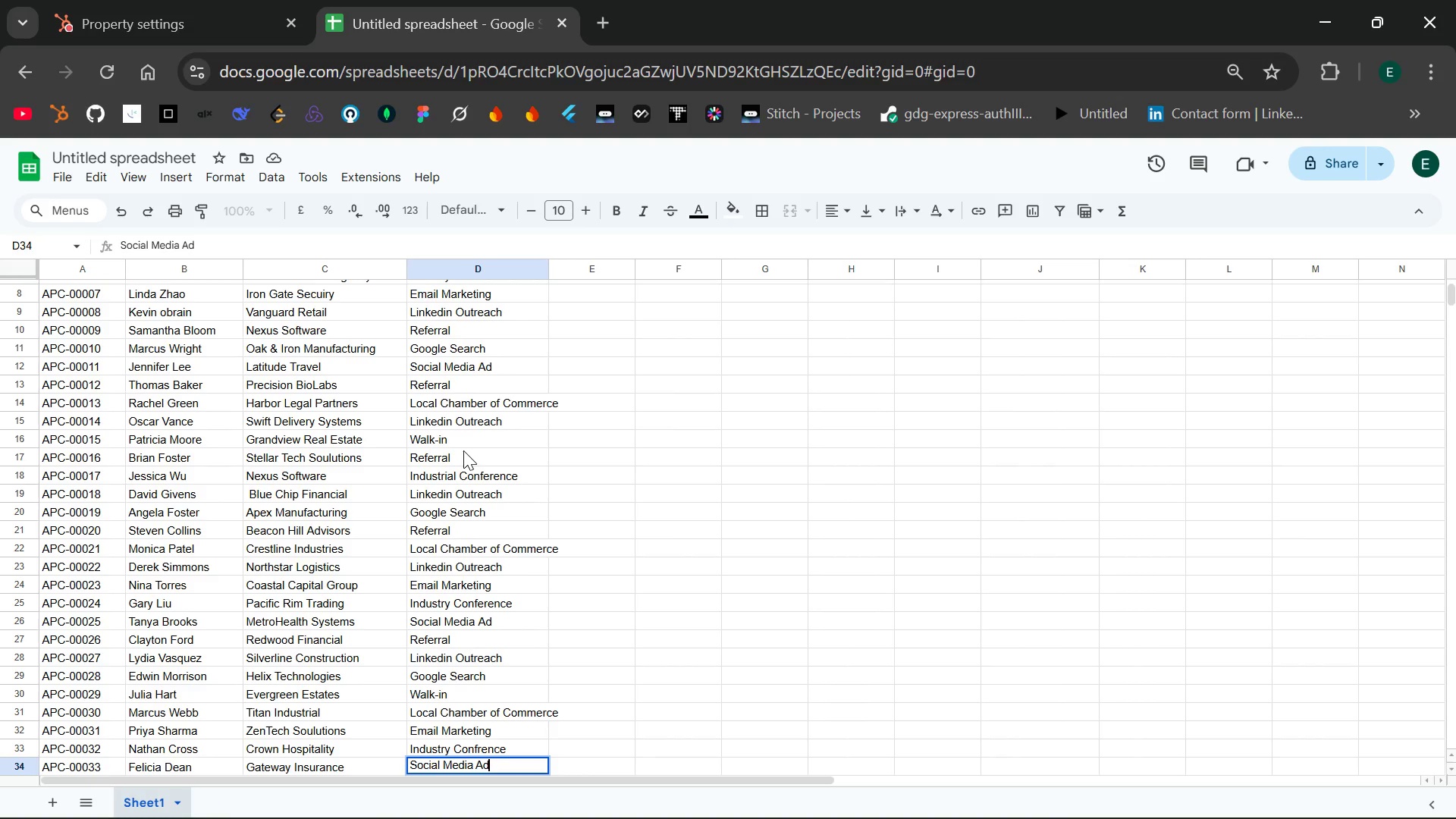 
key(Enter)
 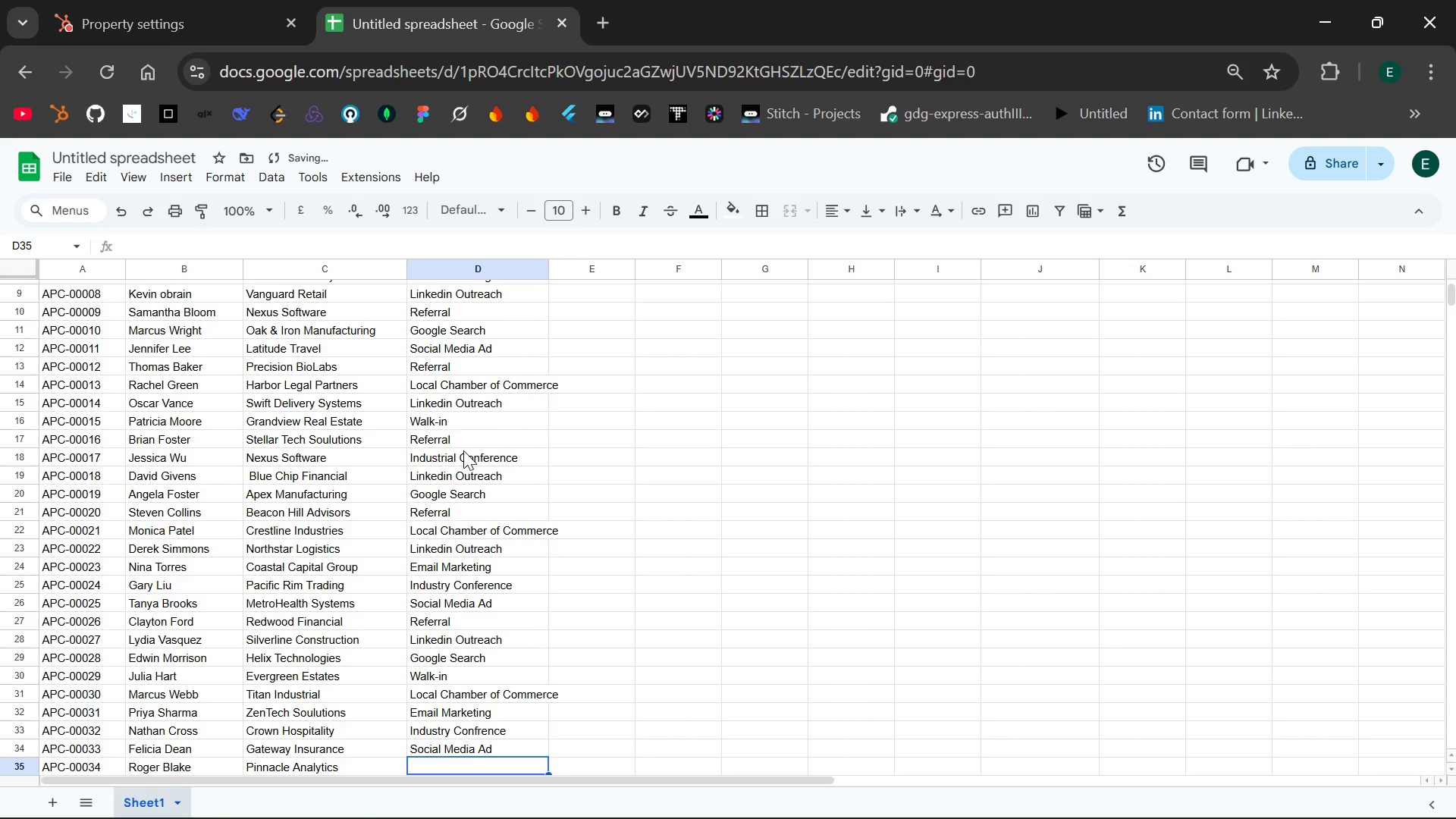 
type(Referral)
 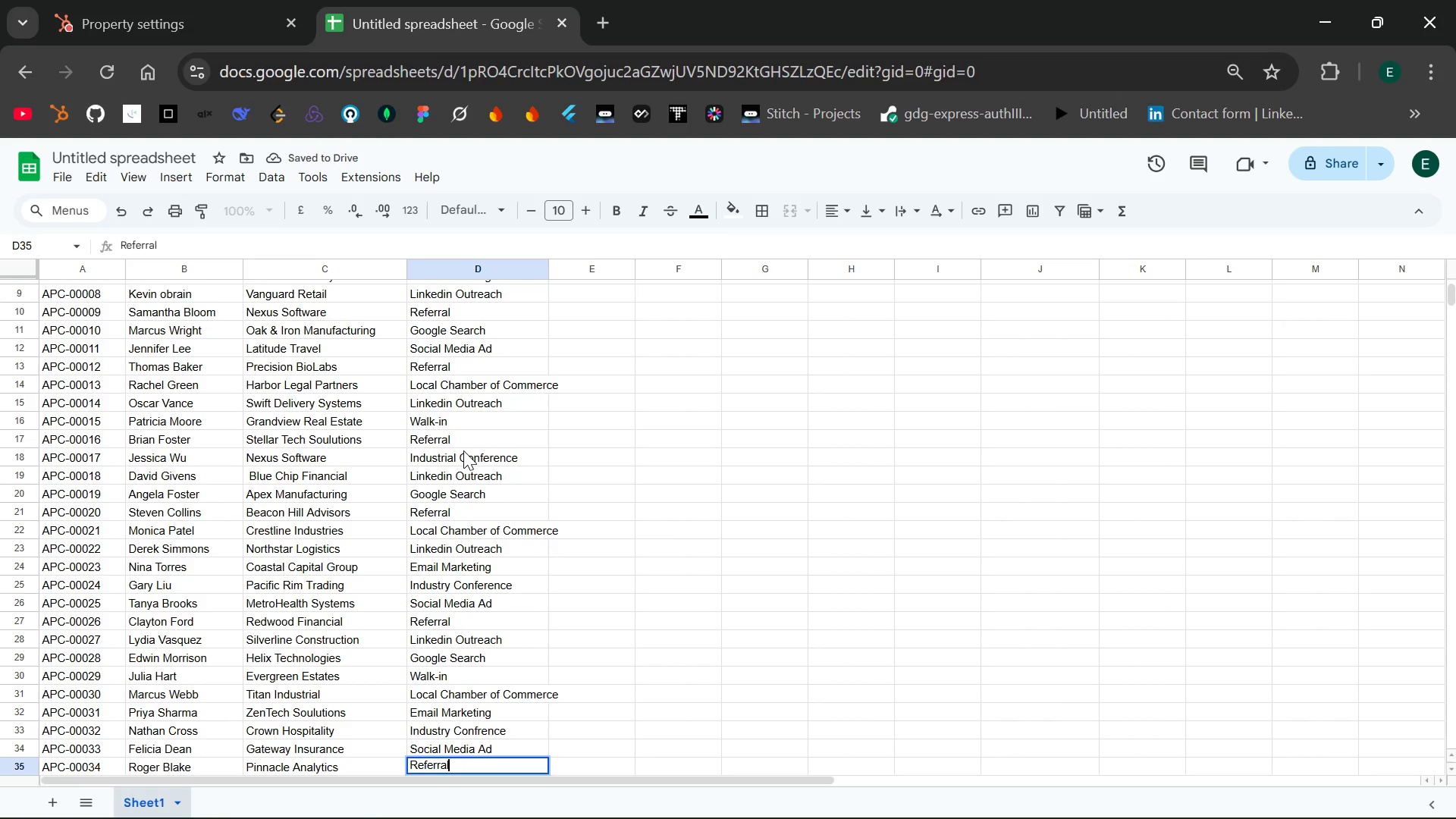 
key(Enter)
 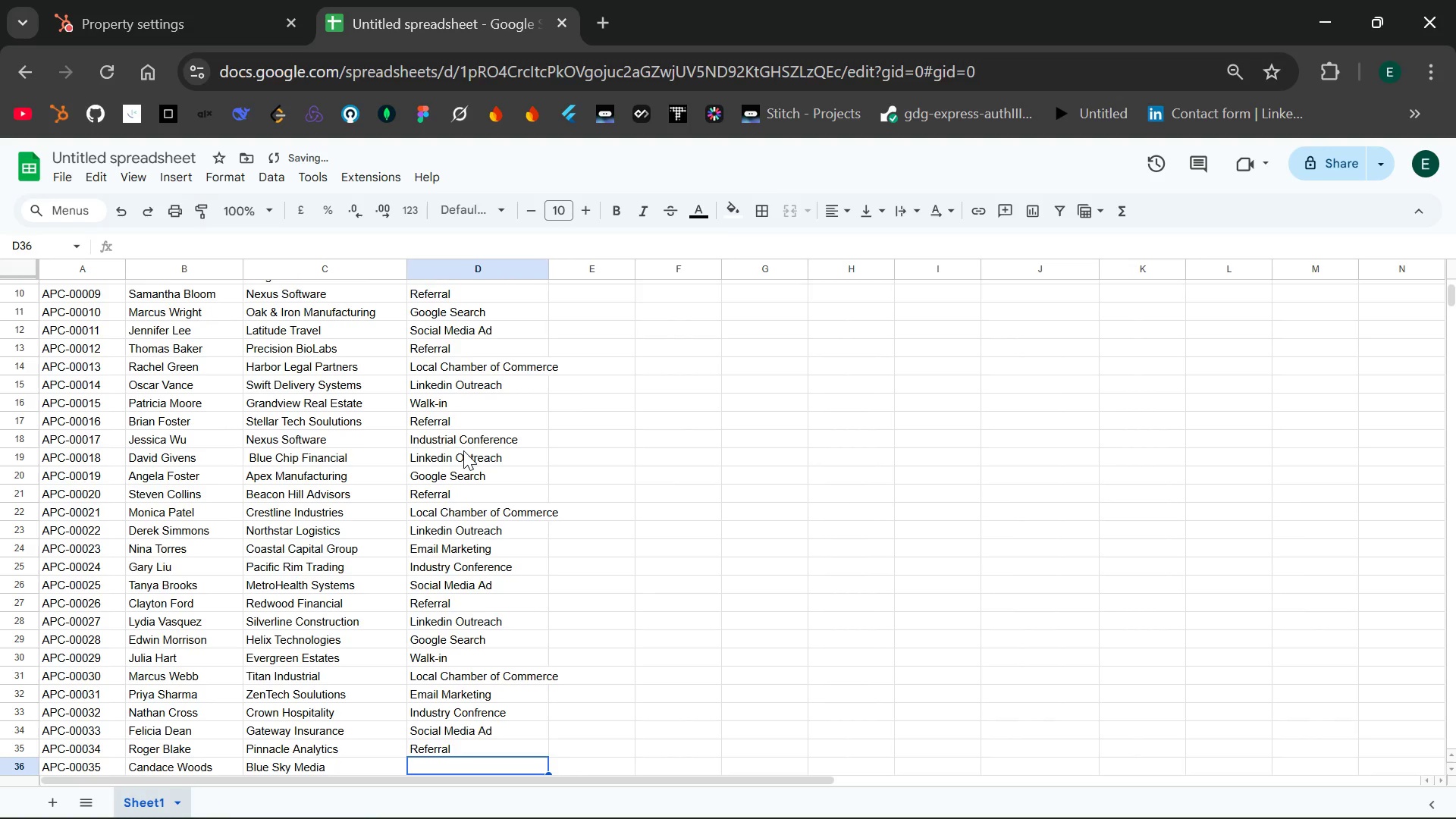 
type(Linkedin Outreach)
 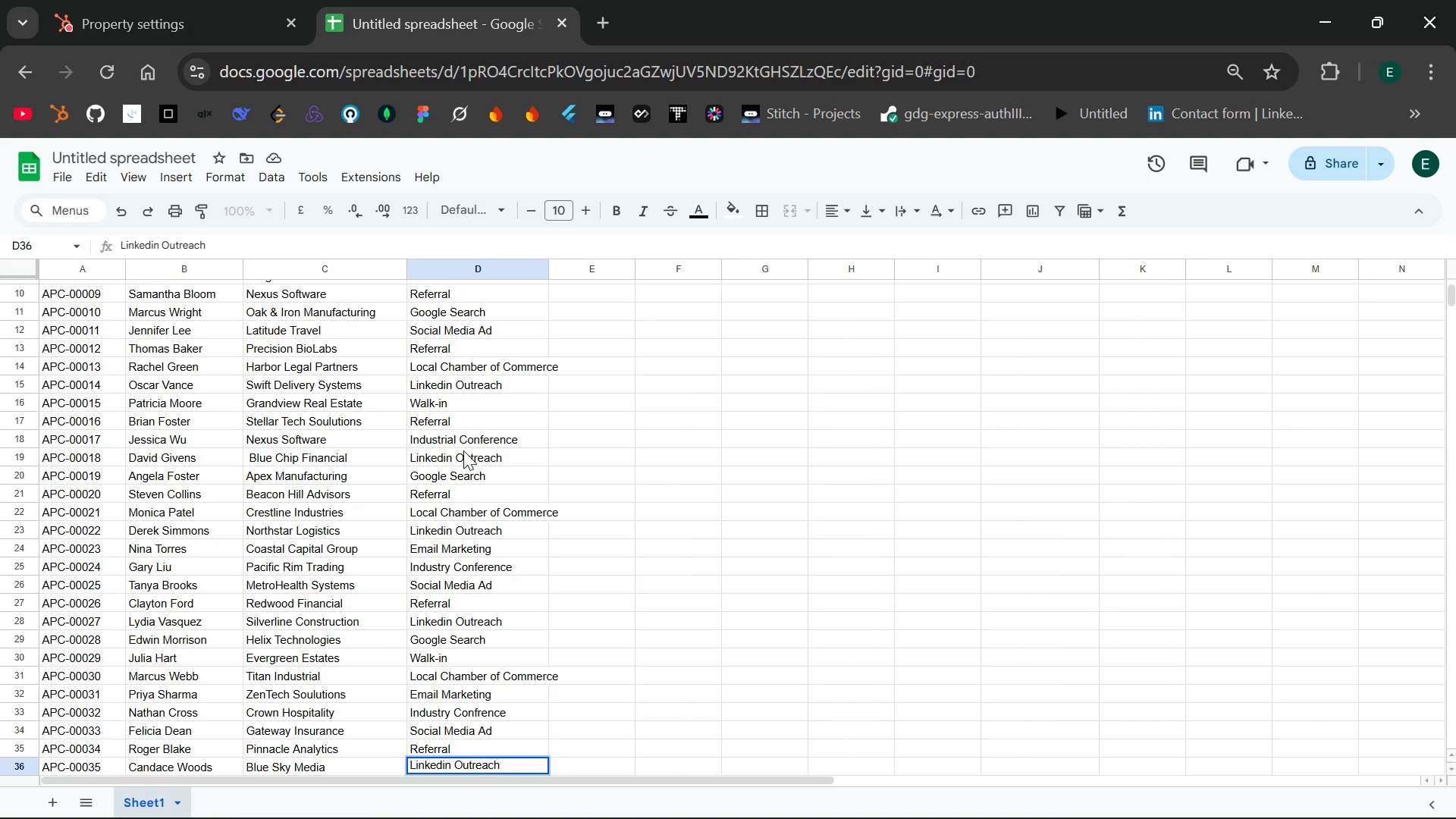 
key(Enter)
 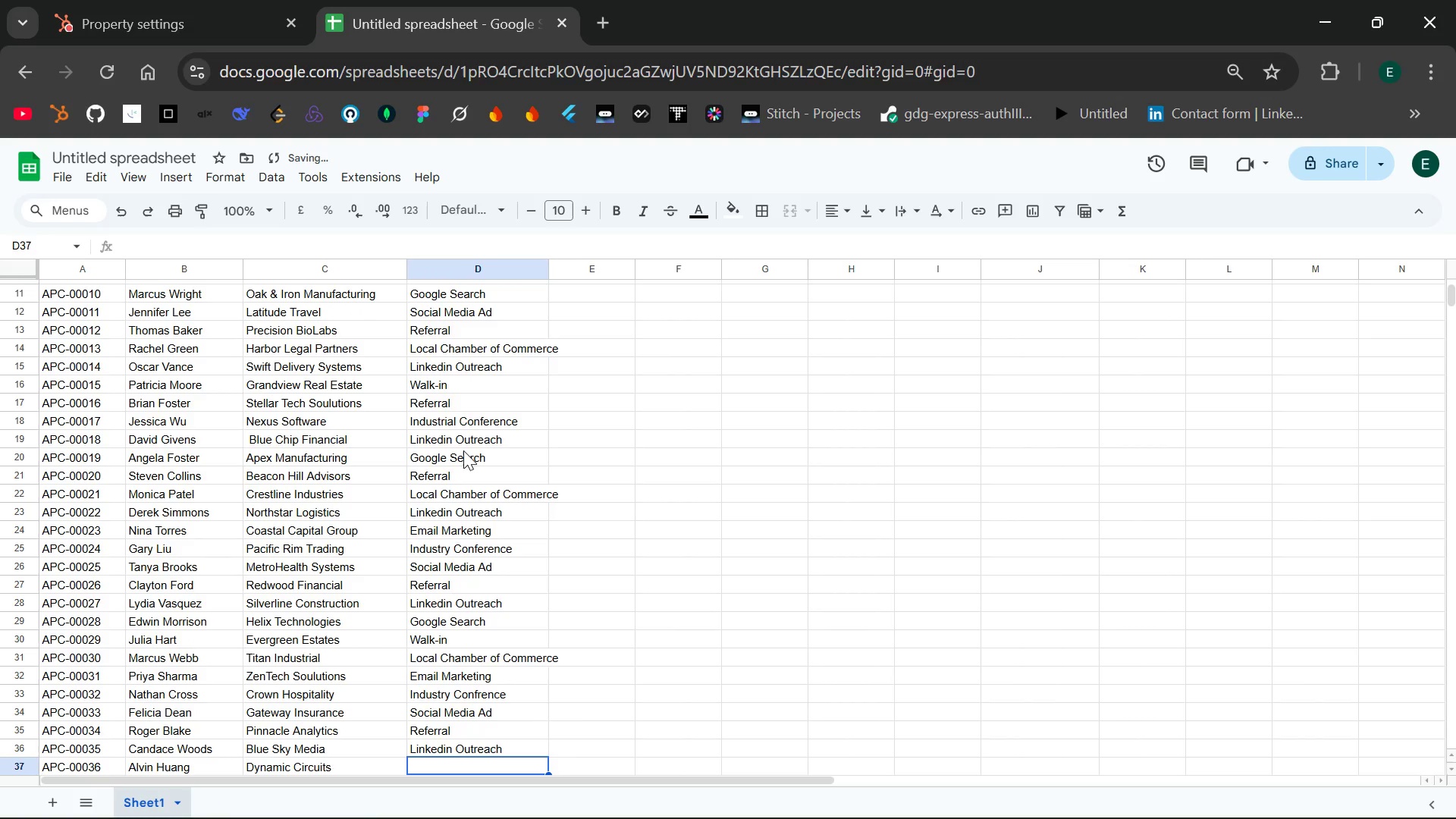 
type(Google Search)
 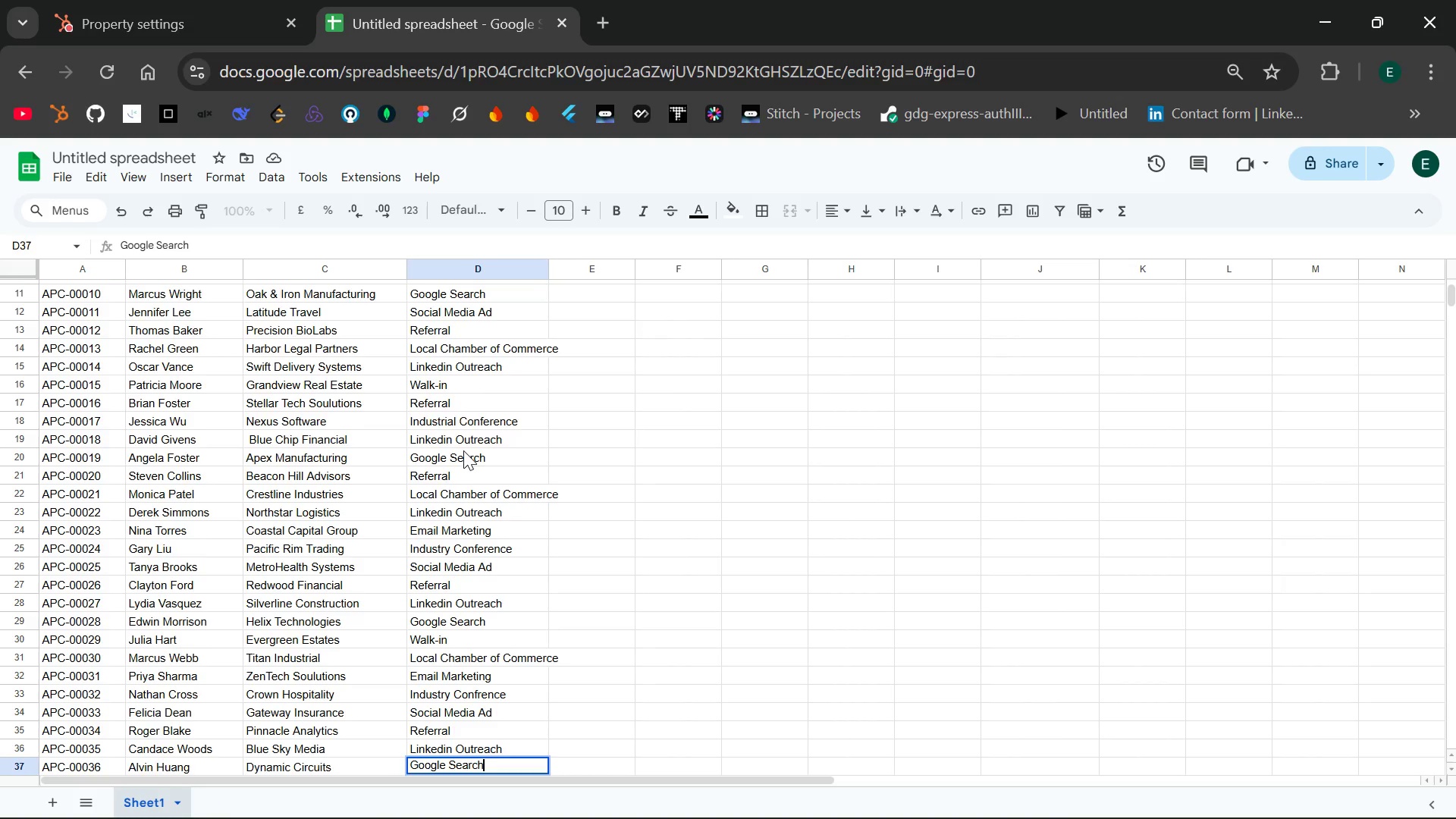 
key(Enter)
 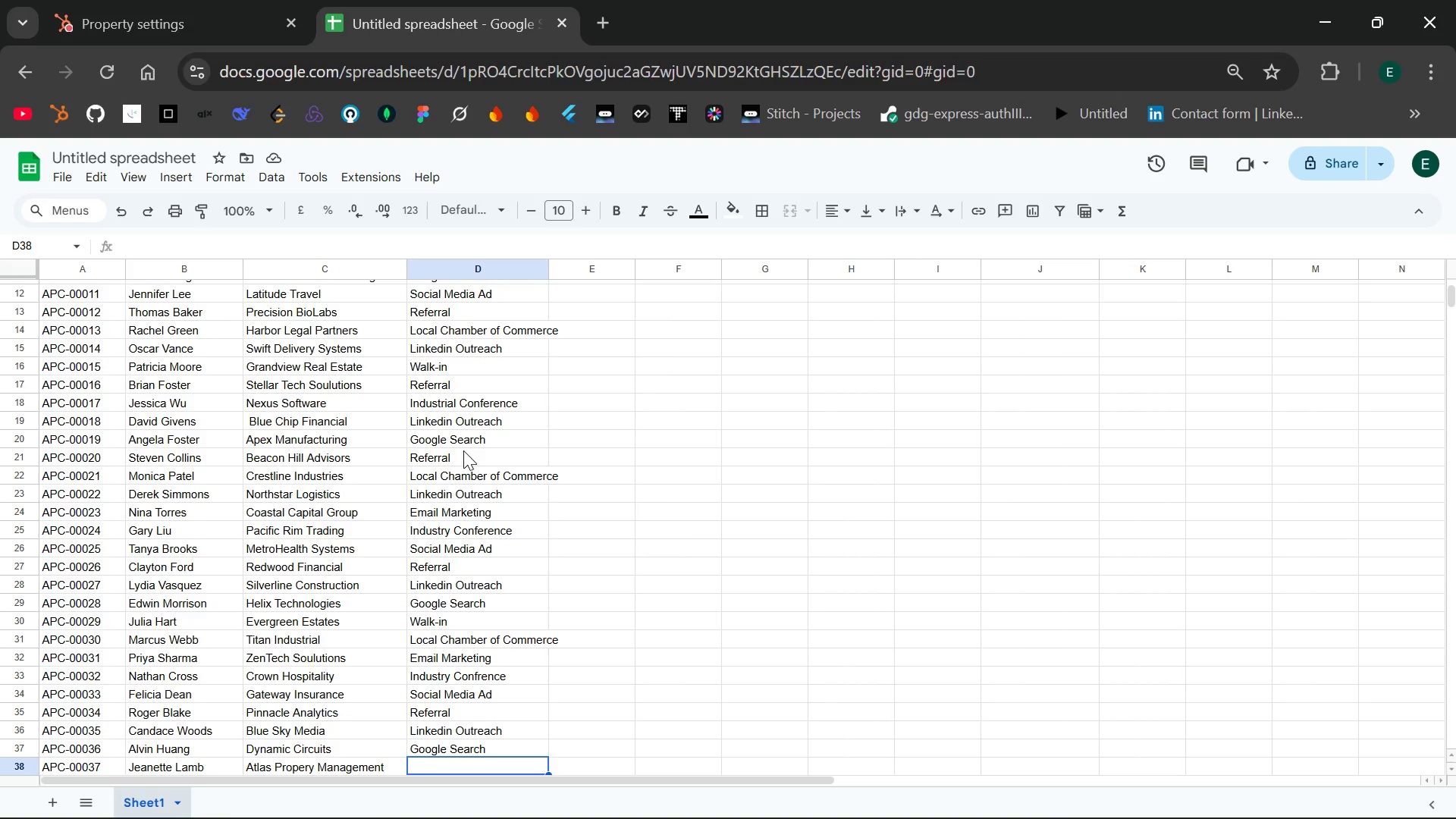 
wait(11.38)
 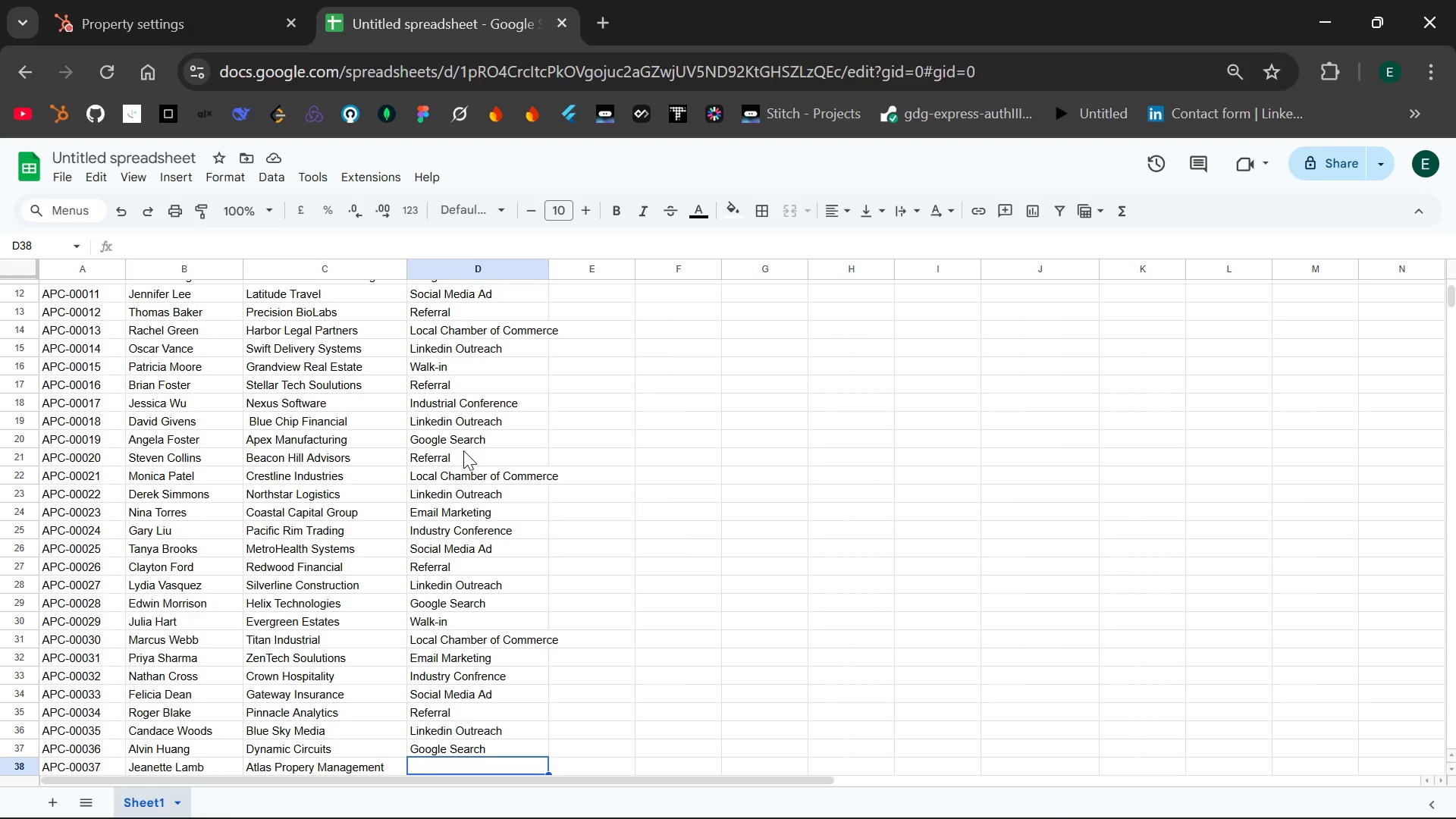 
double_click([437, 511])
 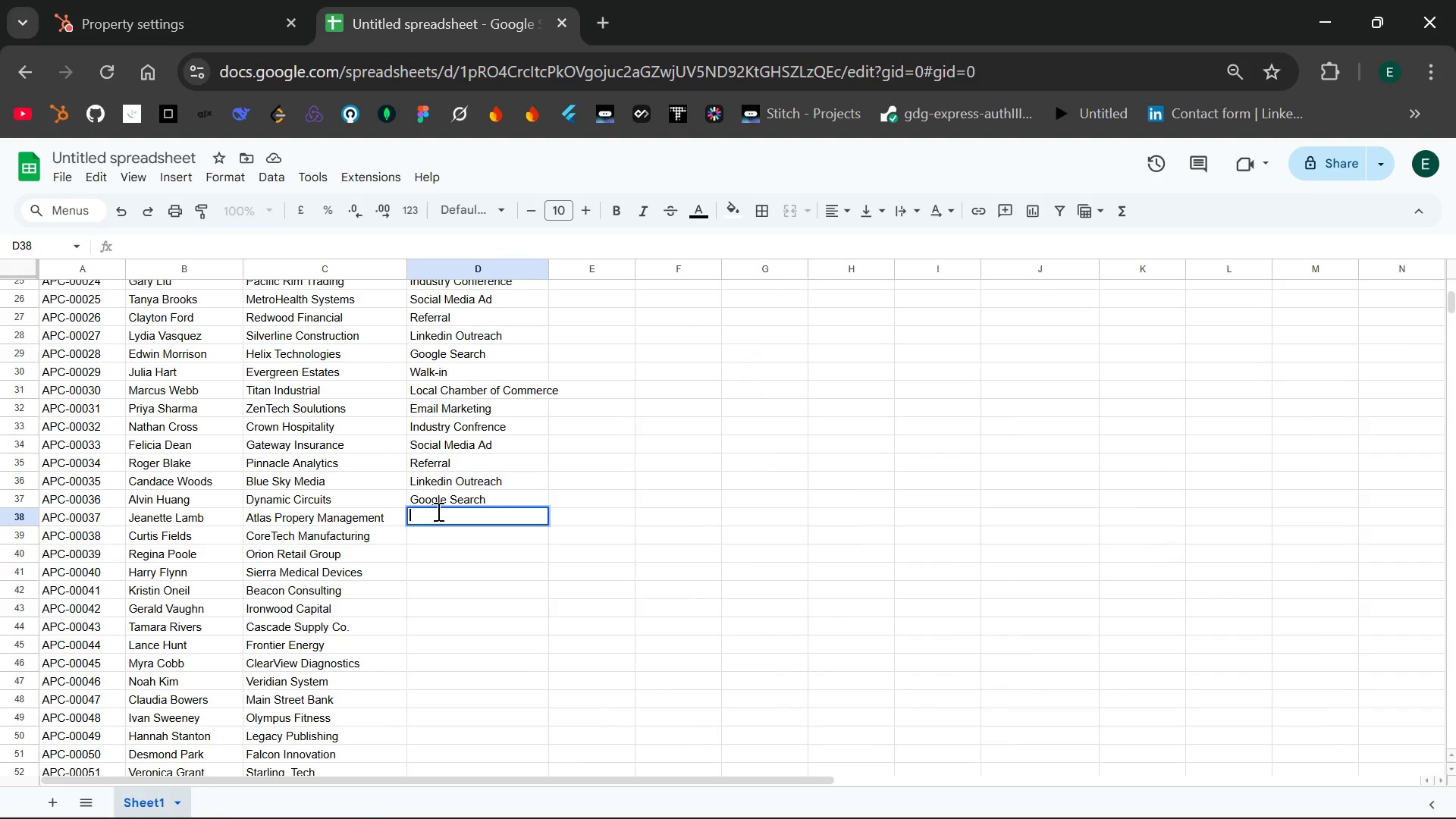 
type(Waki)
key(Backspace)
 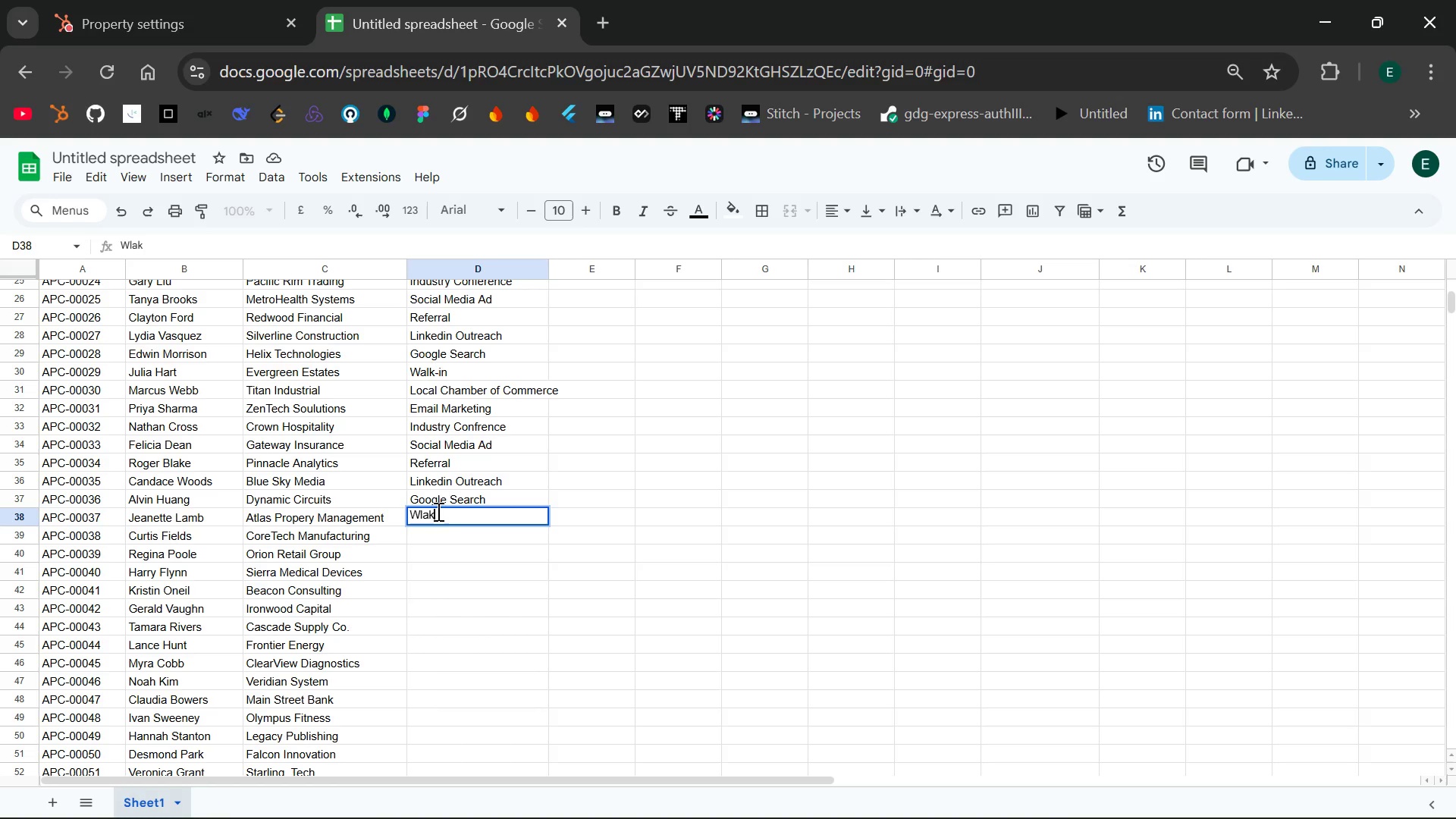 
hold_key(key=L, duration=0.34)
 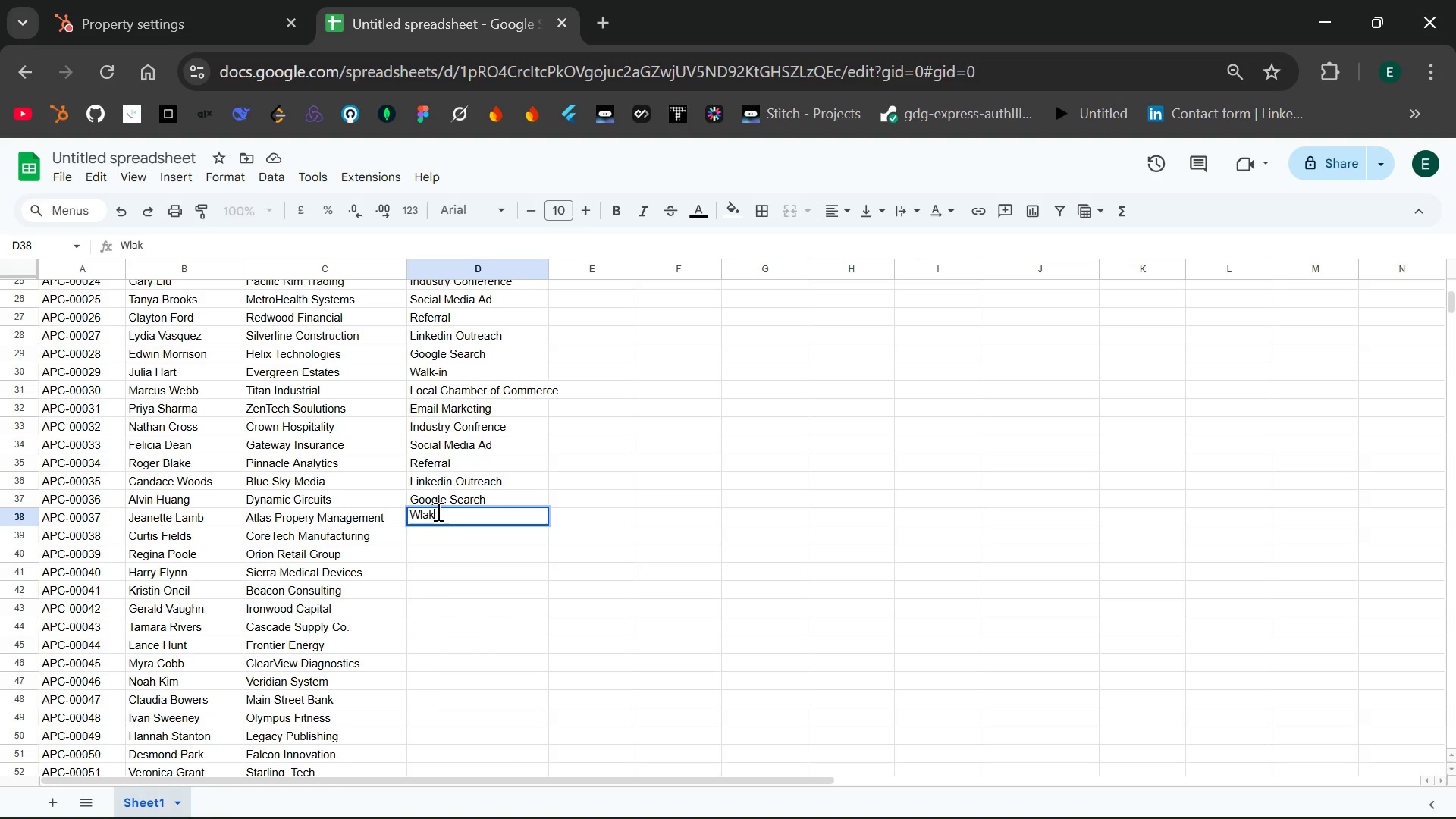 
key(Backspace)
key(Backspace)
key(Backspace)
type(alk-in)
 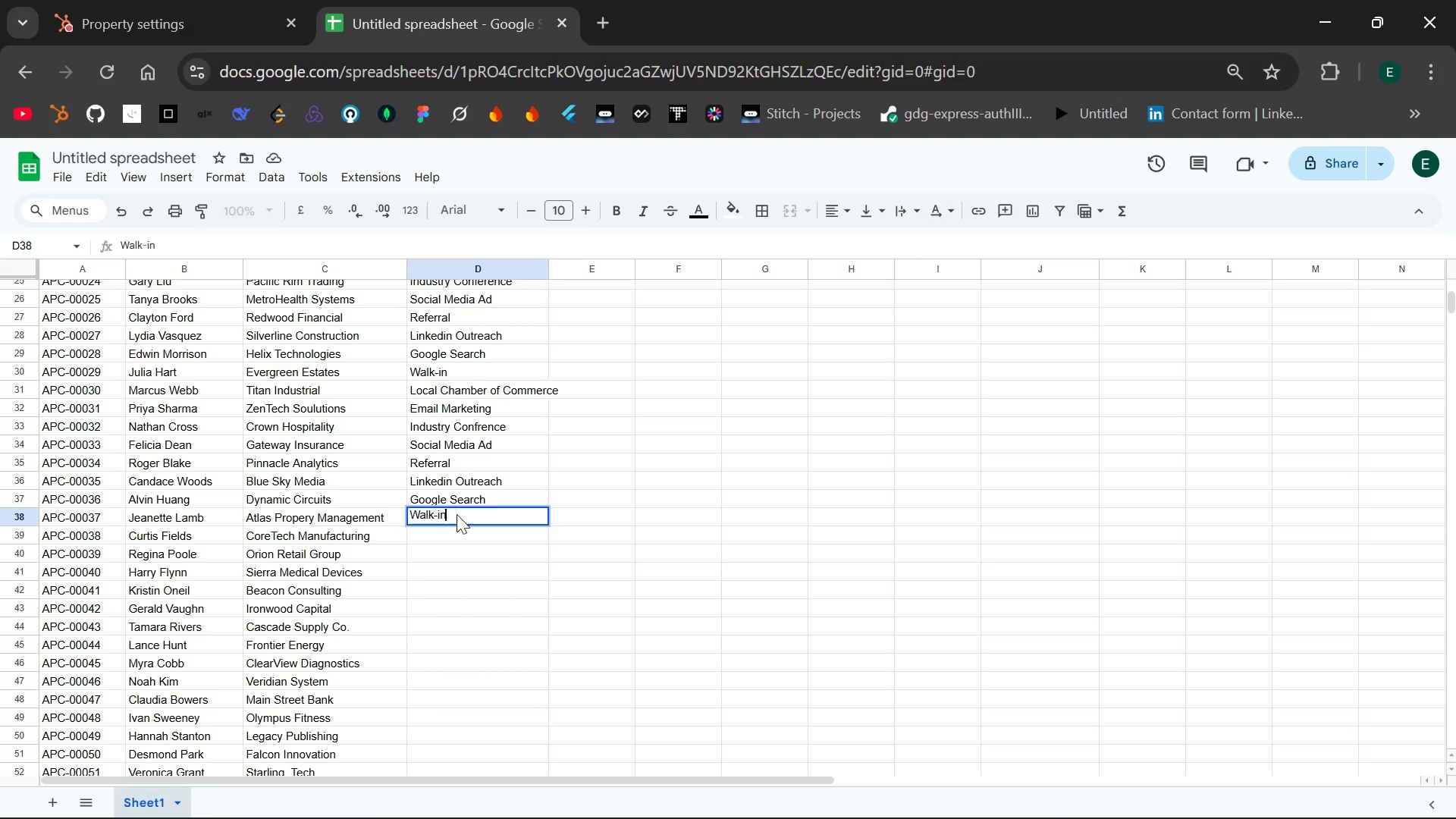 
key(Enter)
 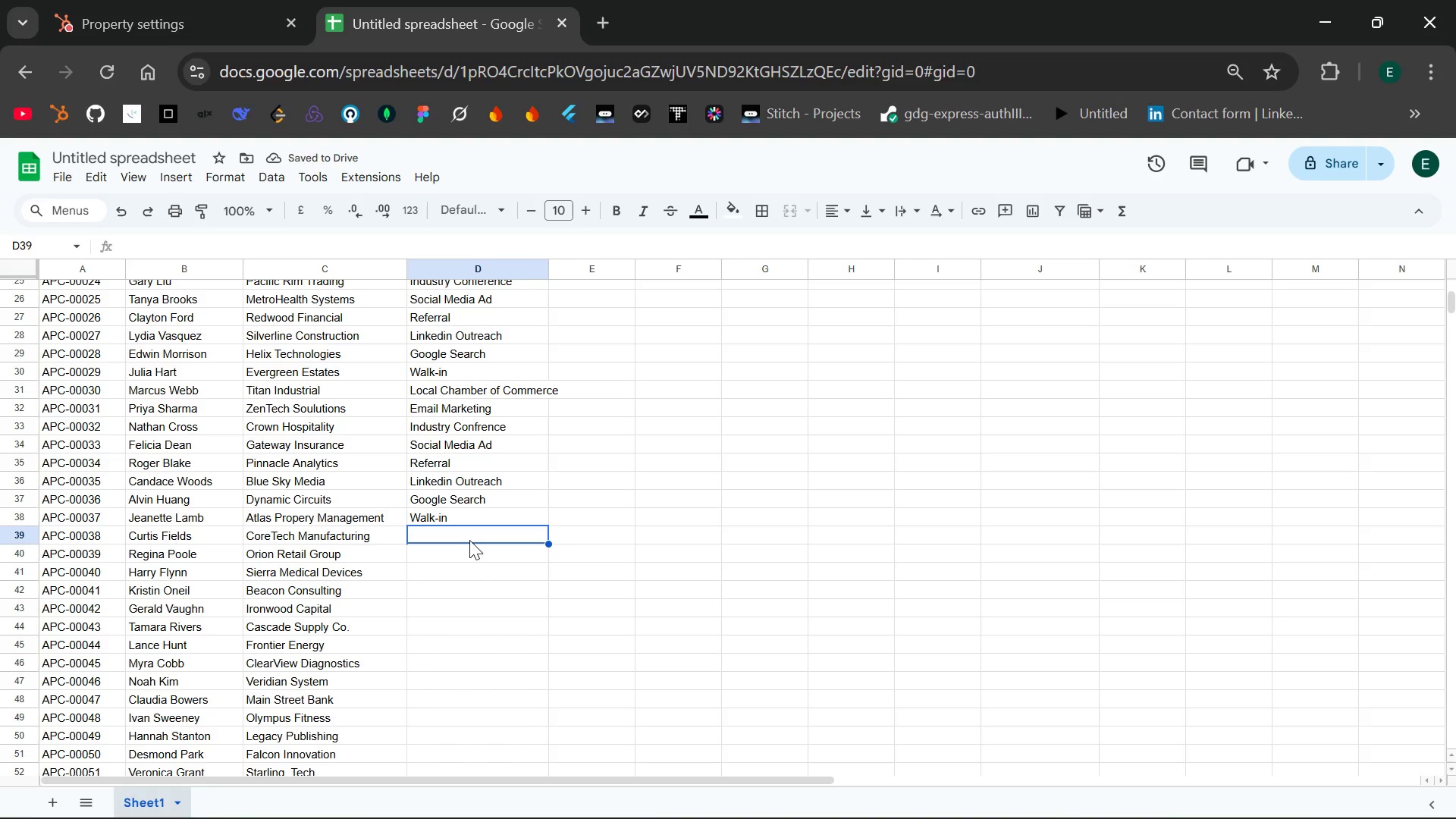 
wait(5.12)
 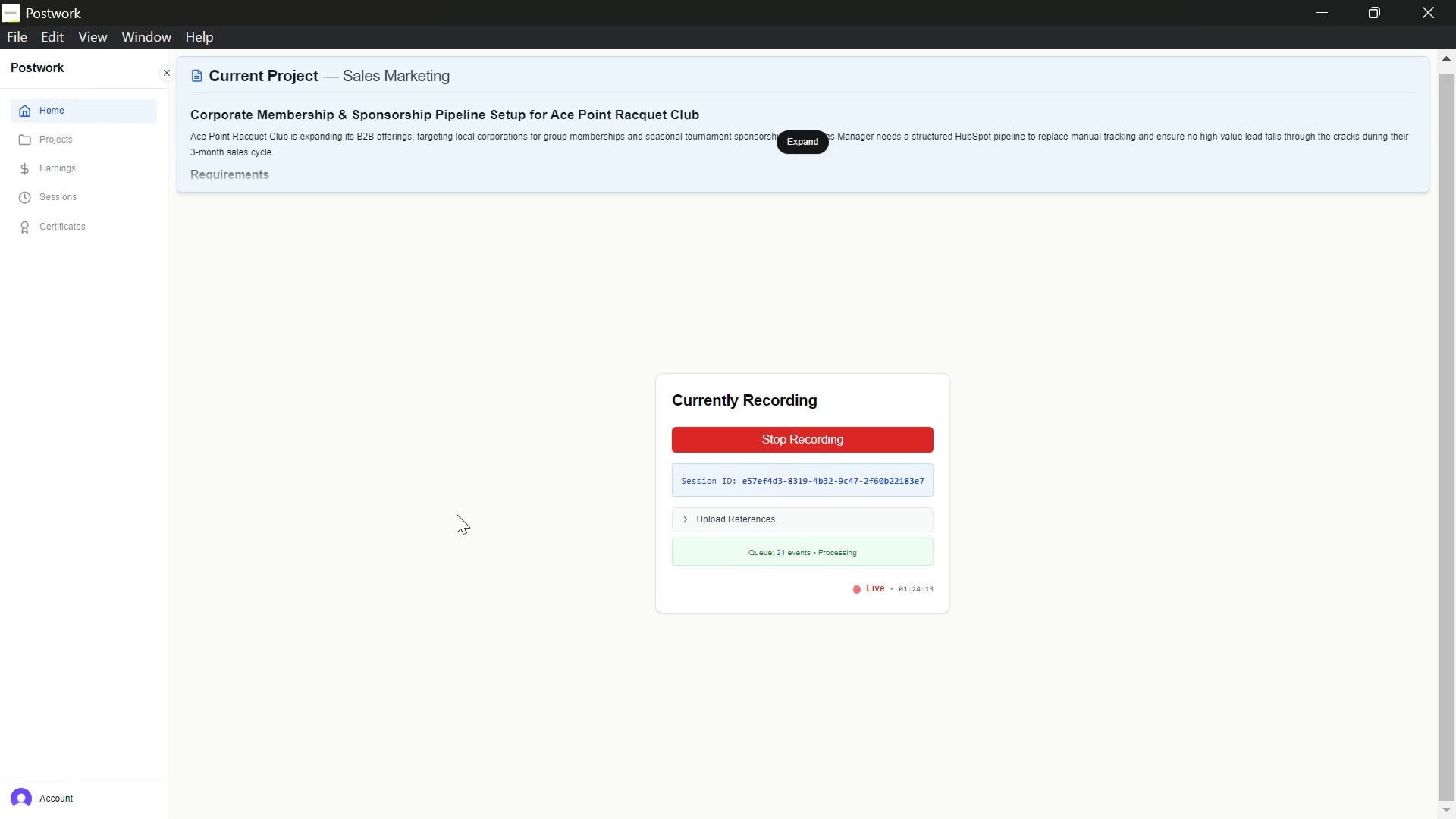 
double_click([469, 536])
 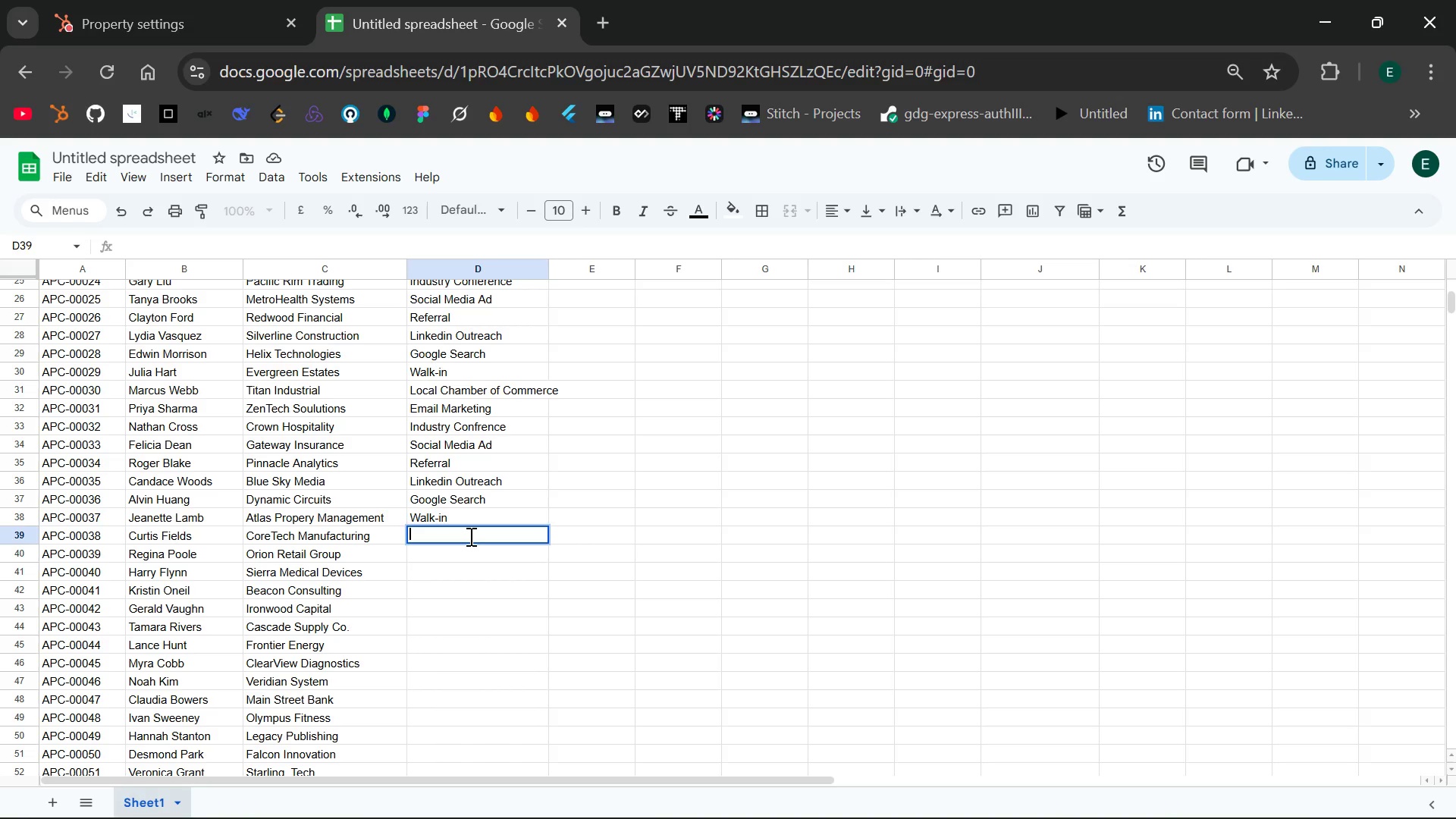 
type(Referral)
 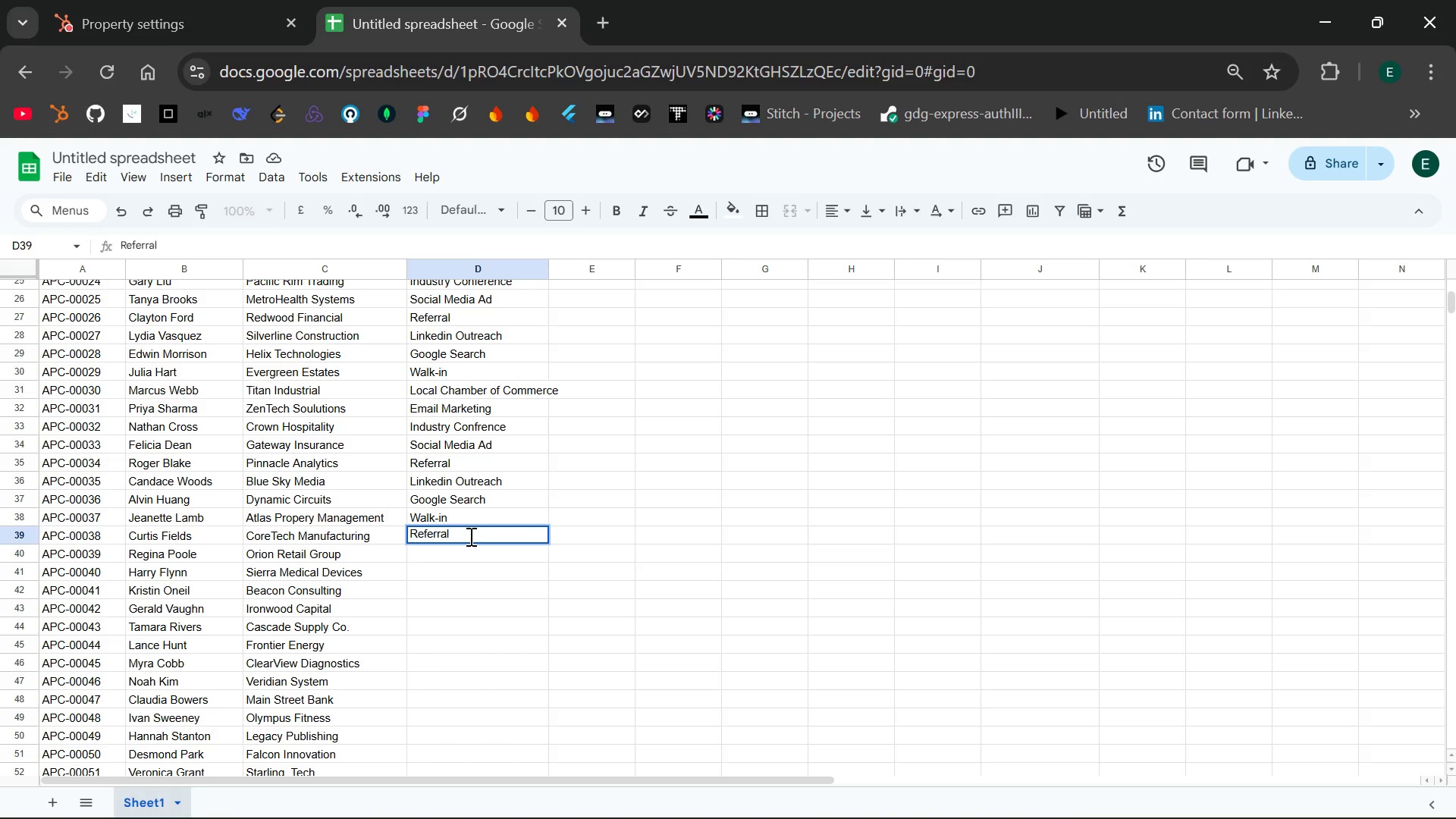 
key(Enter)
 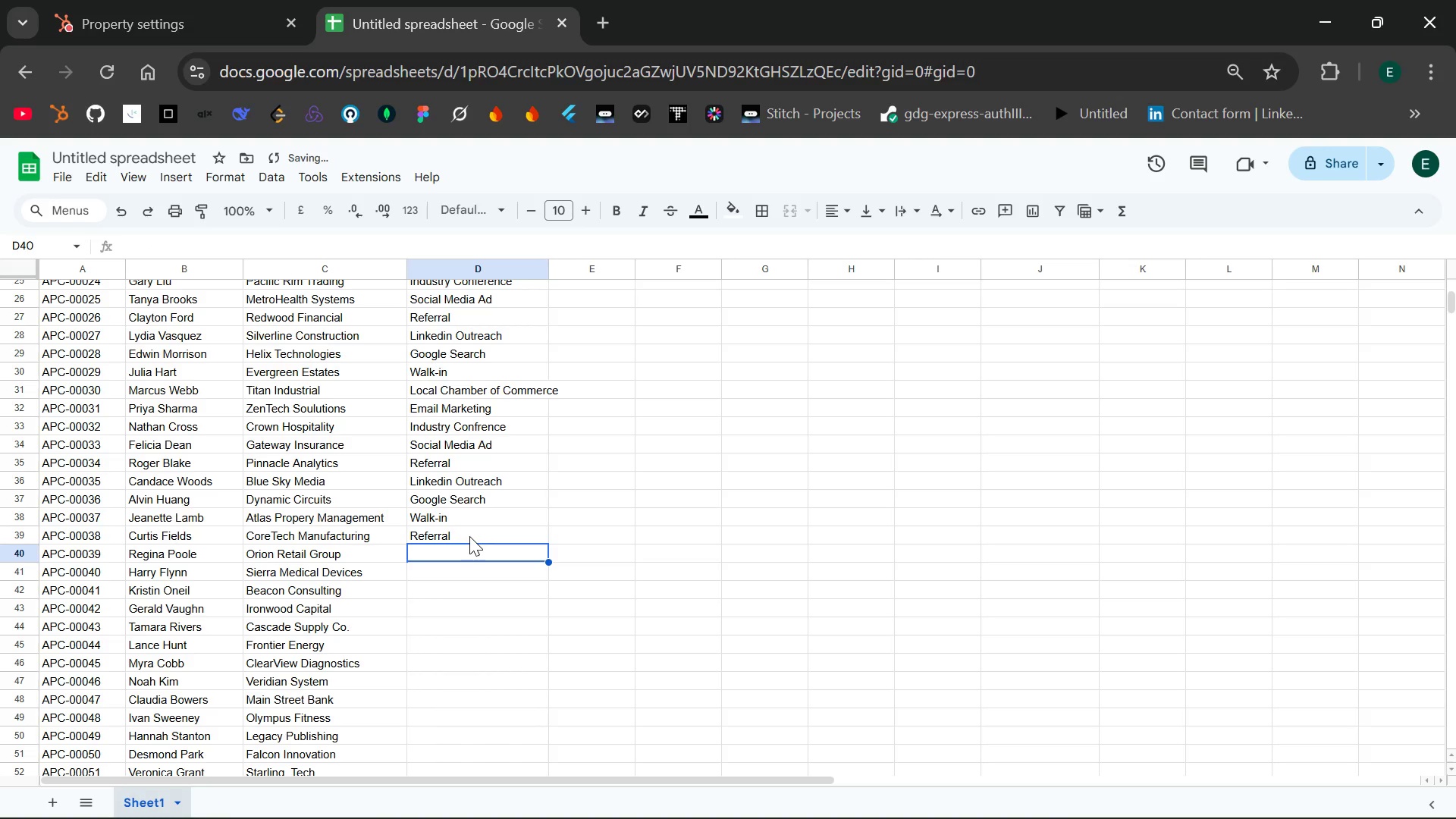 
type(Local Chamber of Ca)
key(Backspace)
type(ommerce)
 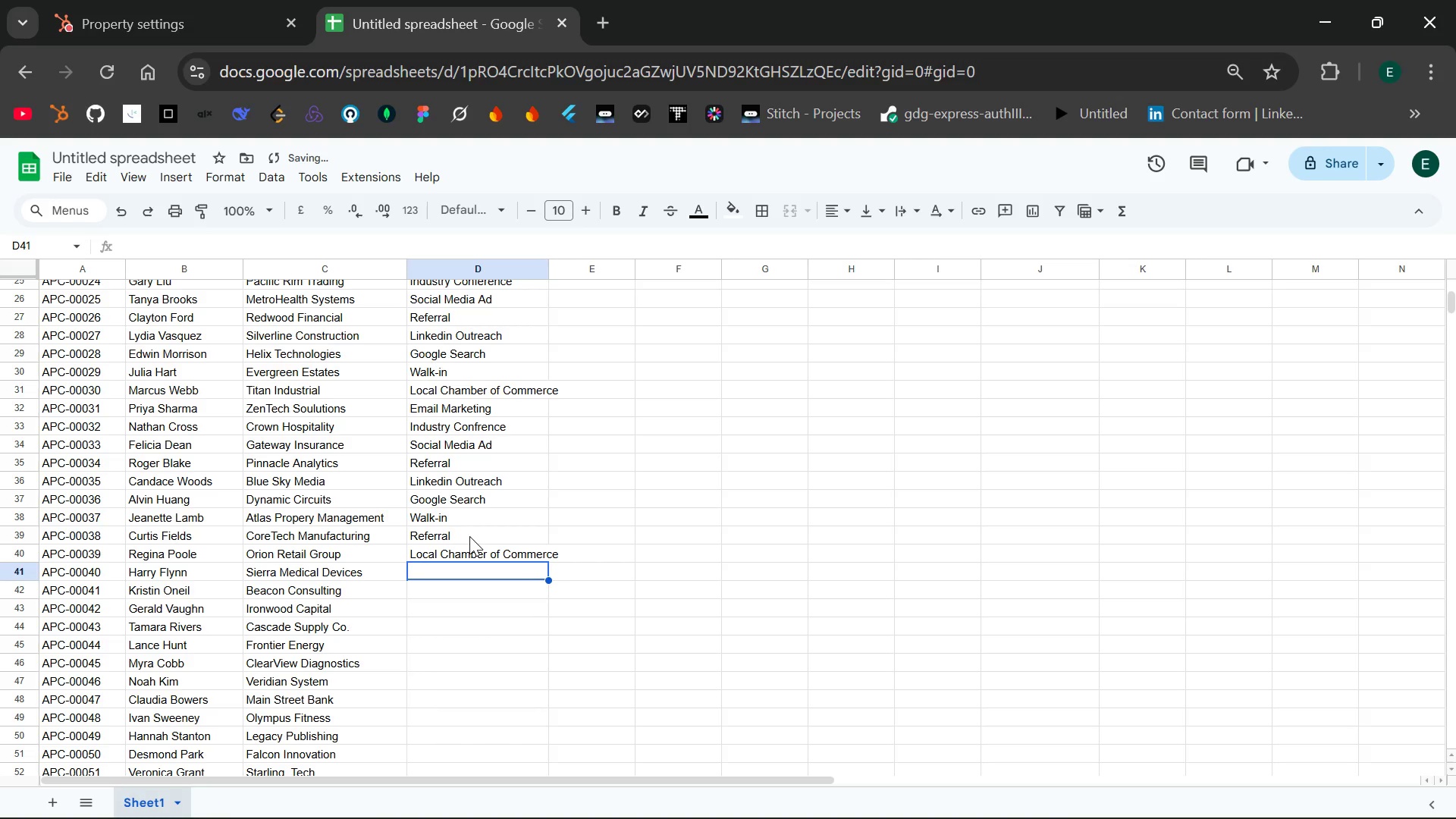 
 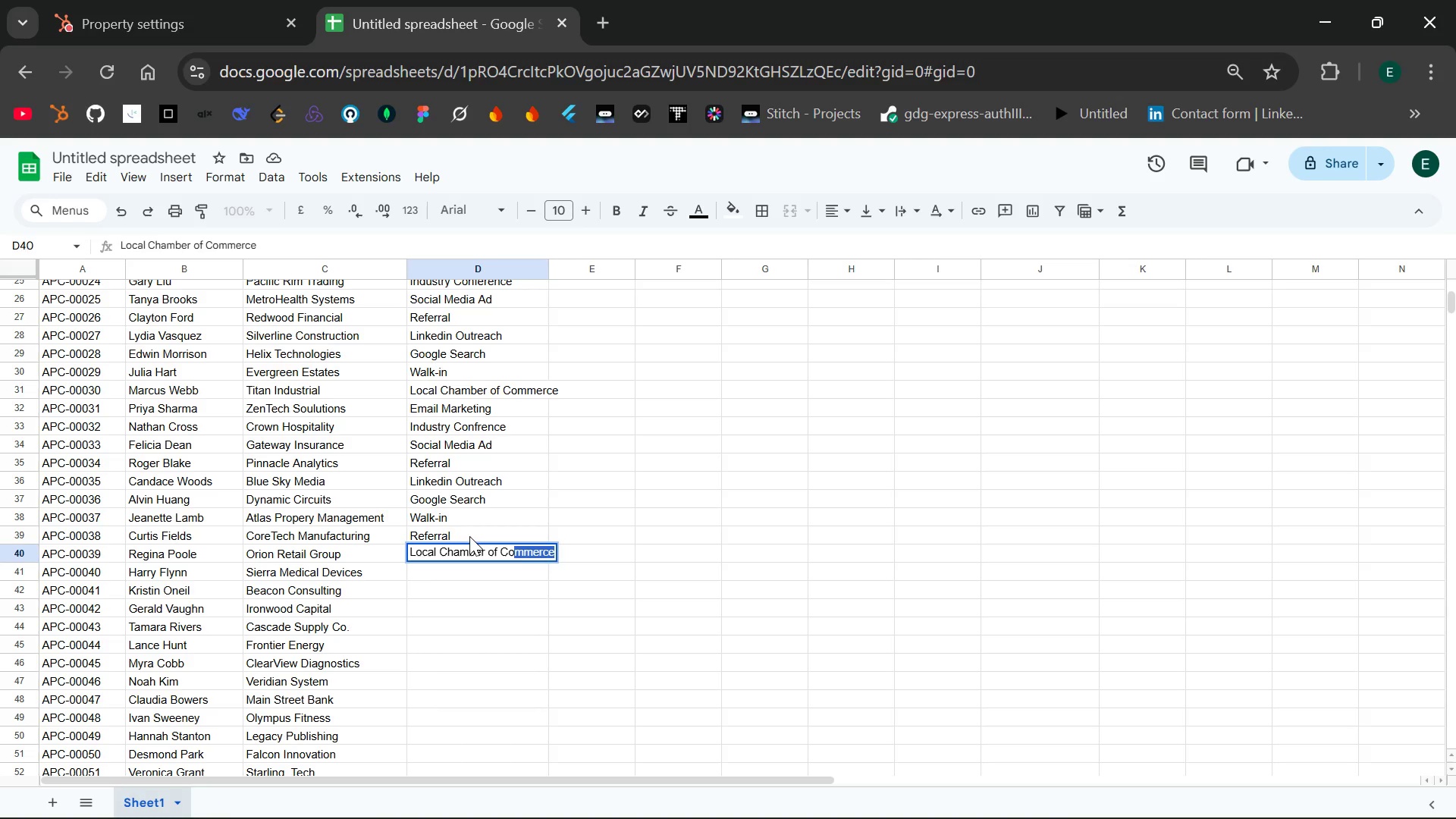 
key(Enter)
 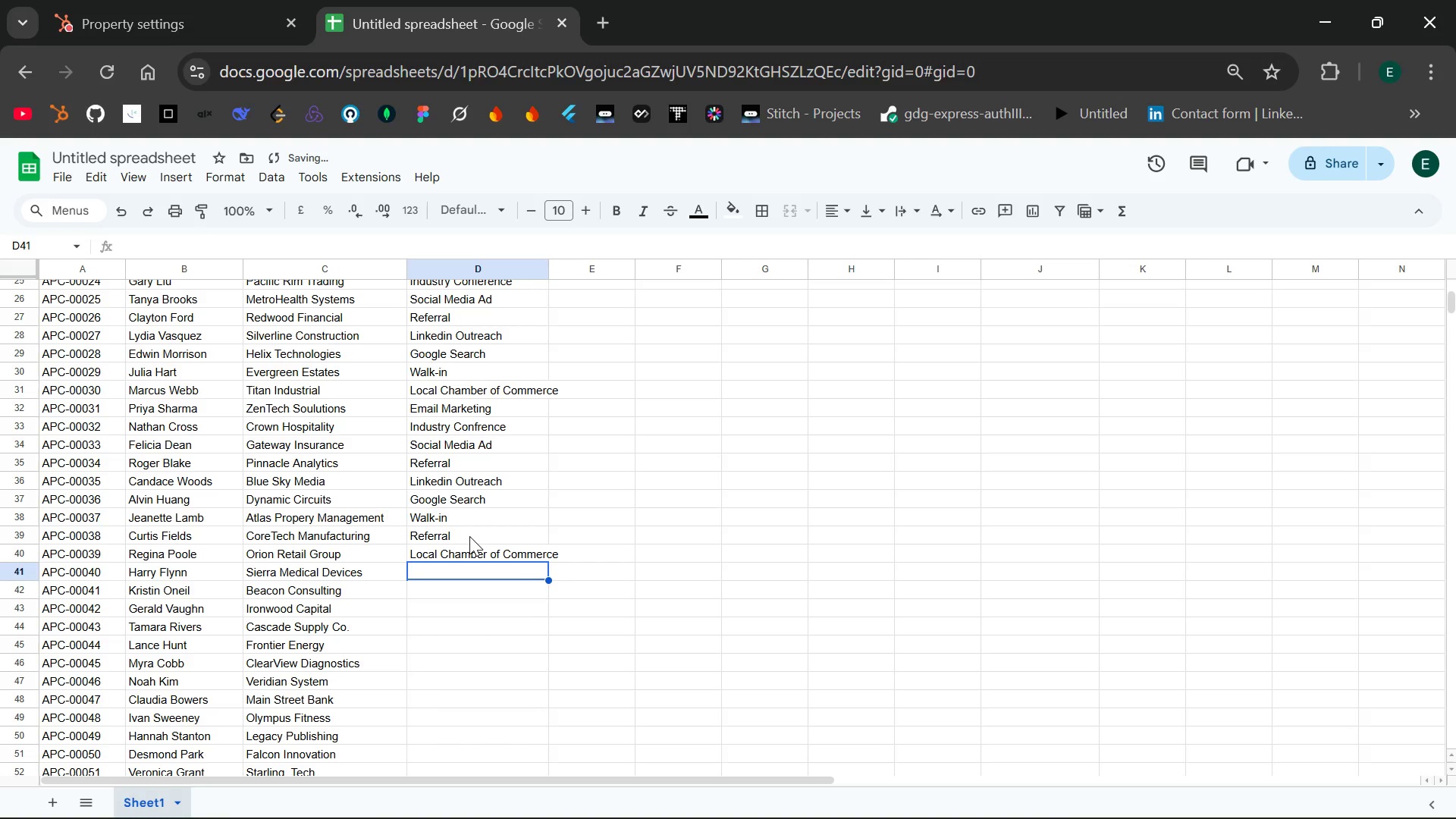 
type(Industriy)
key(Backspace)
key(Backspace)
type(y )
 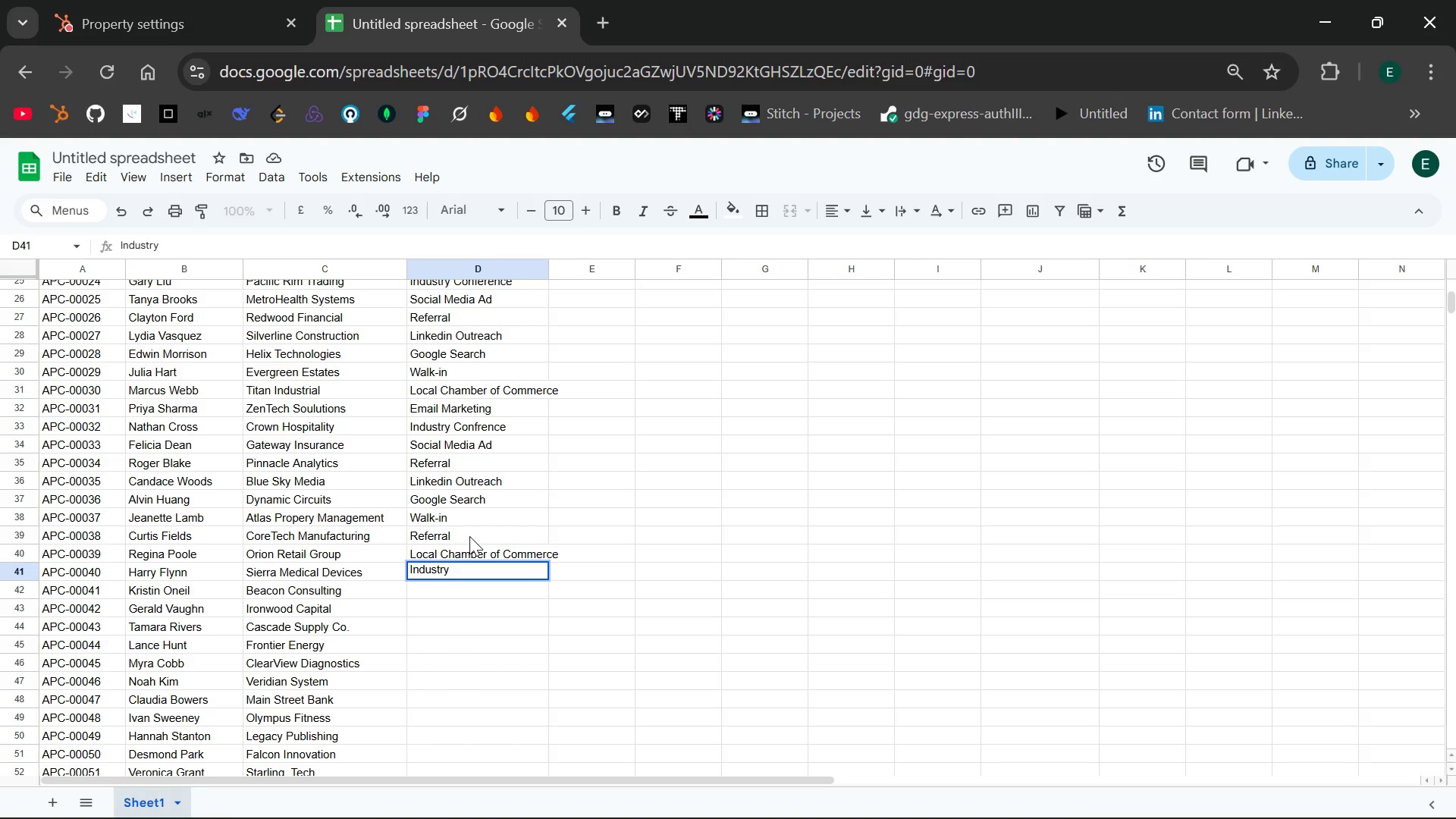 
wait(9.42)
 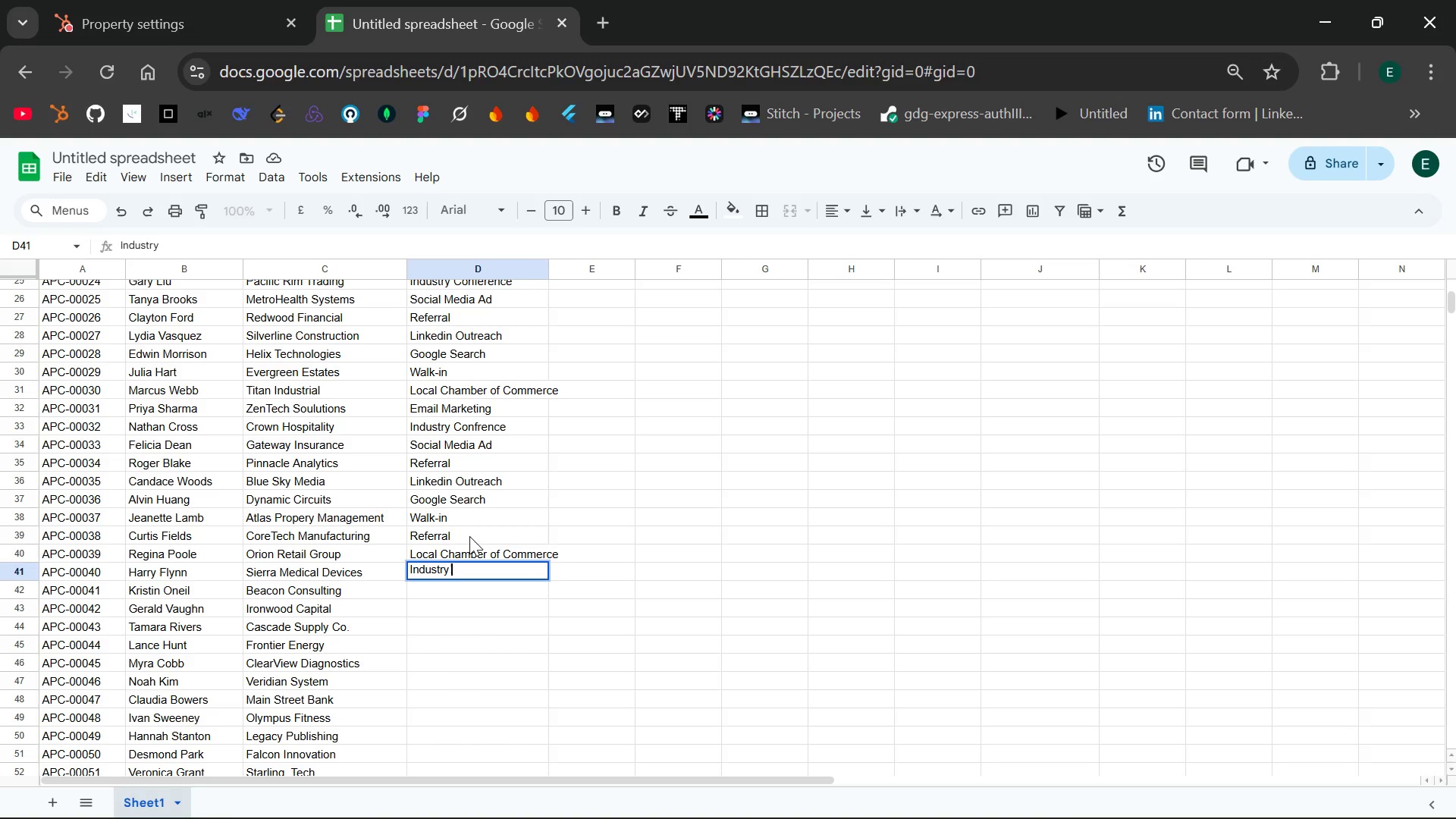 
type(Coo)
key(Backspace)
type(nference)
 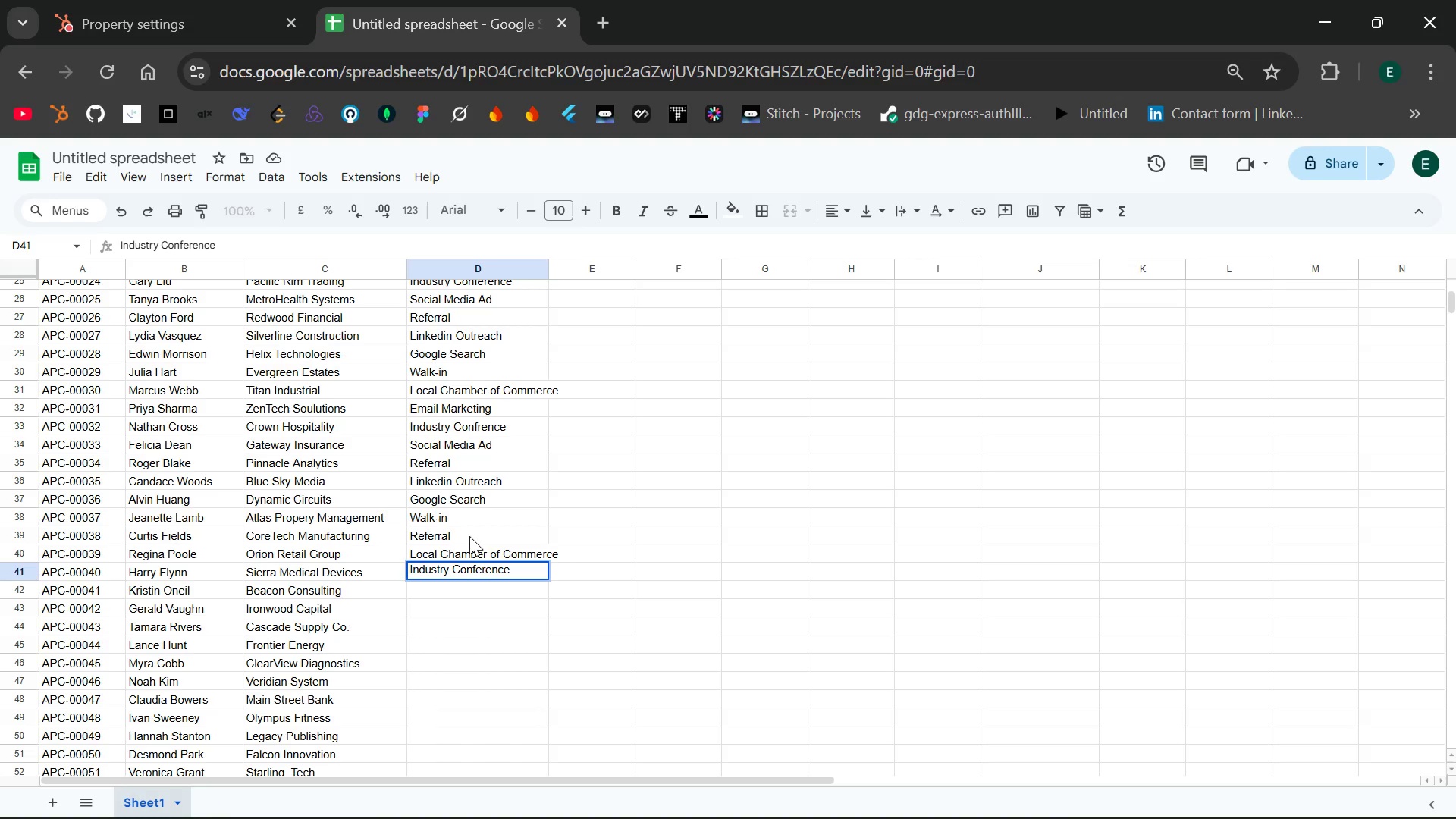 
key(Enter)
 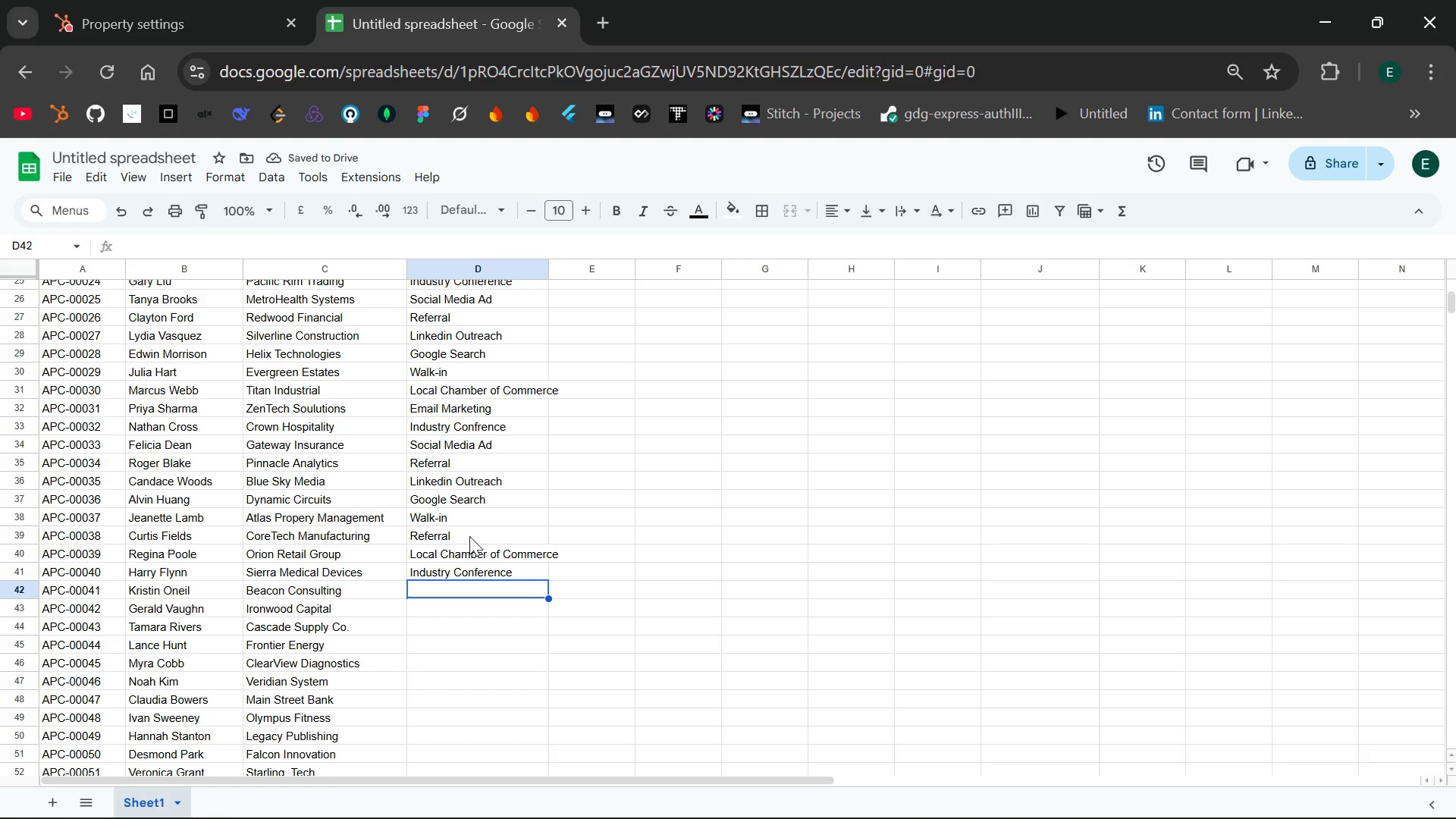 
type(Social Media Ad)
 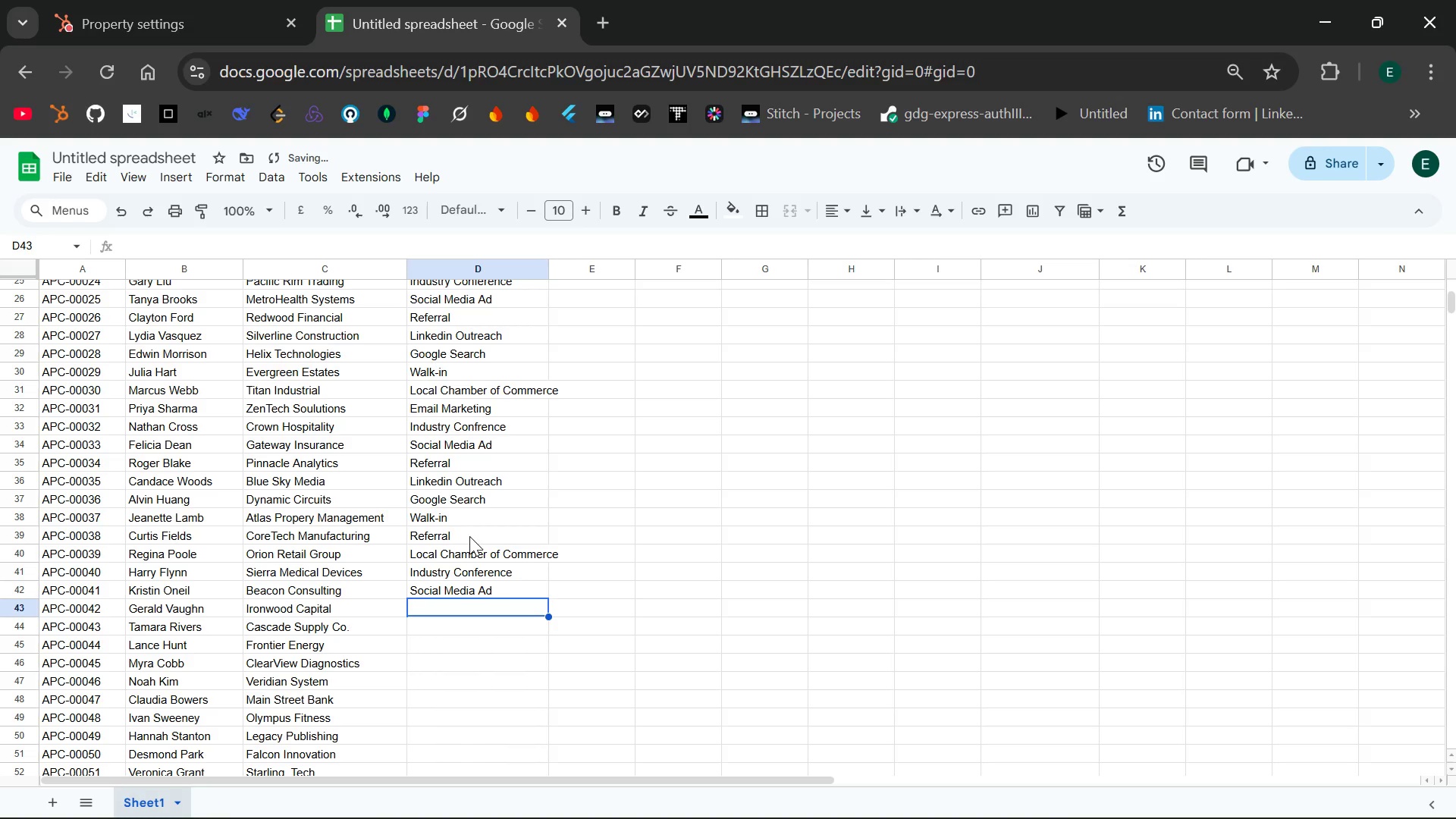 
 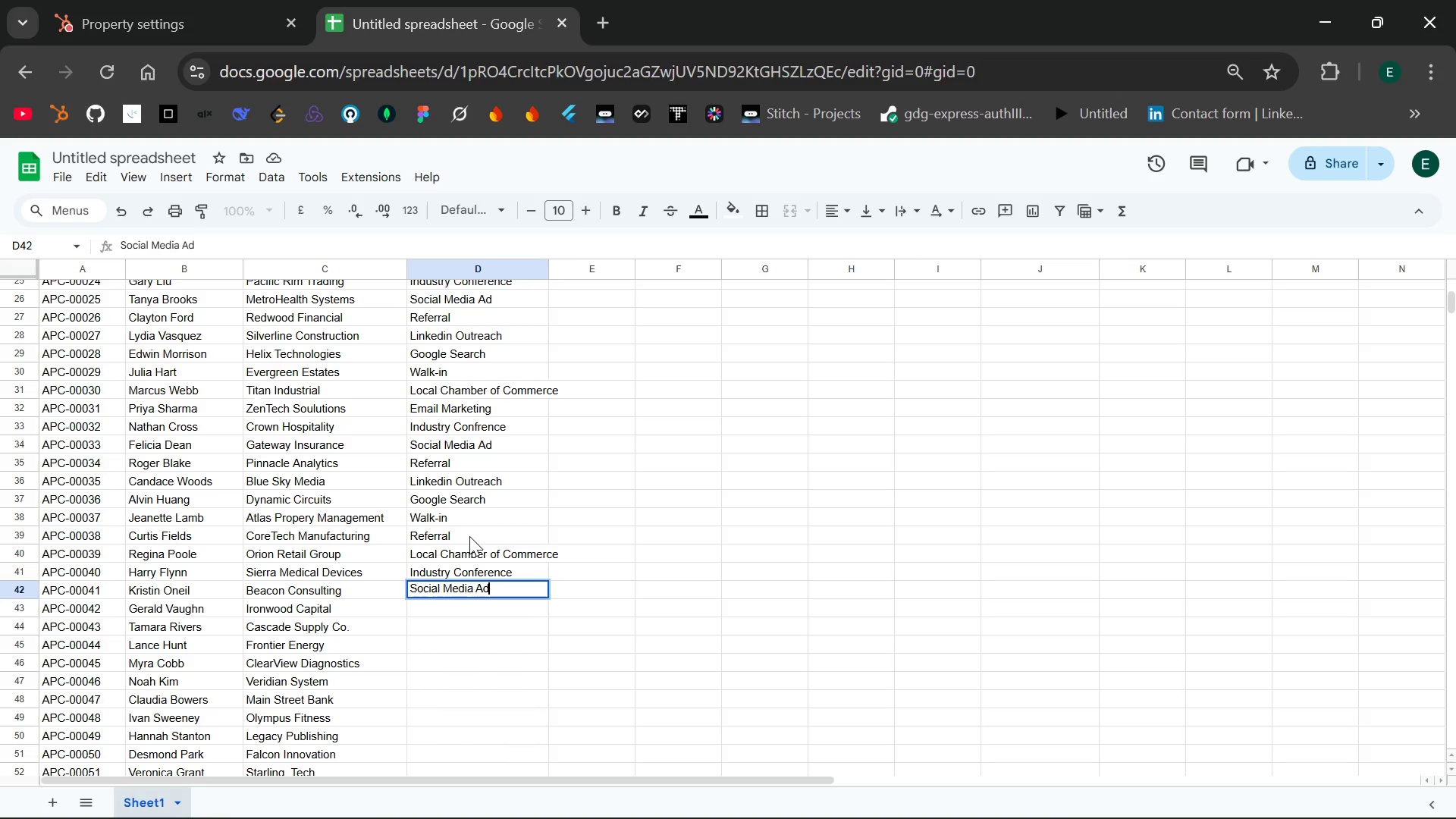 
key(Enter)
 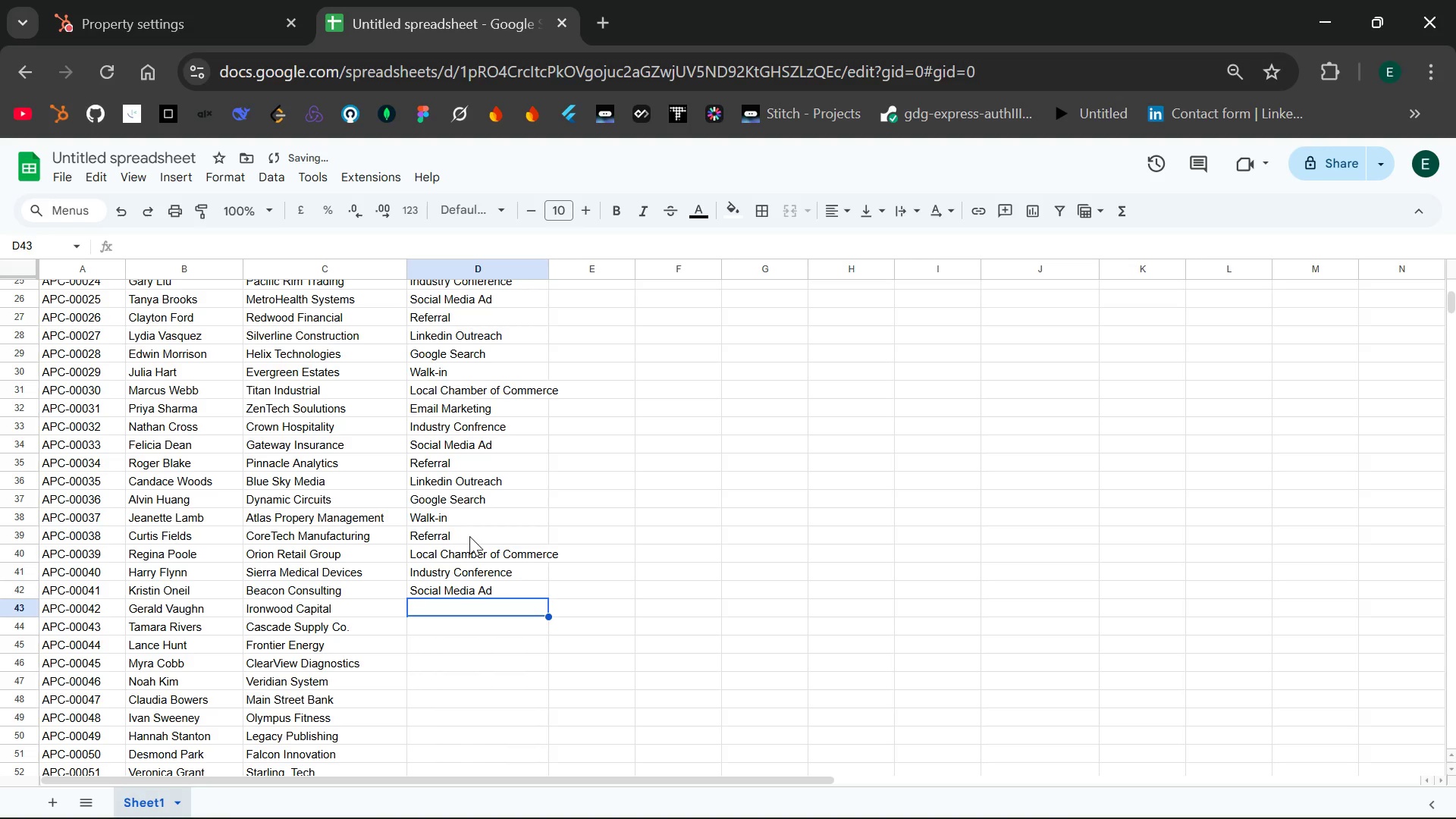 
type(Linked )
key(Backspace)
type(in Outreach)
 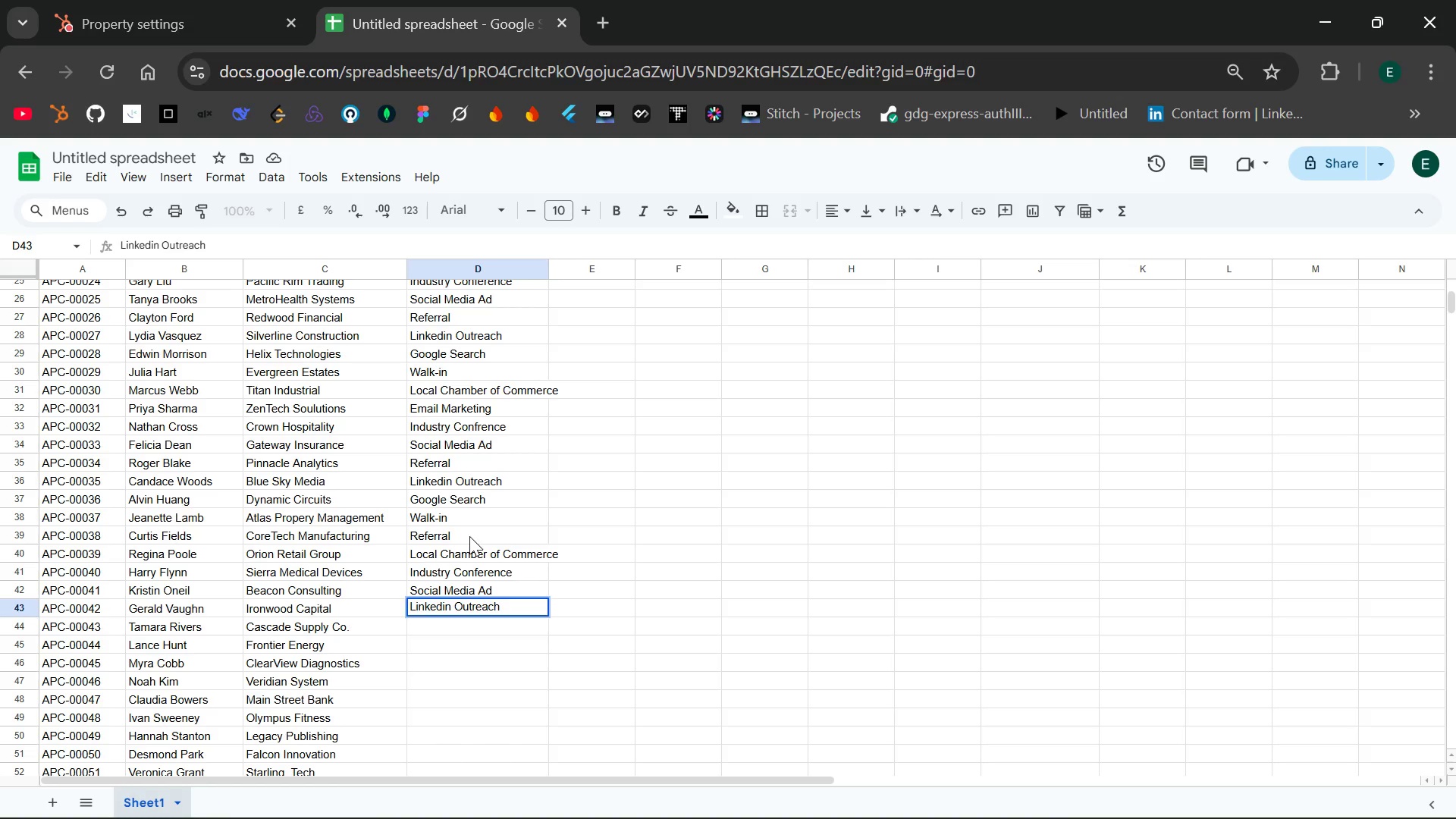 
key(Enter)
 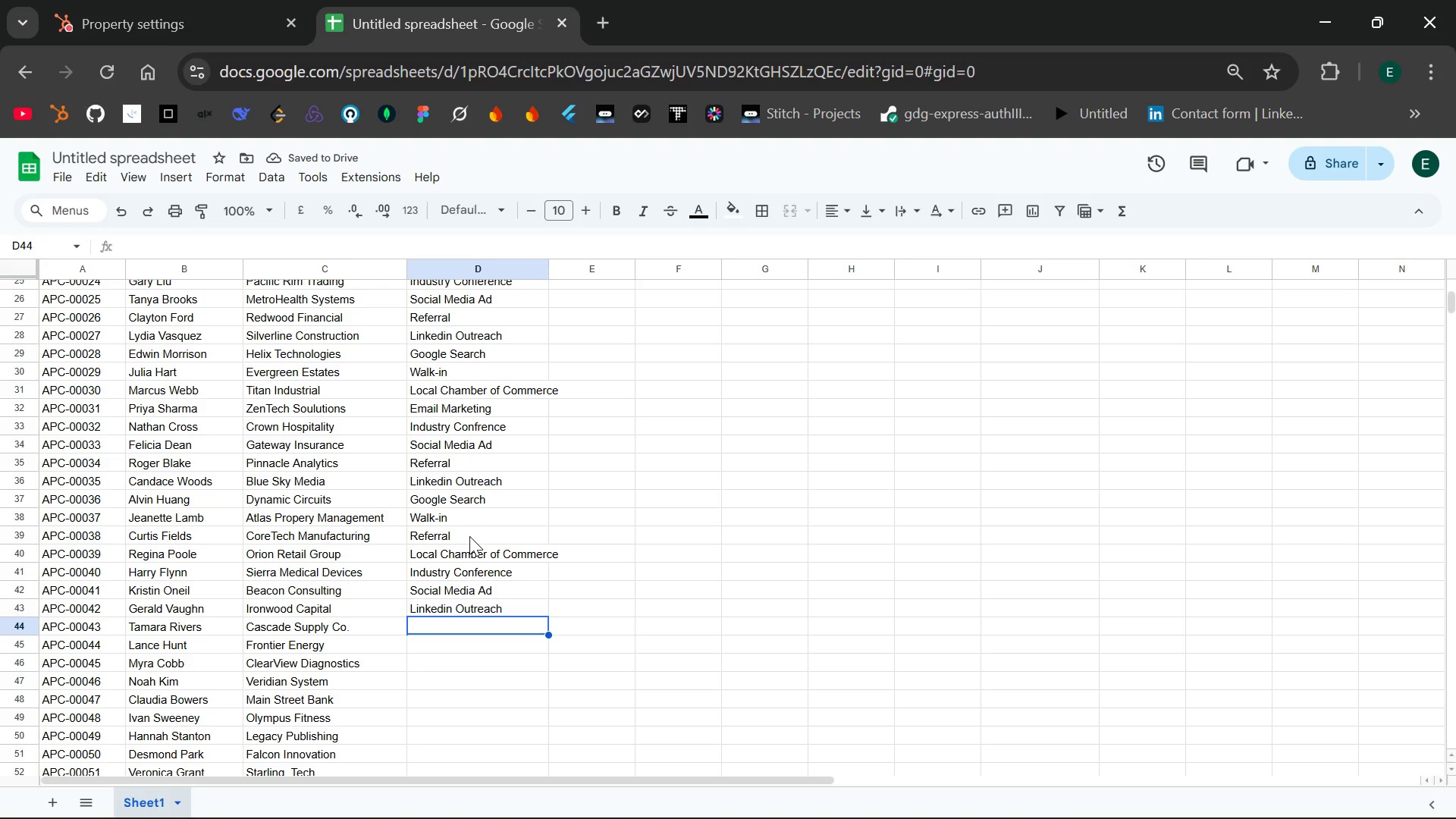 
type(Email Marketing)
 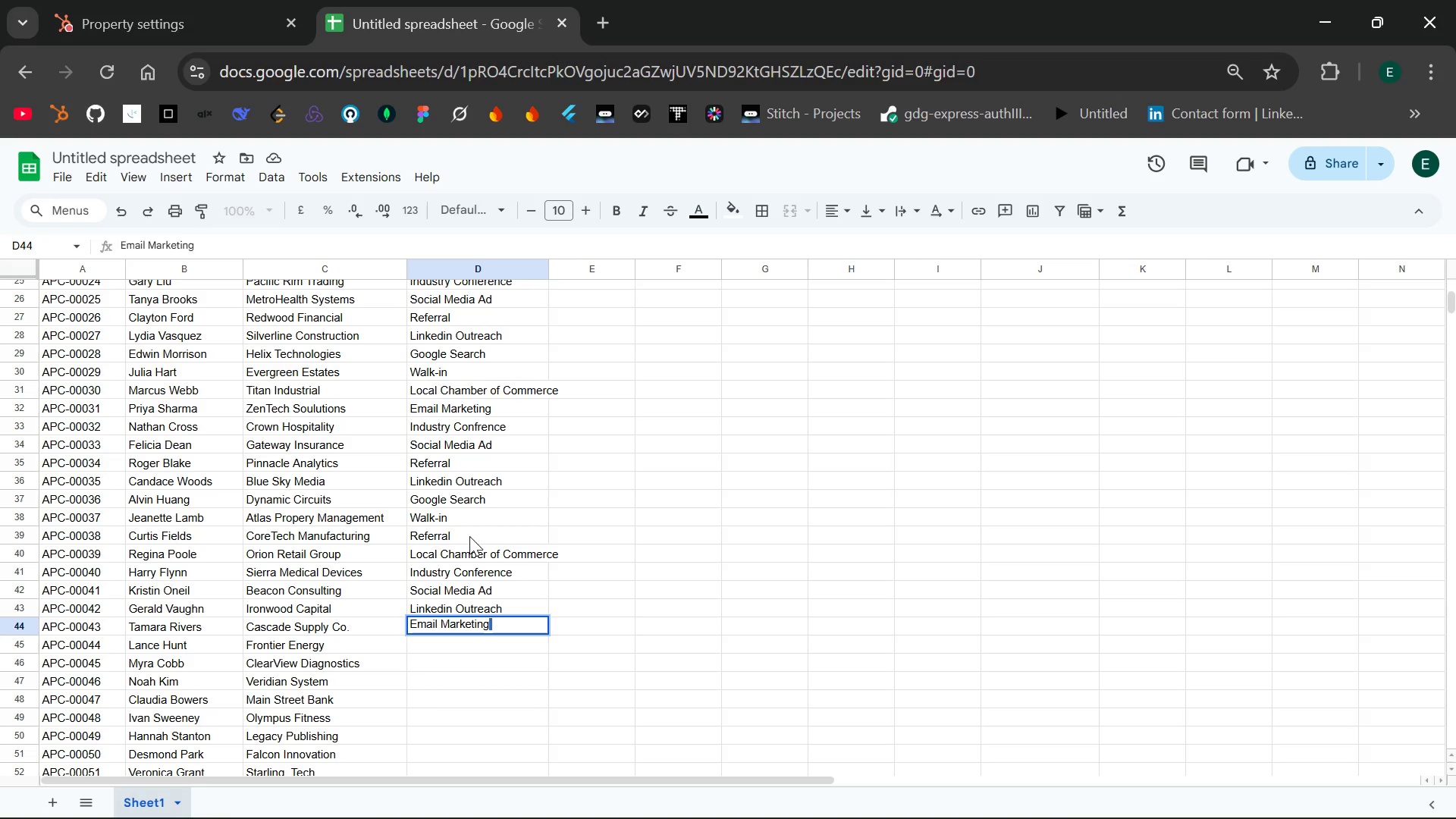 
key(Enter)
 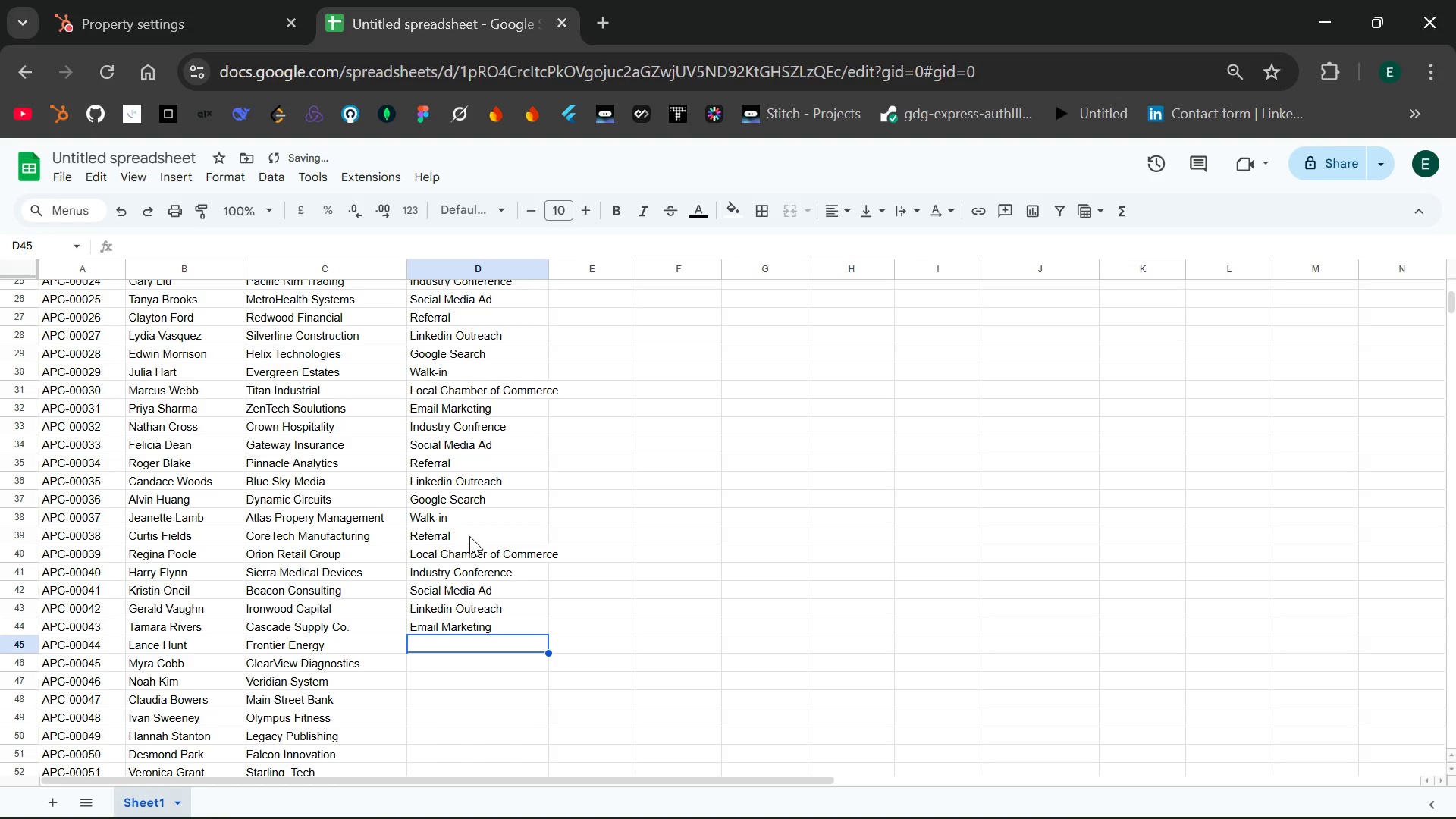 
type(Google Search)
 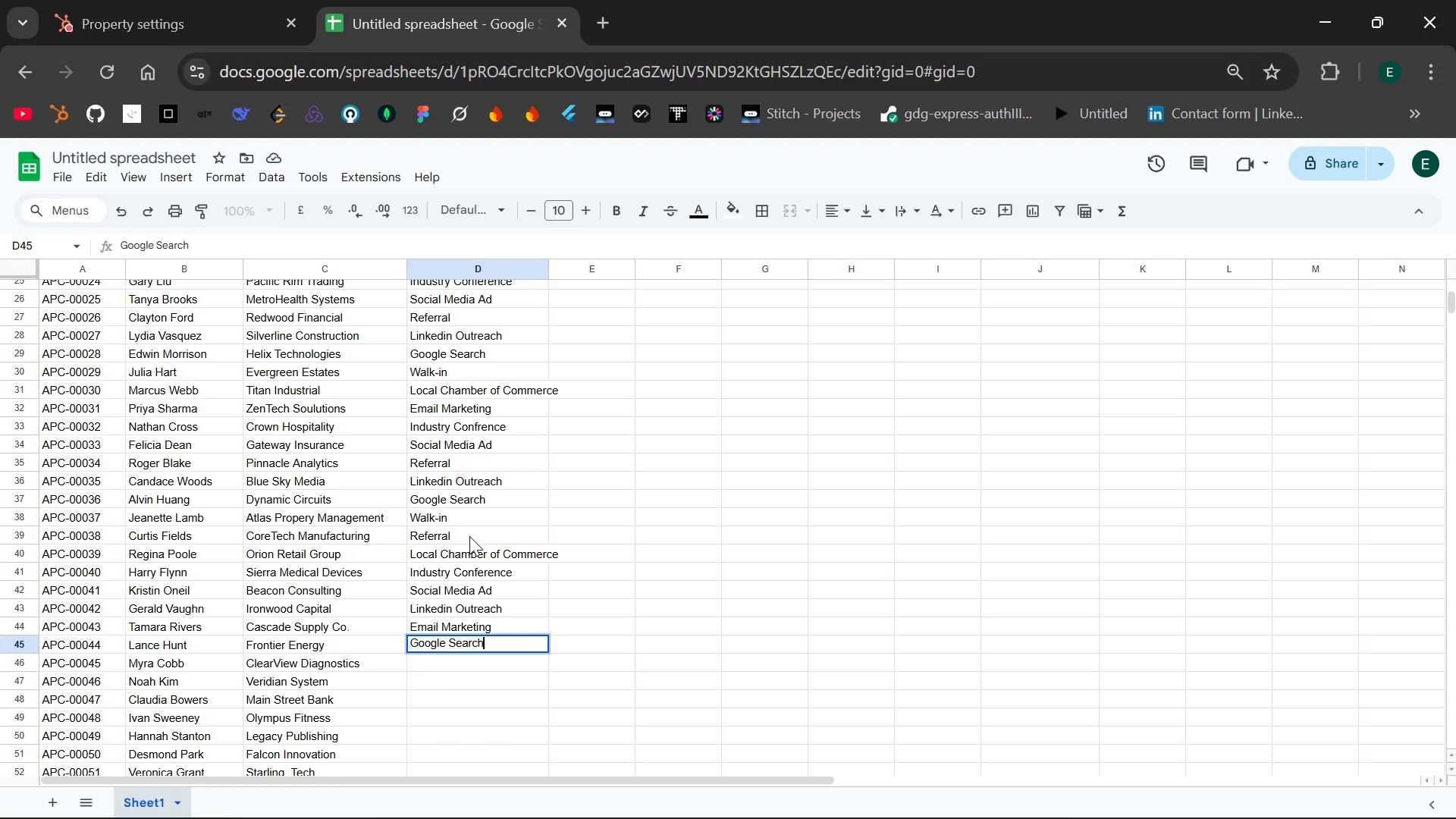 
key(Enter)
 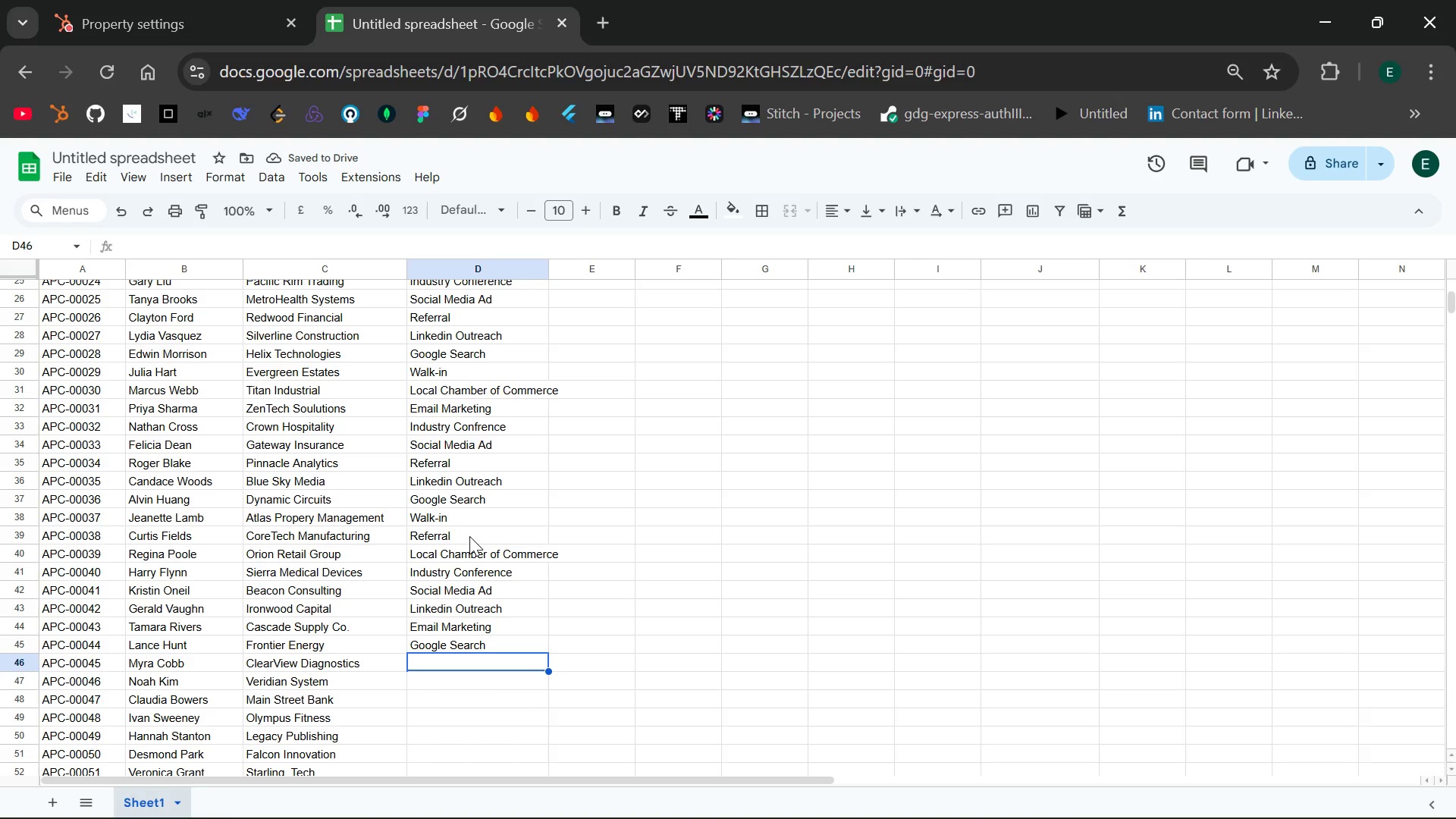 
type(Local Cah)
key(Backspace)
key(Backspace)
type(hamber of Commerce)
 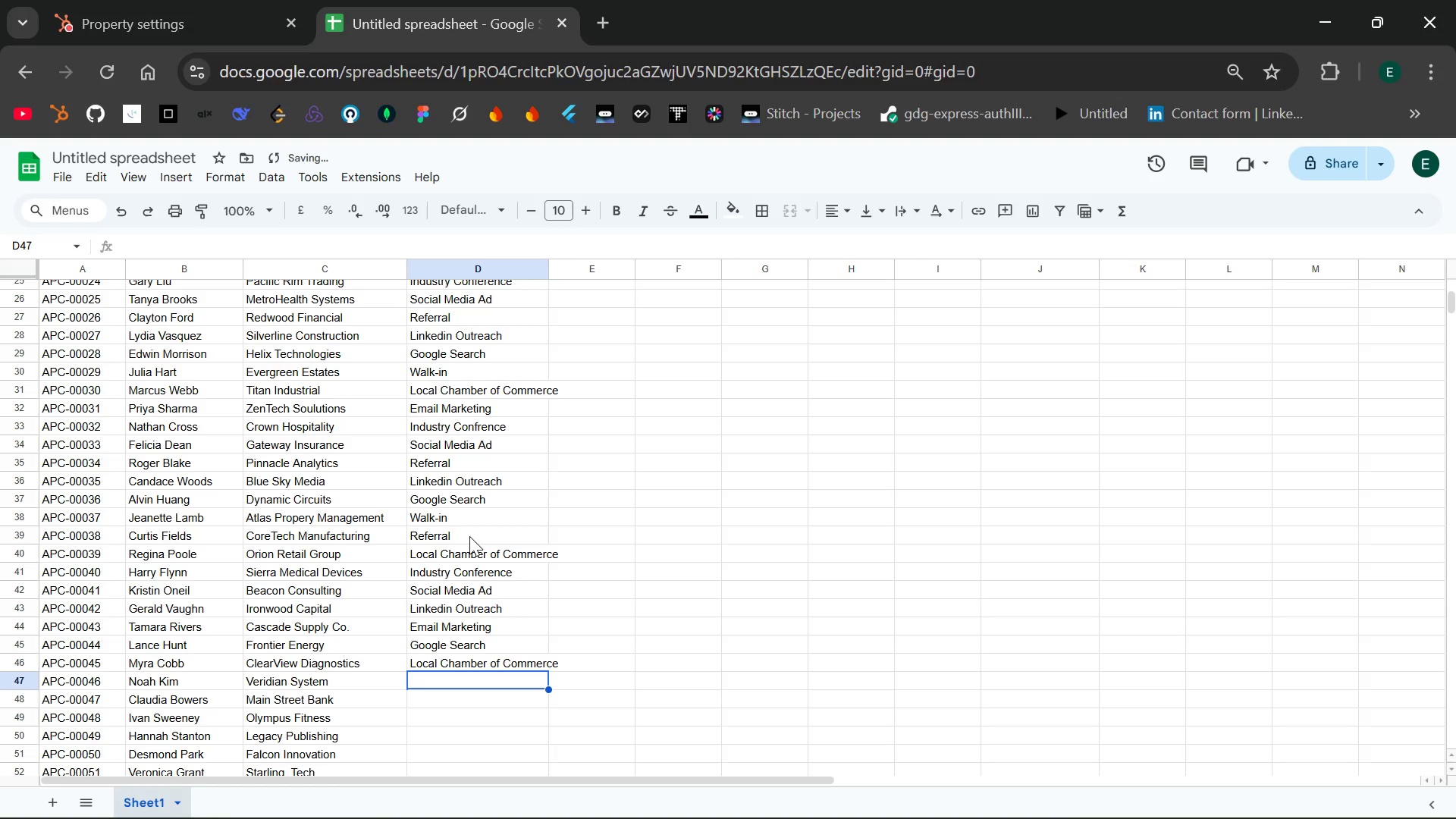 
 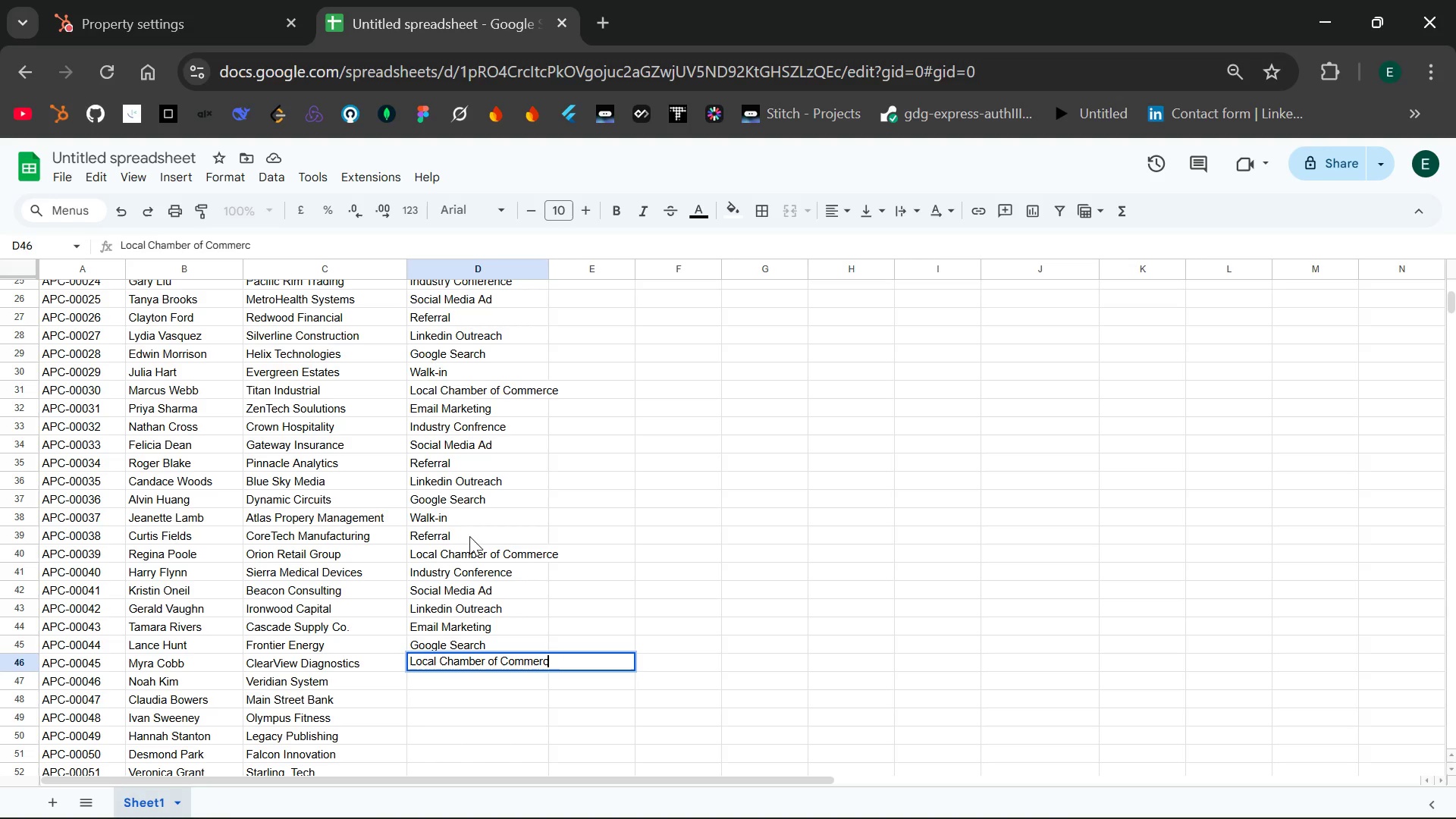 
key(Enter)
 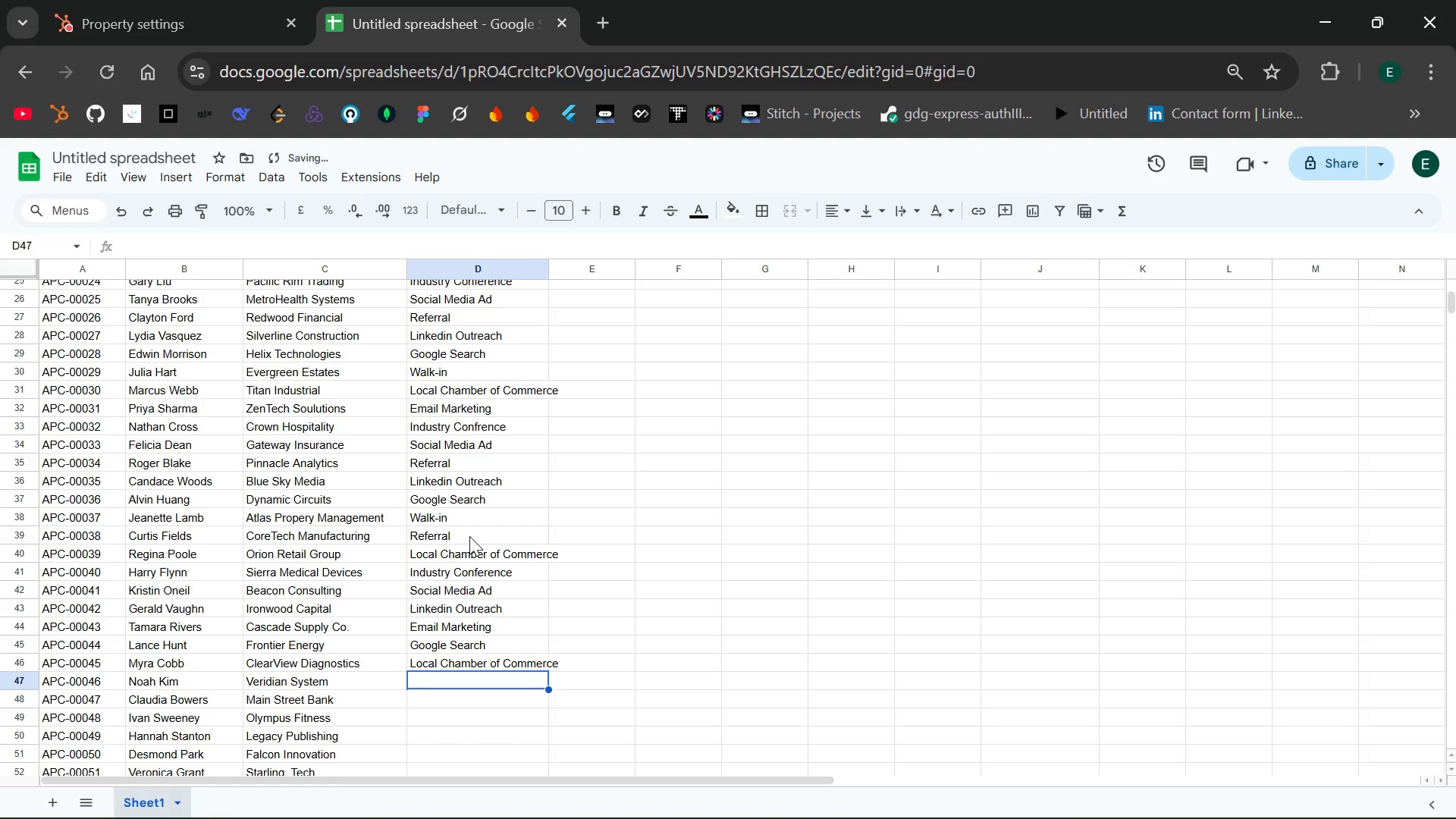 
type(Referral)
 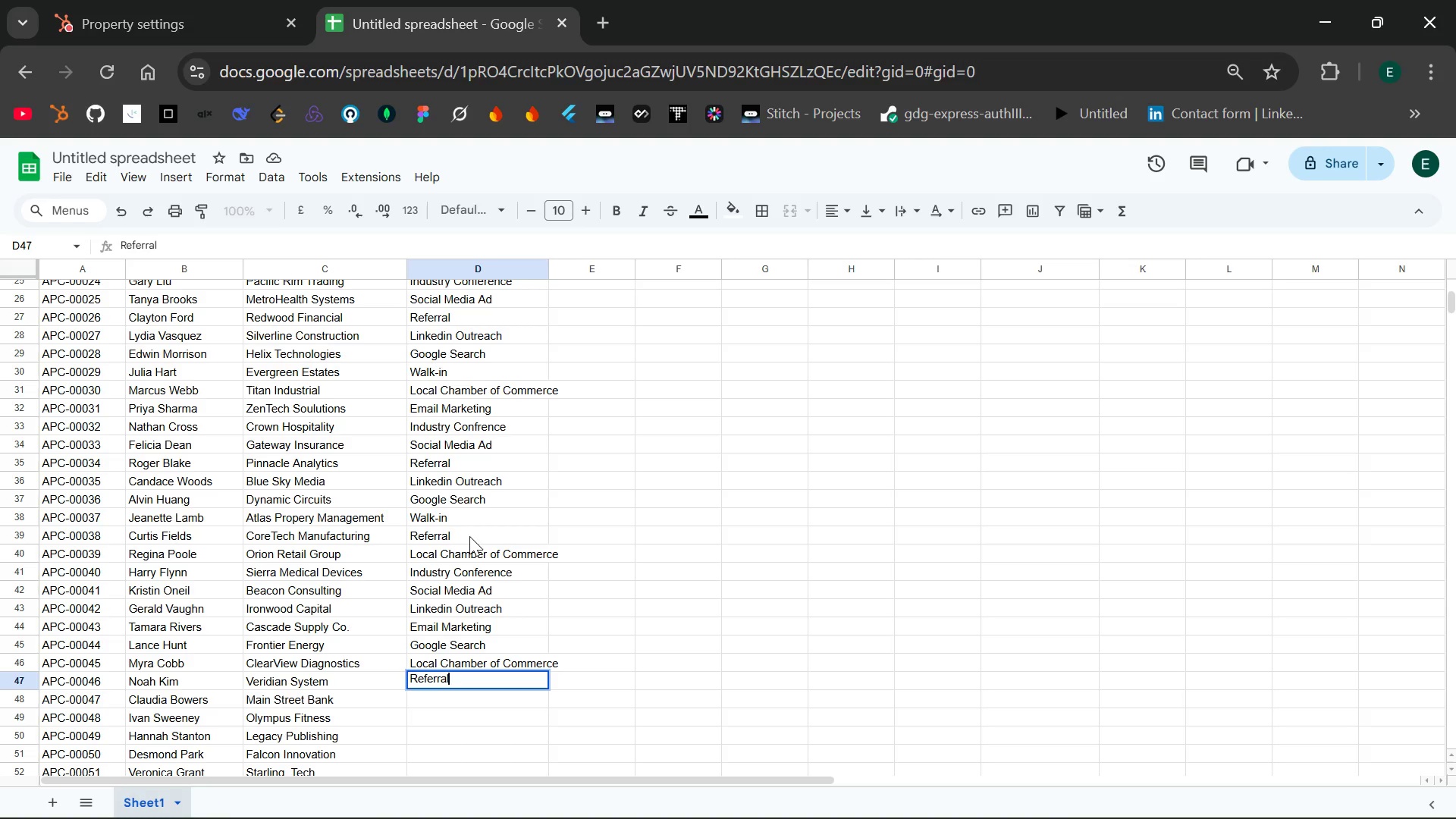 
key(Enter)
 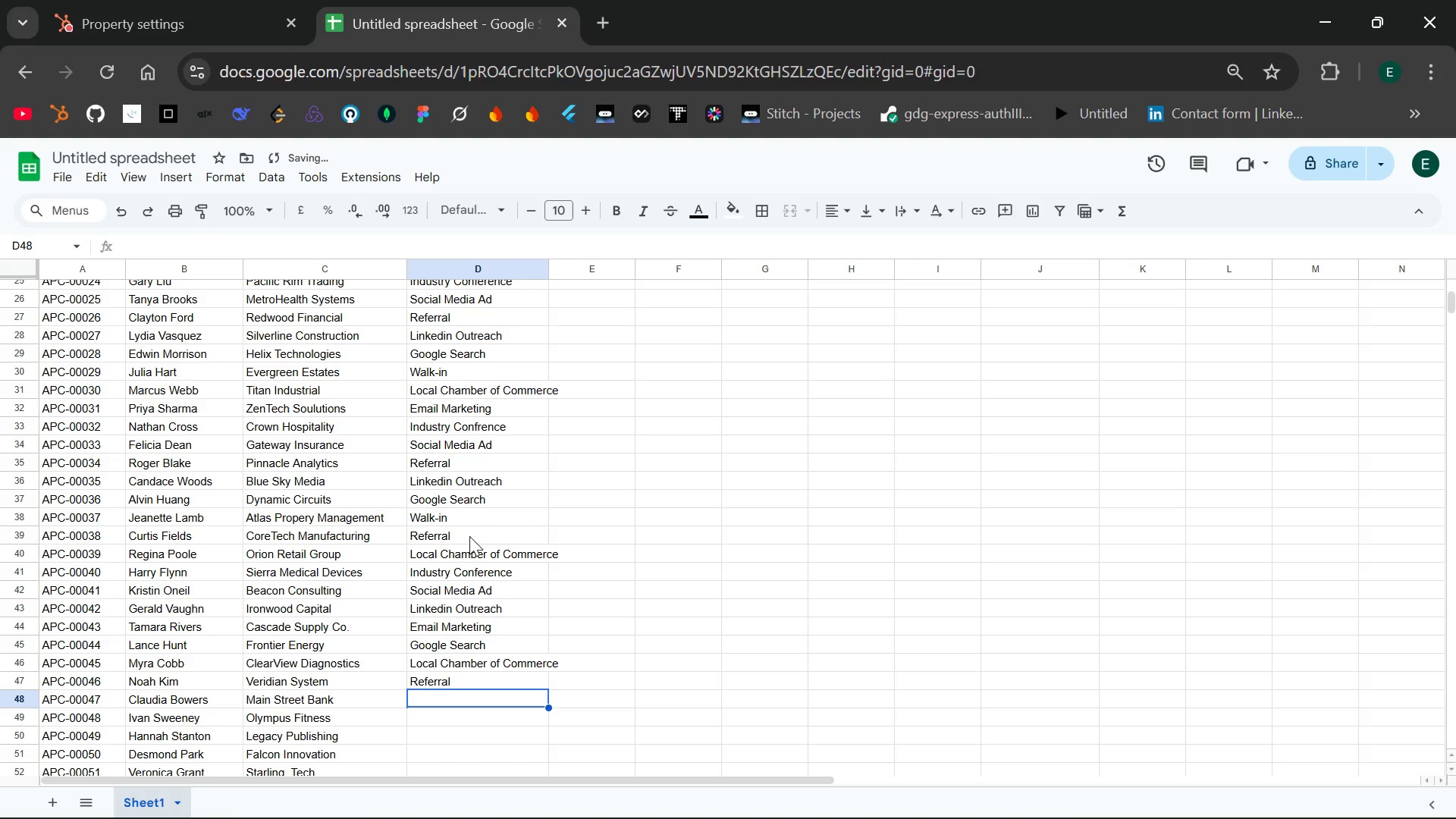 
type(Walk0i)
key(Backspace)
key(Backspace)
type(-in)
 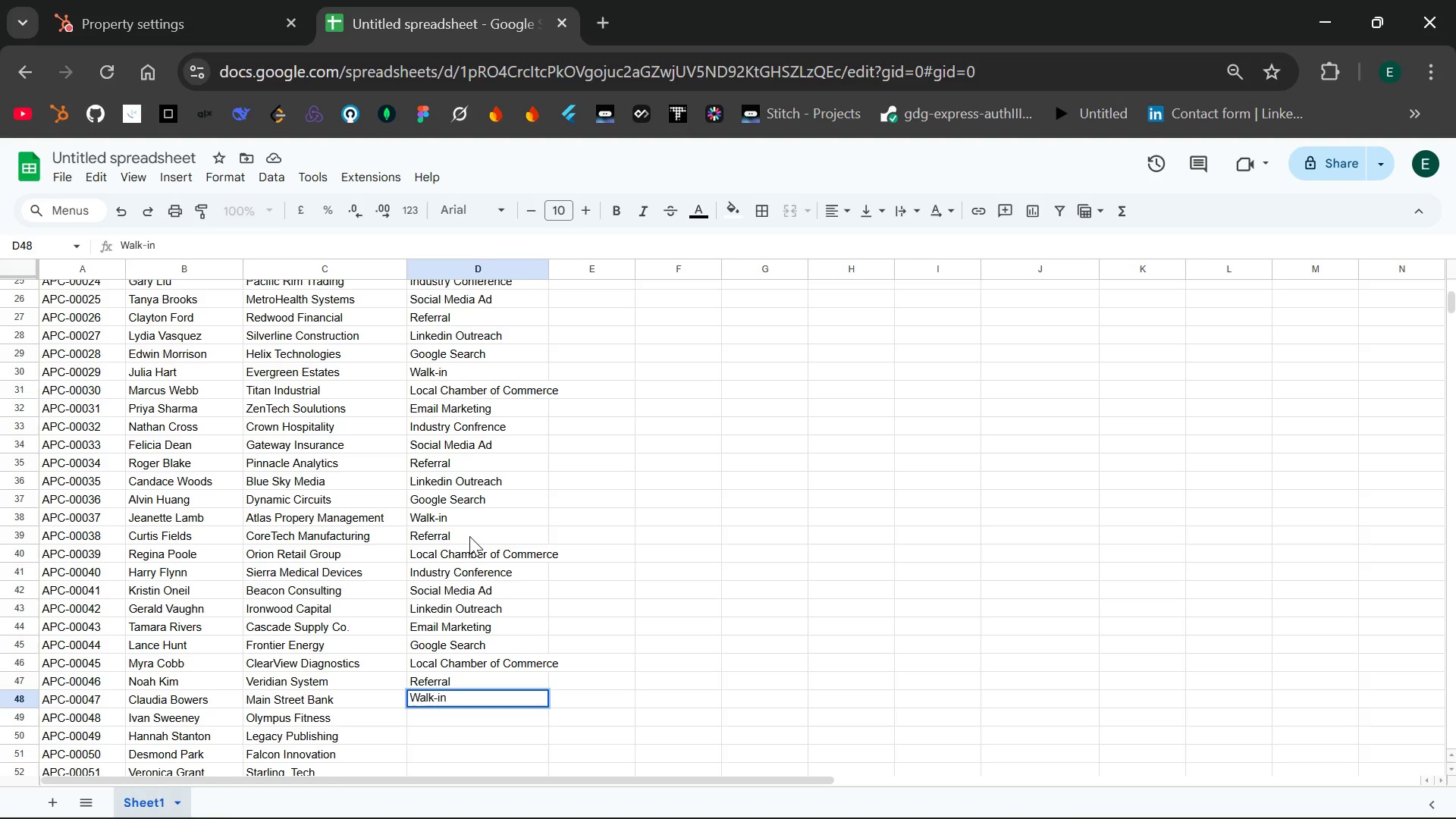 
key(Enter)
 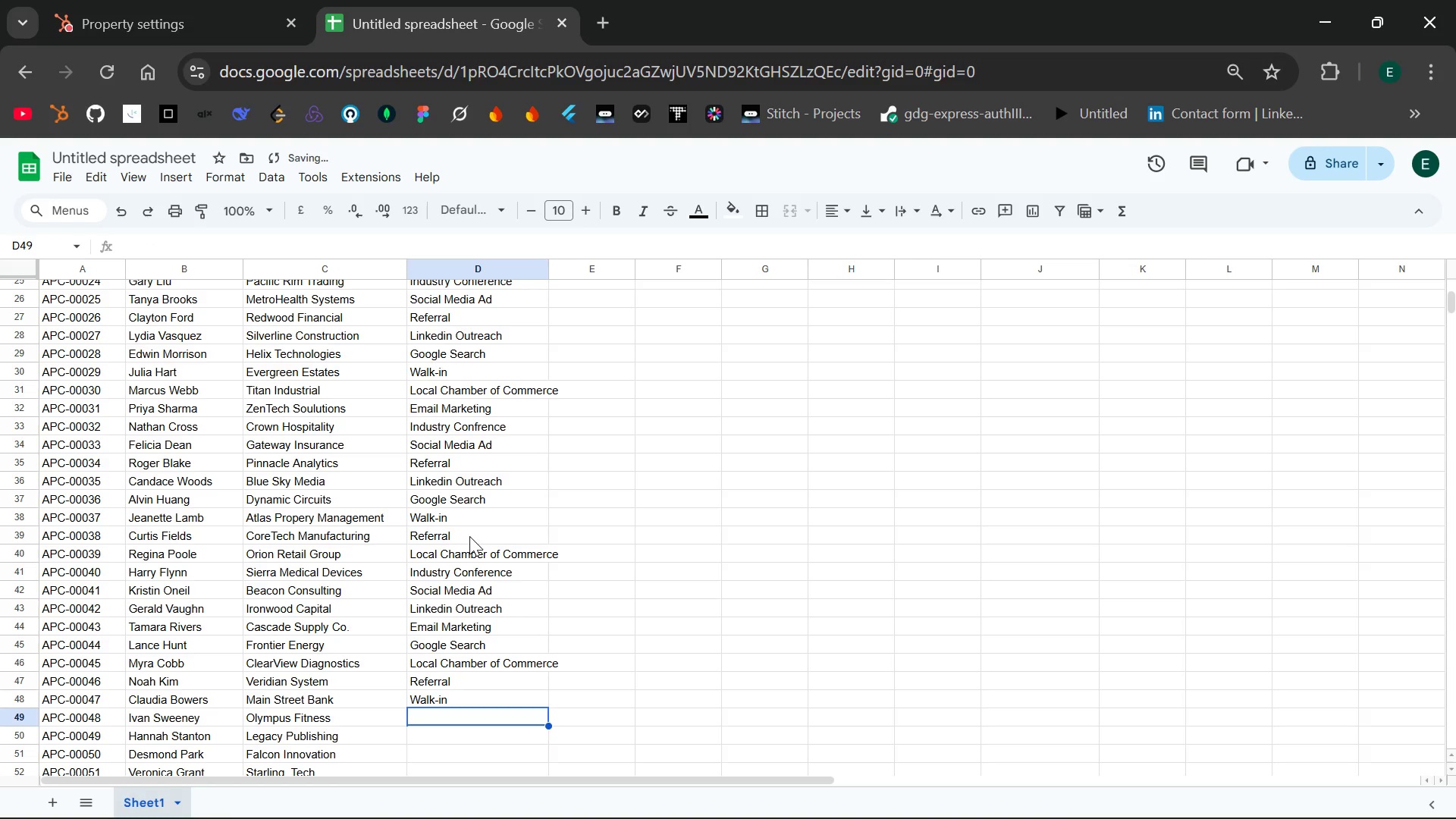 
type(Industry Conference)
 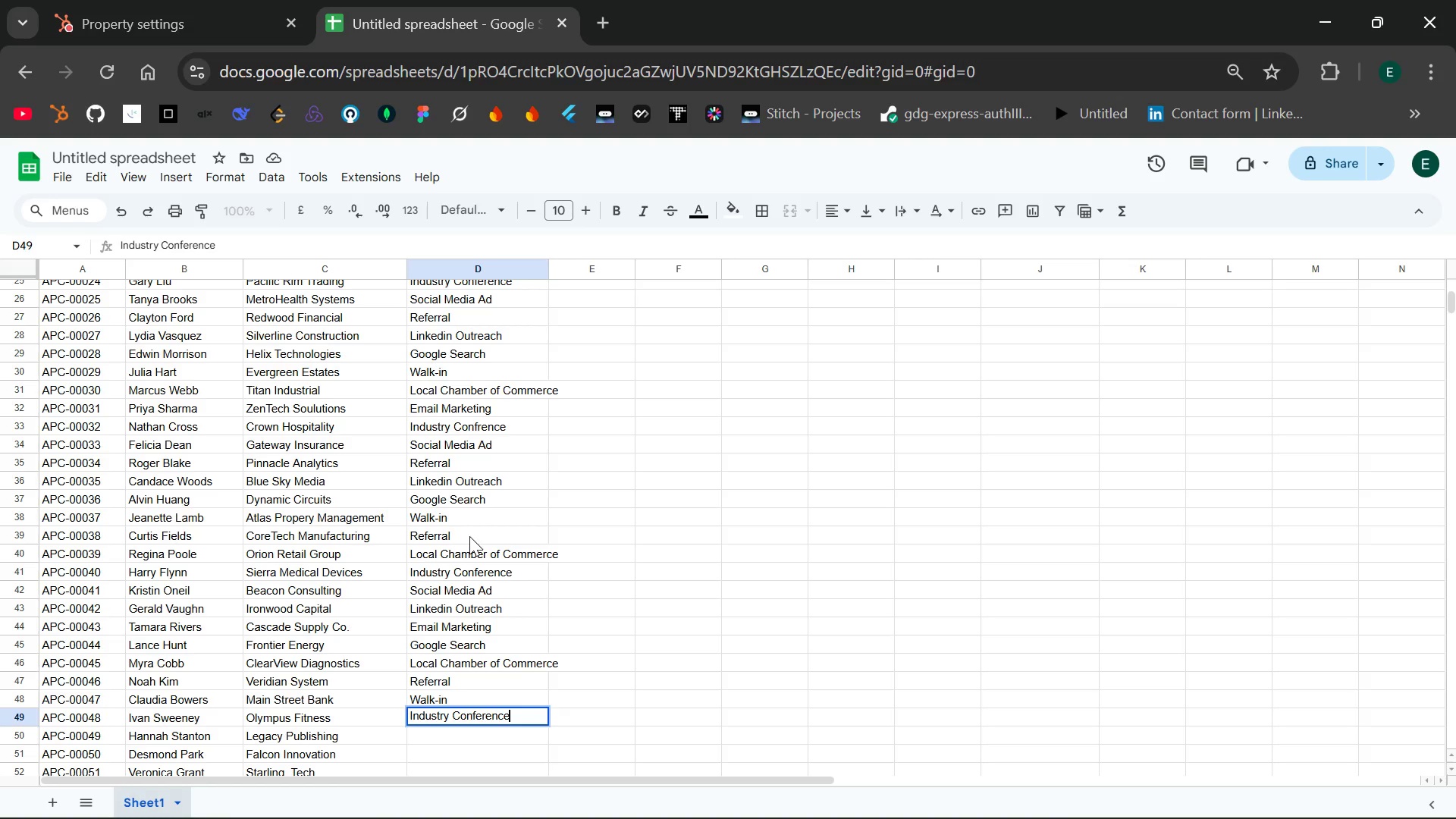 
key(Enter)
 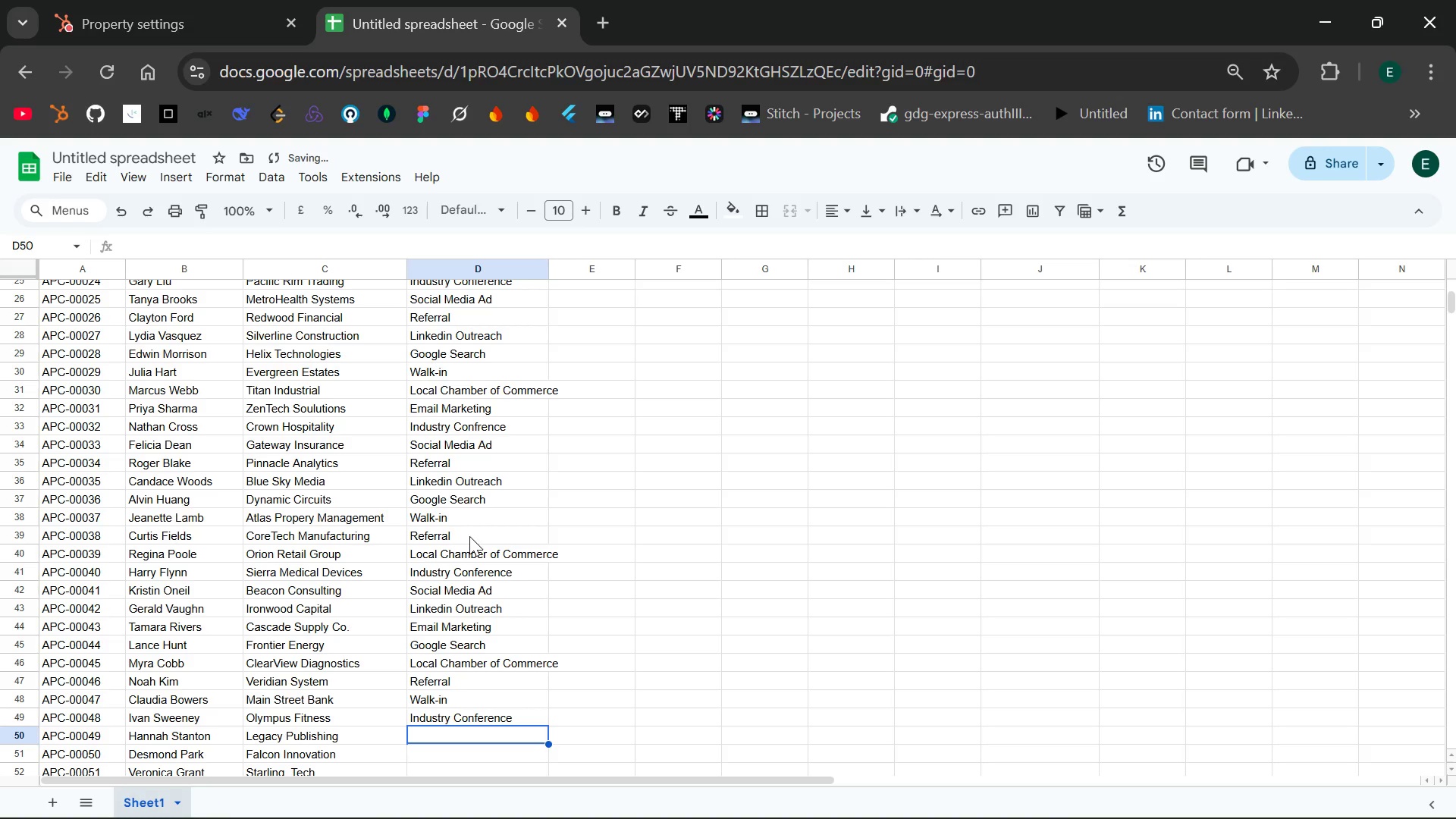 
type(Social Media Ad)
 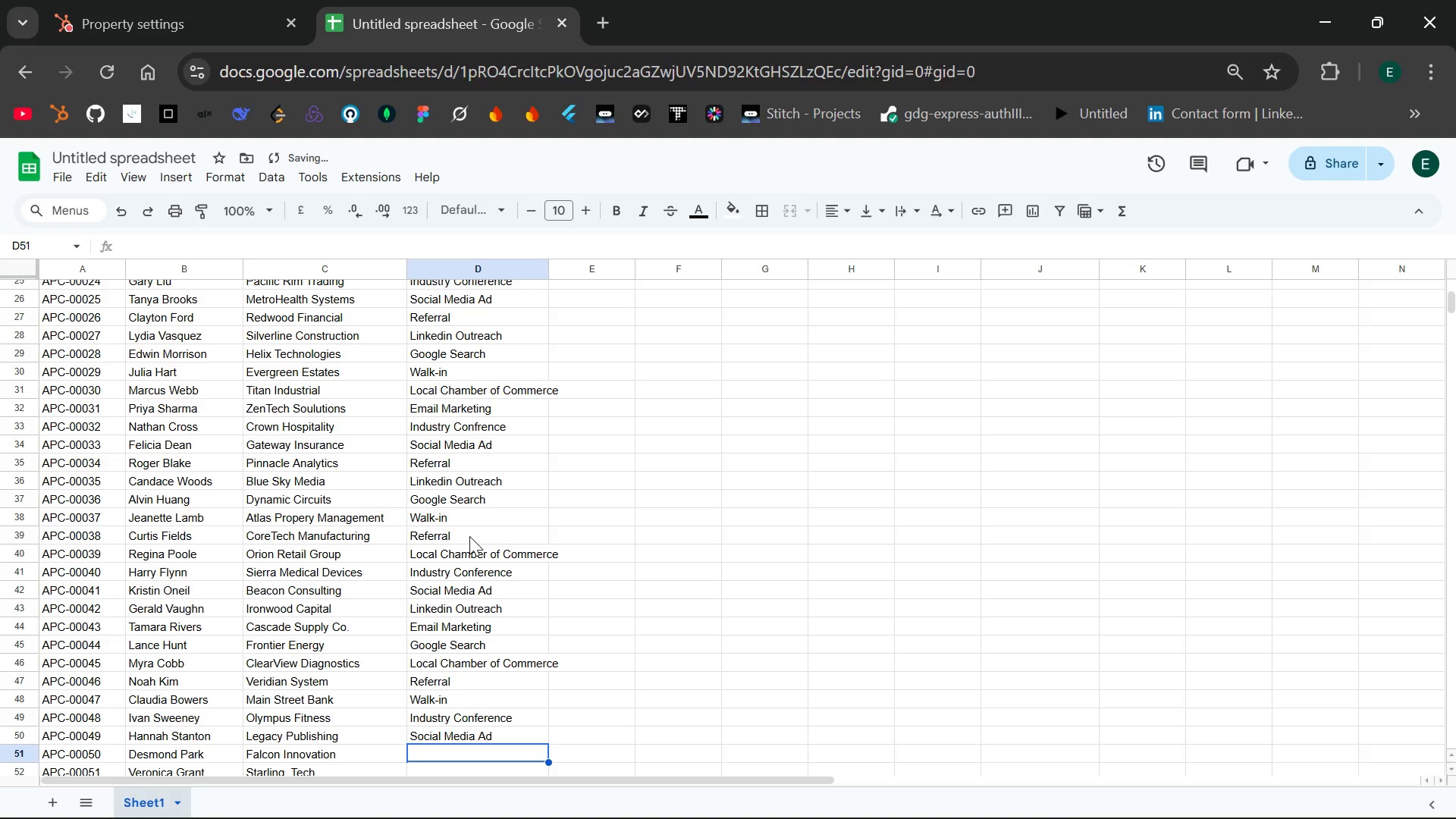 
 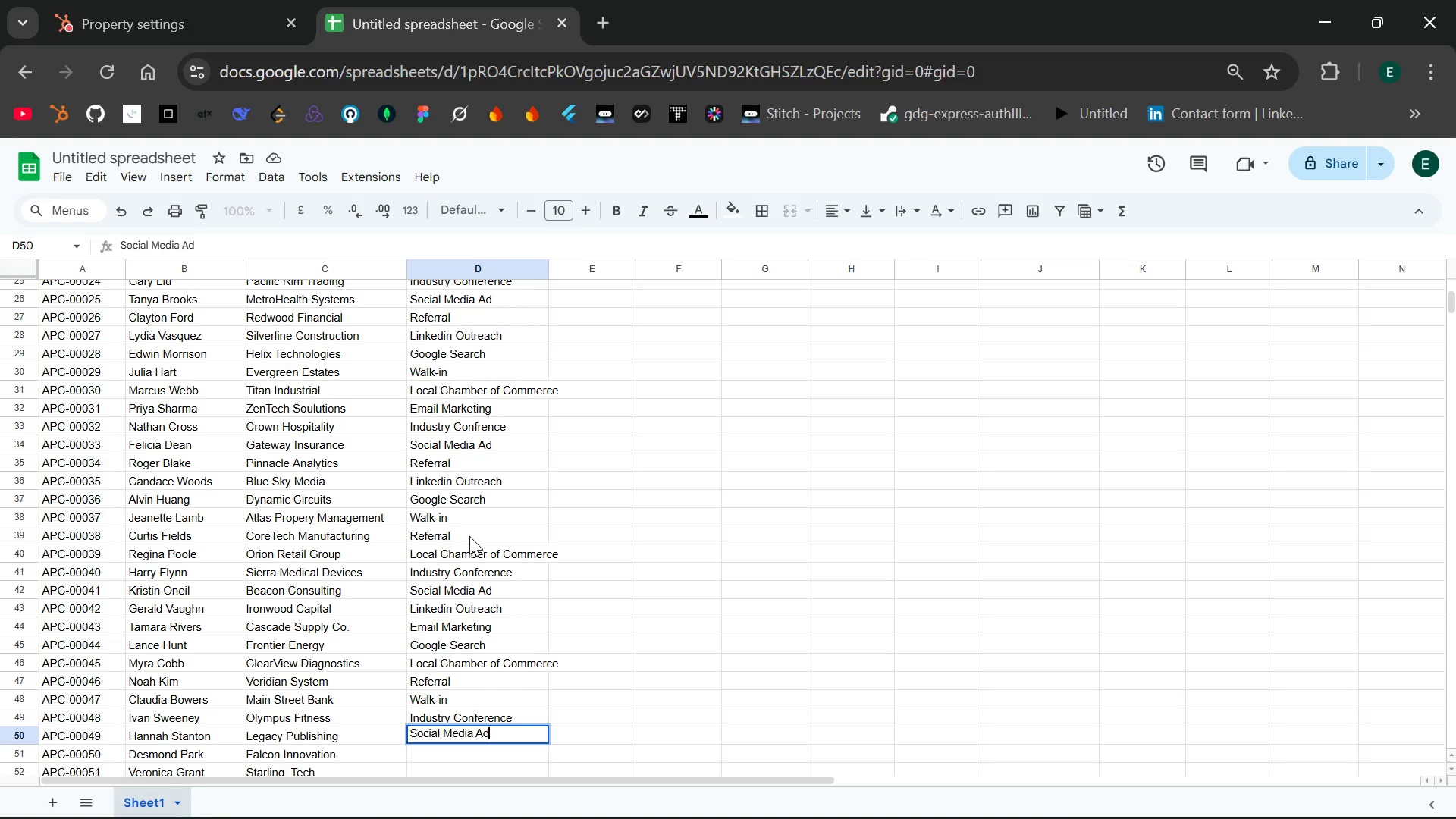 
key(Enter)
 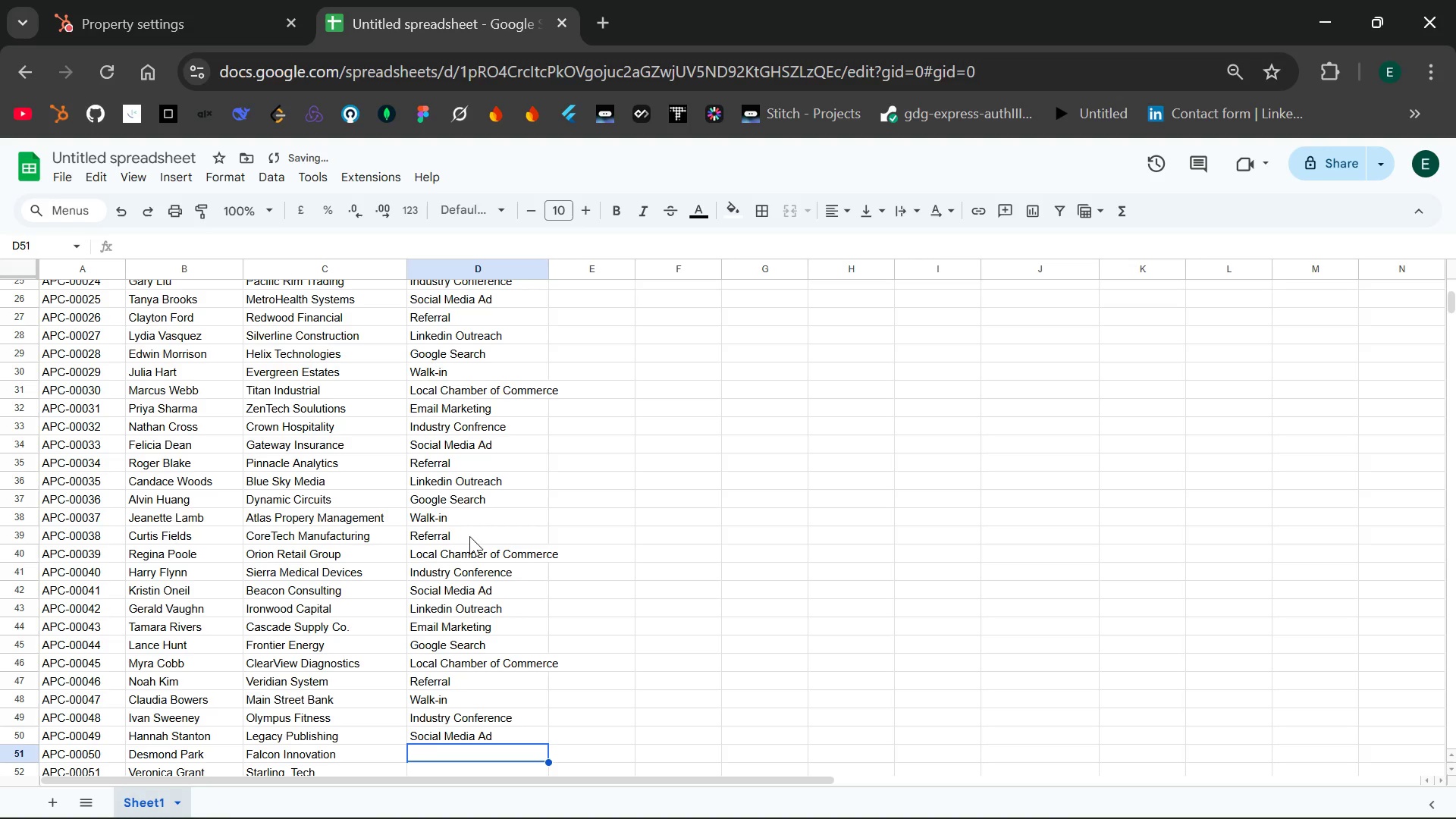 
type(LinkedinOutre)
key(Backspace)
key(Backspace)
key(Backspace)
key(Backspace)
key(Backspace)
type( Outreach)
 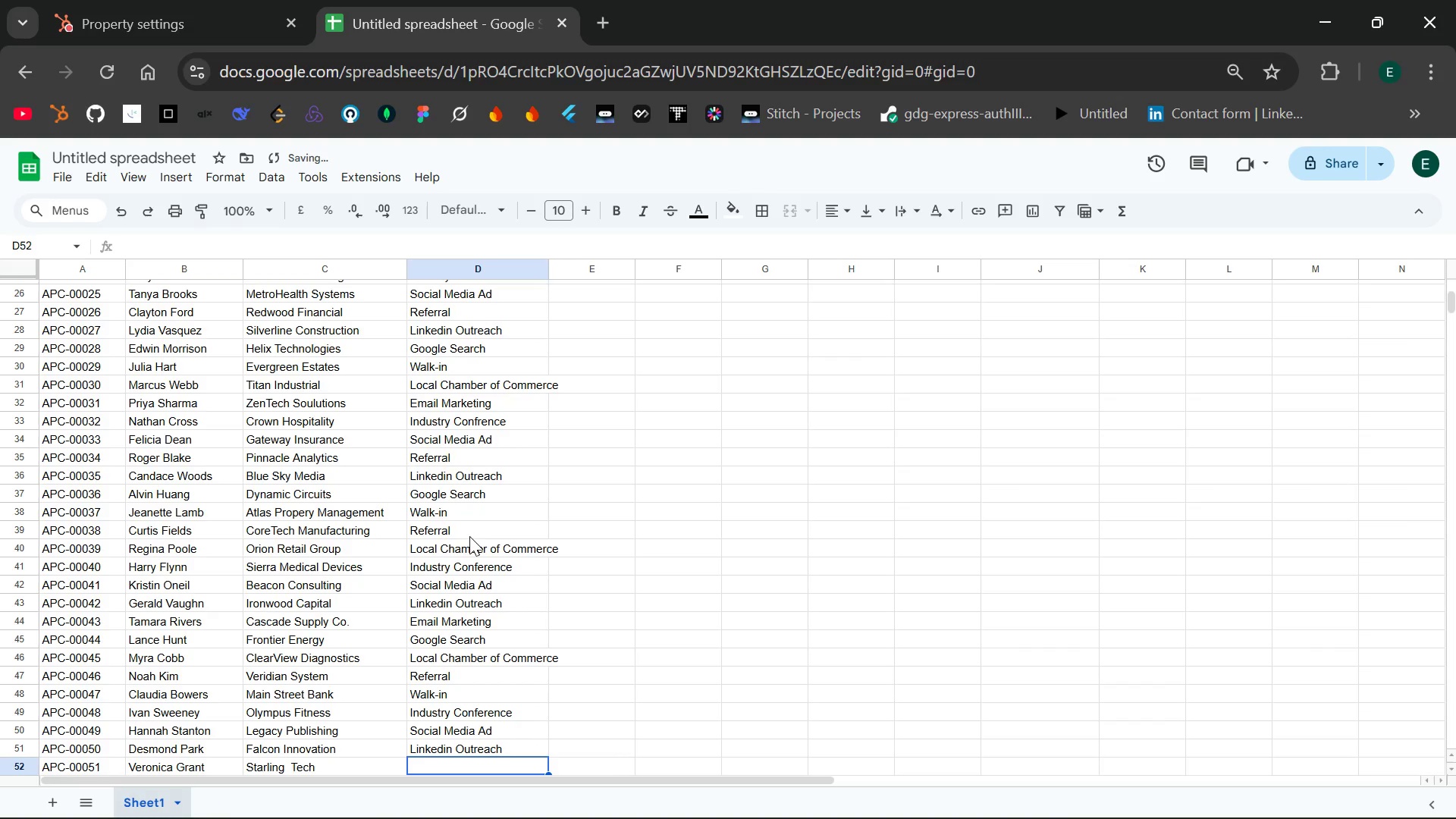 
 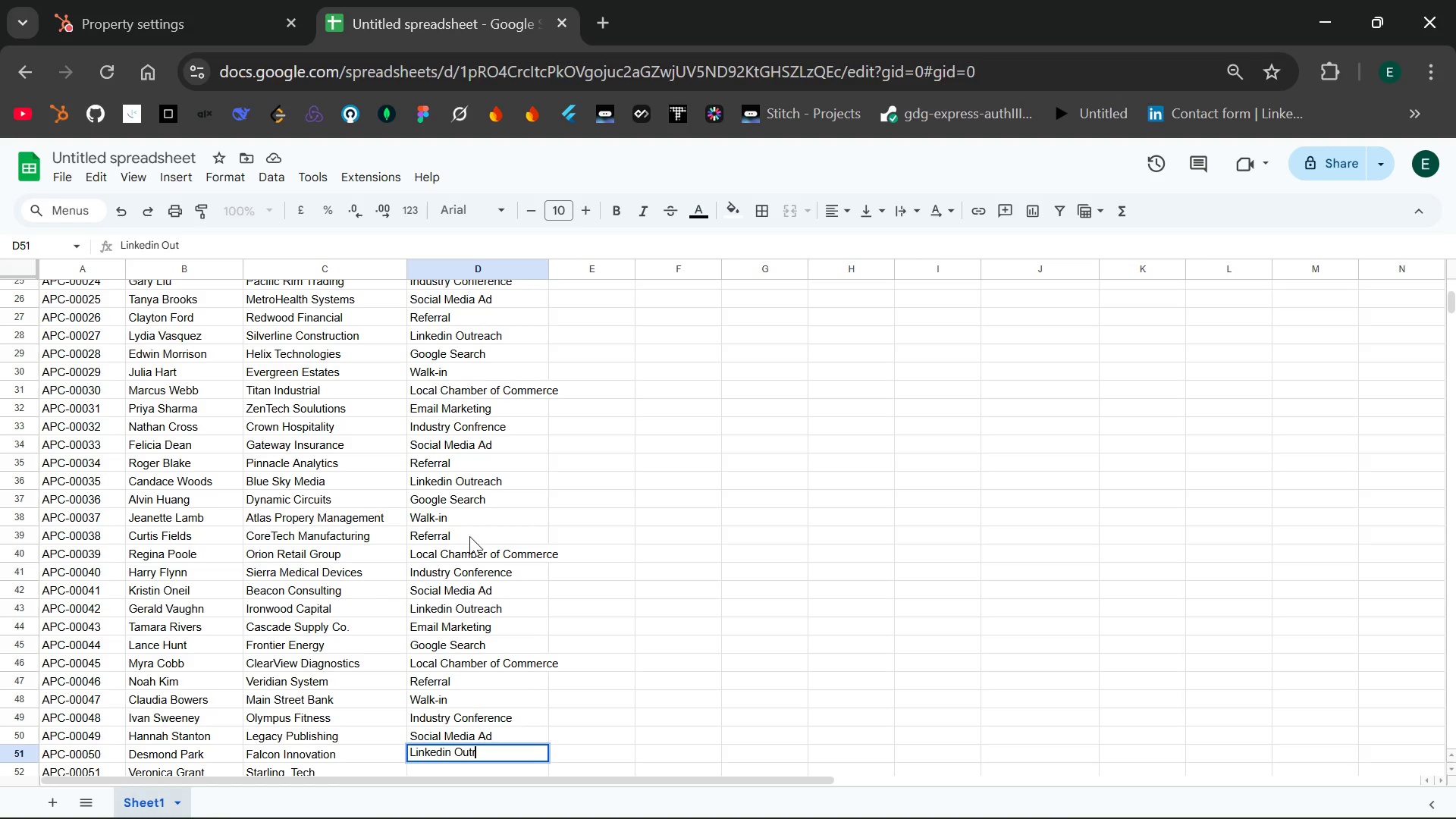 
key(Enter)
 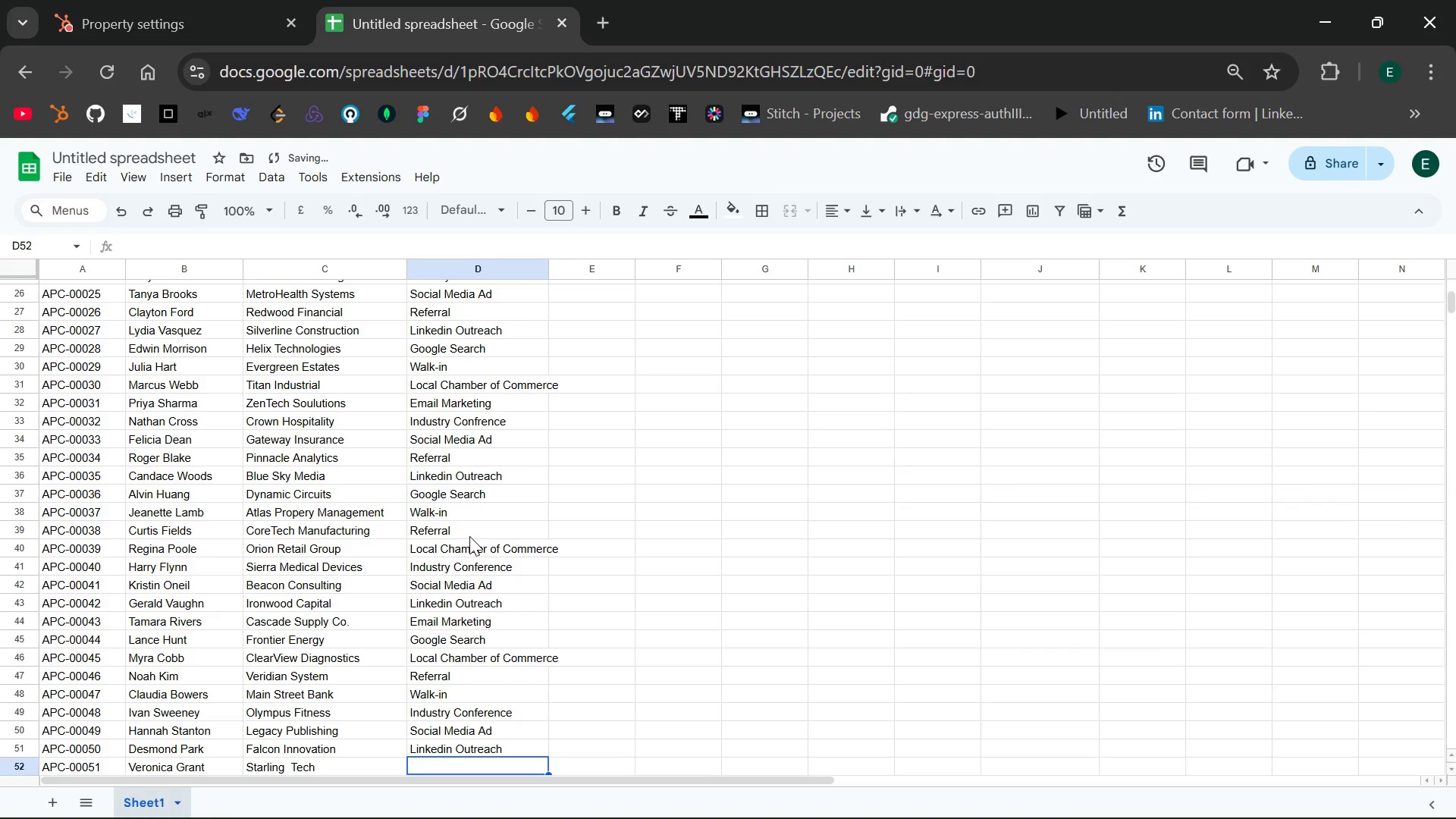 
type(Email marketing)
 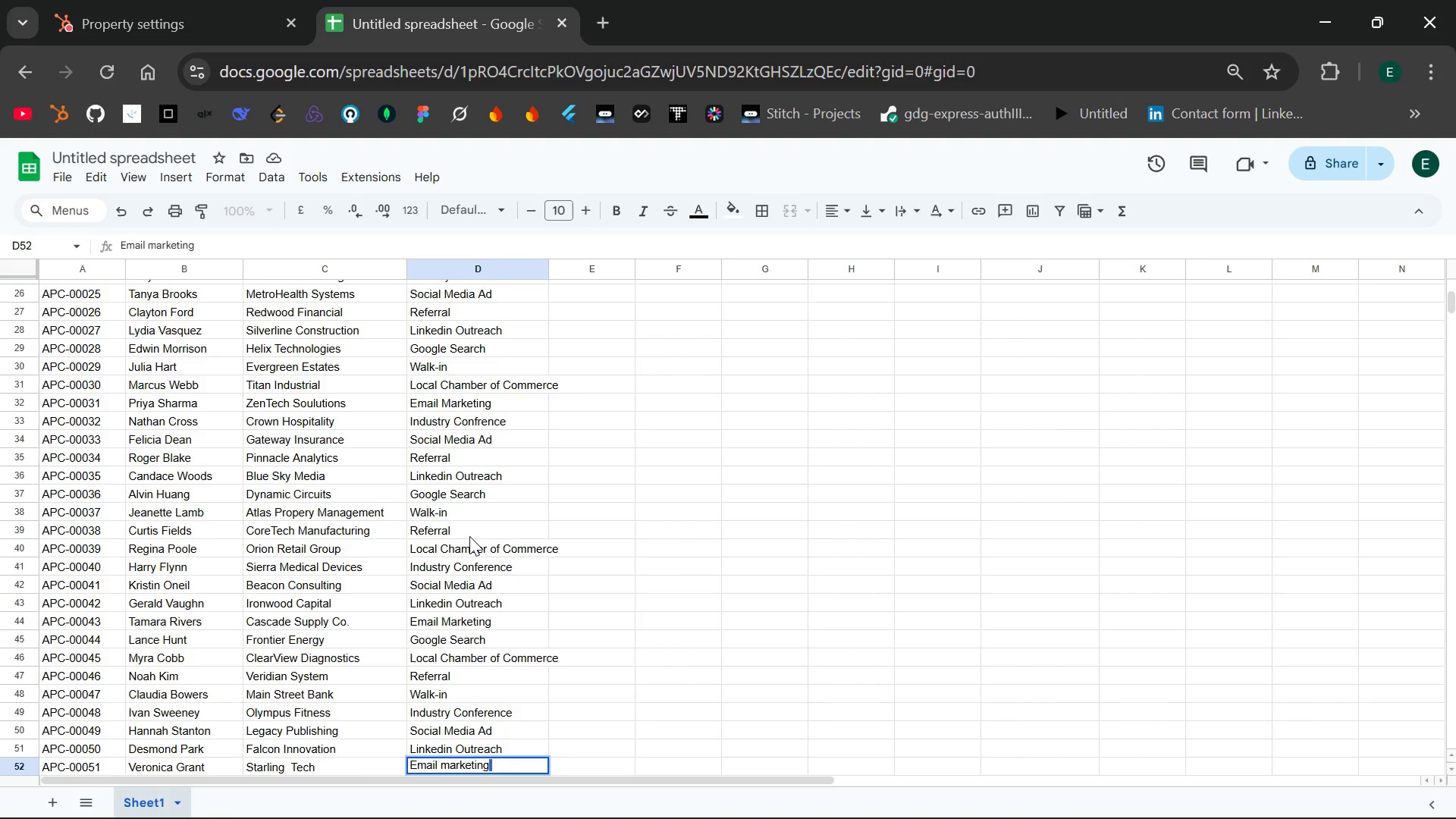 
key(Enter)
 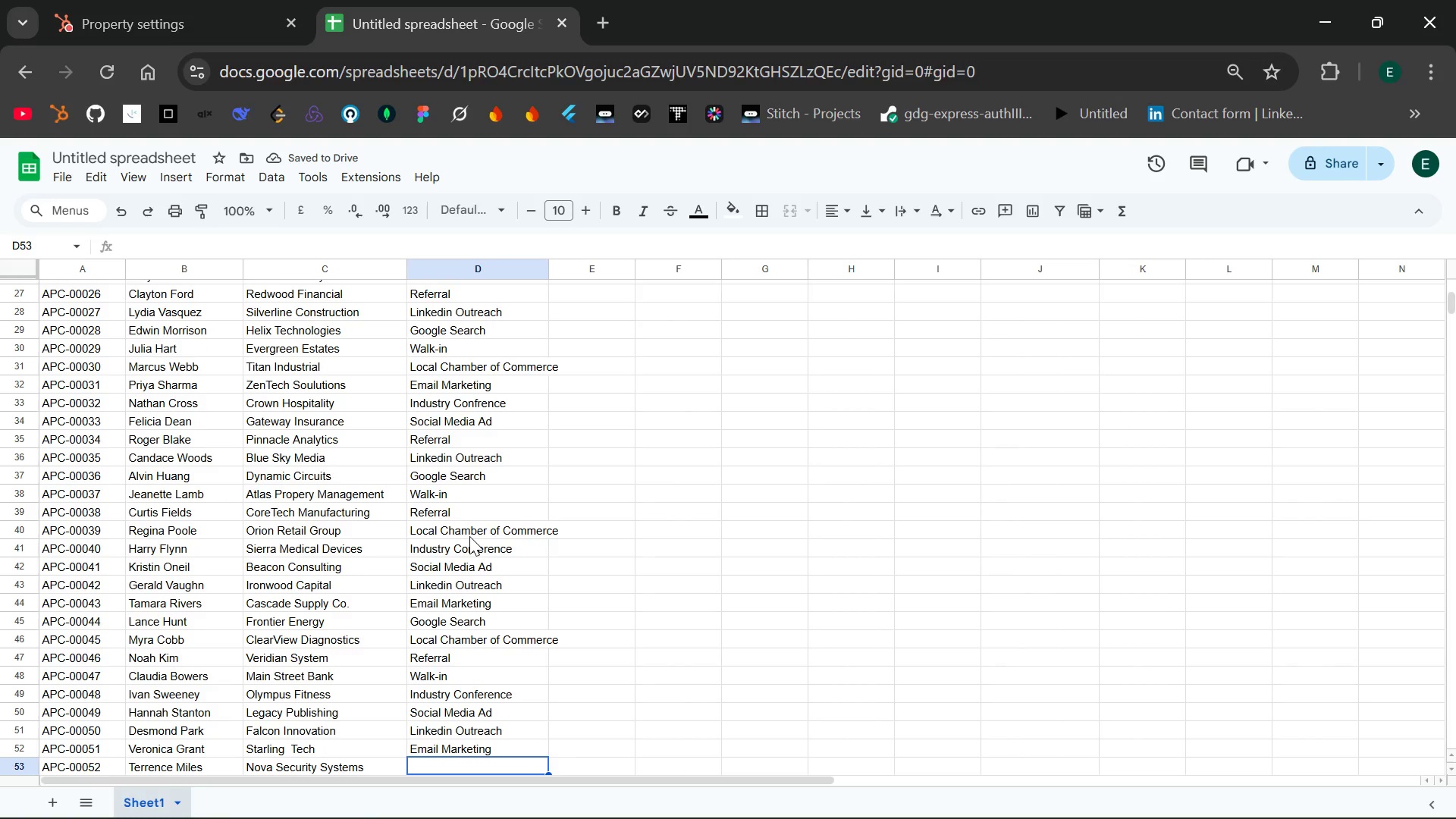 
type(Referral)
 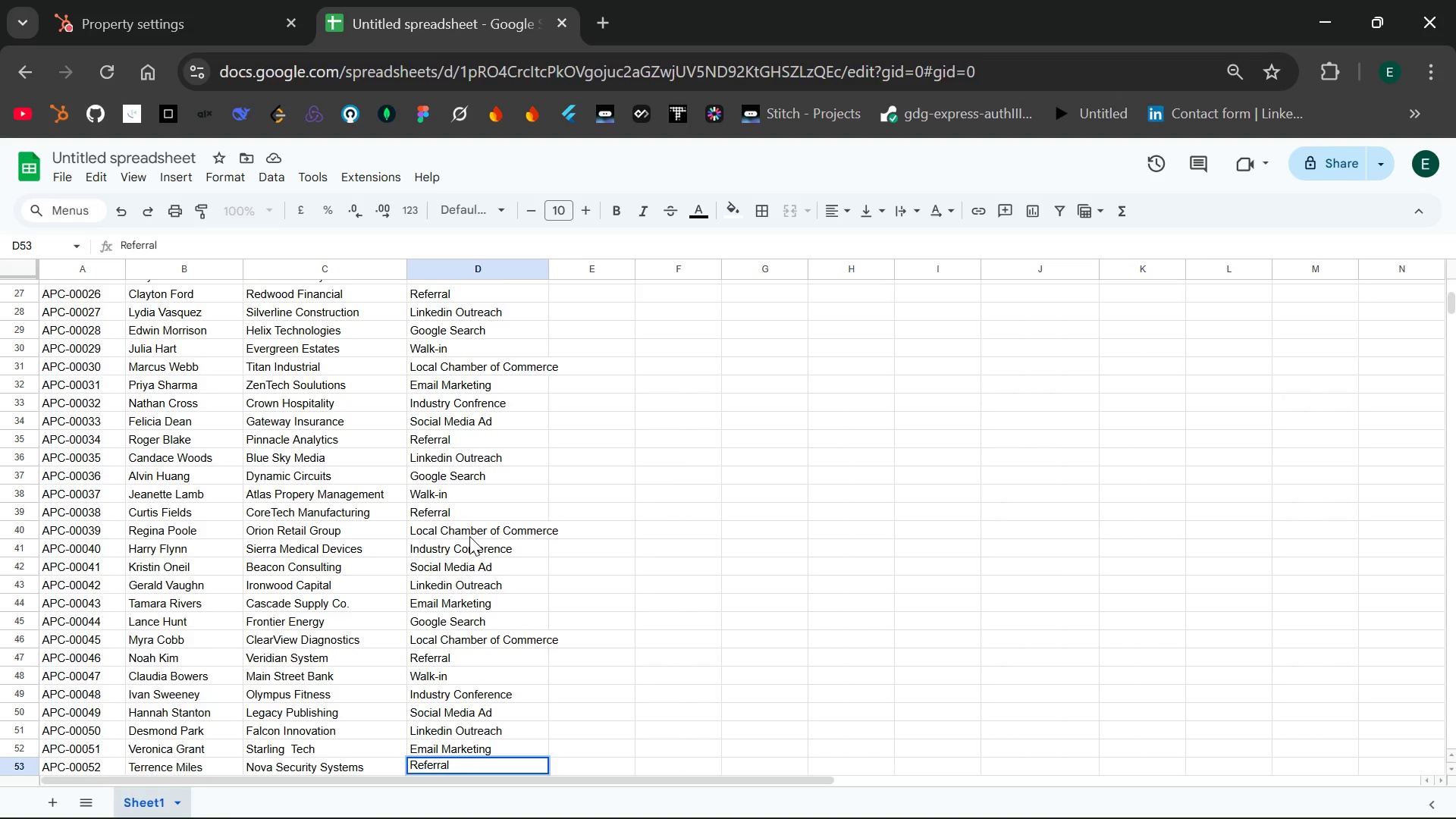 
key(Enter)
 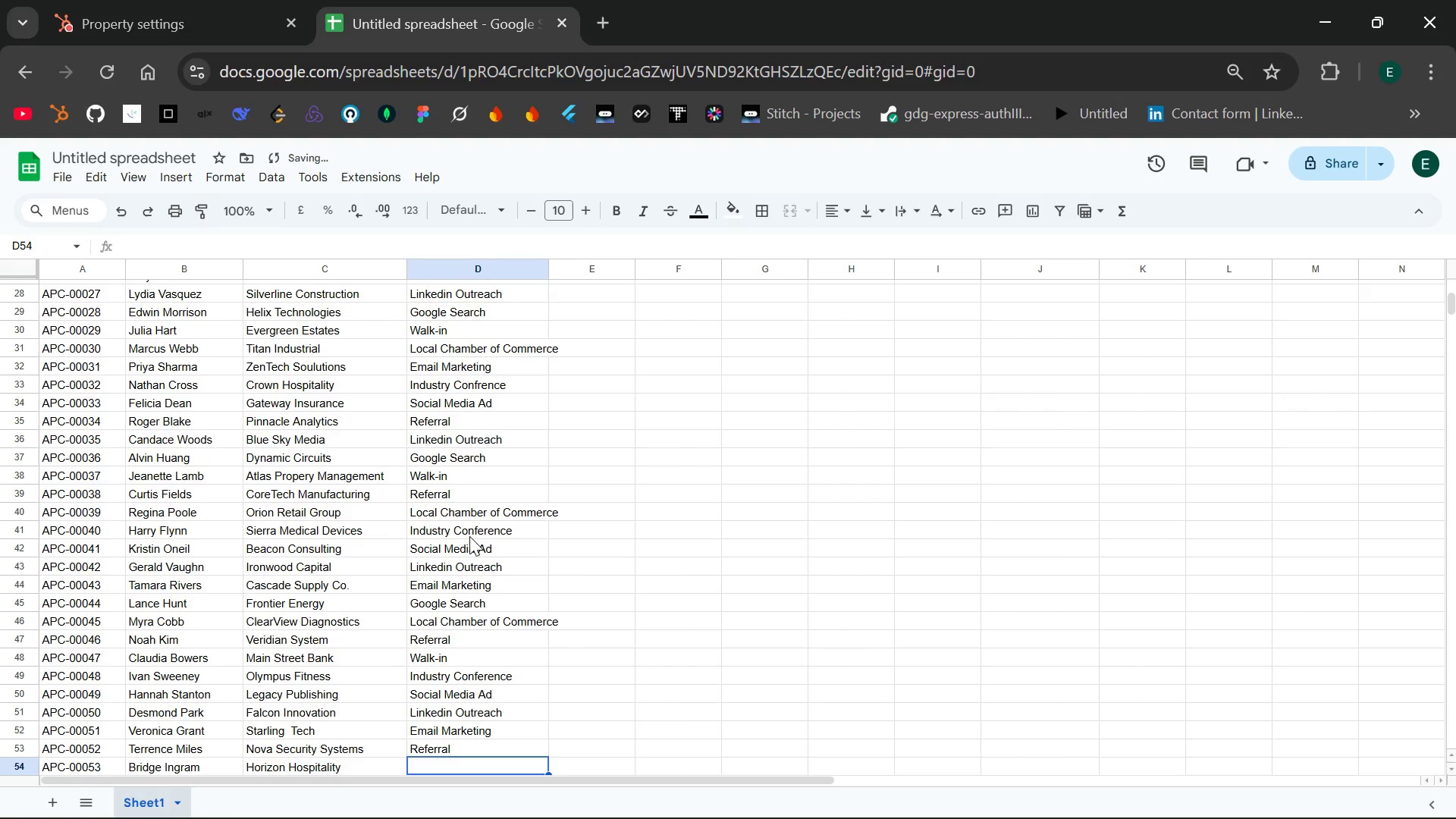 
type(Google Search)
 